 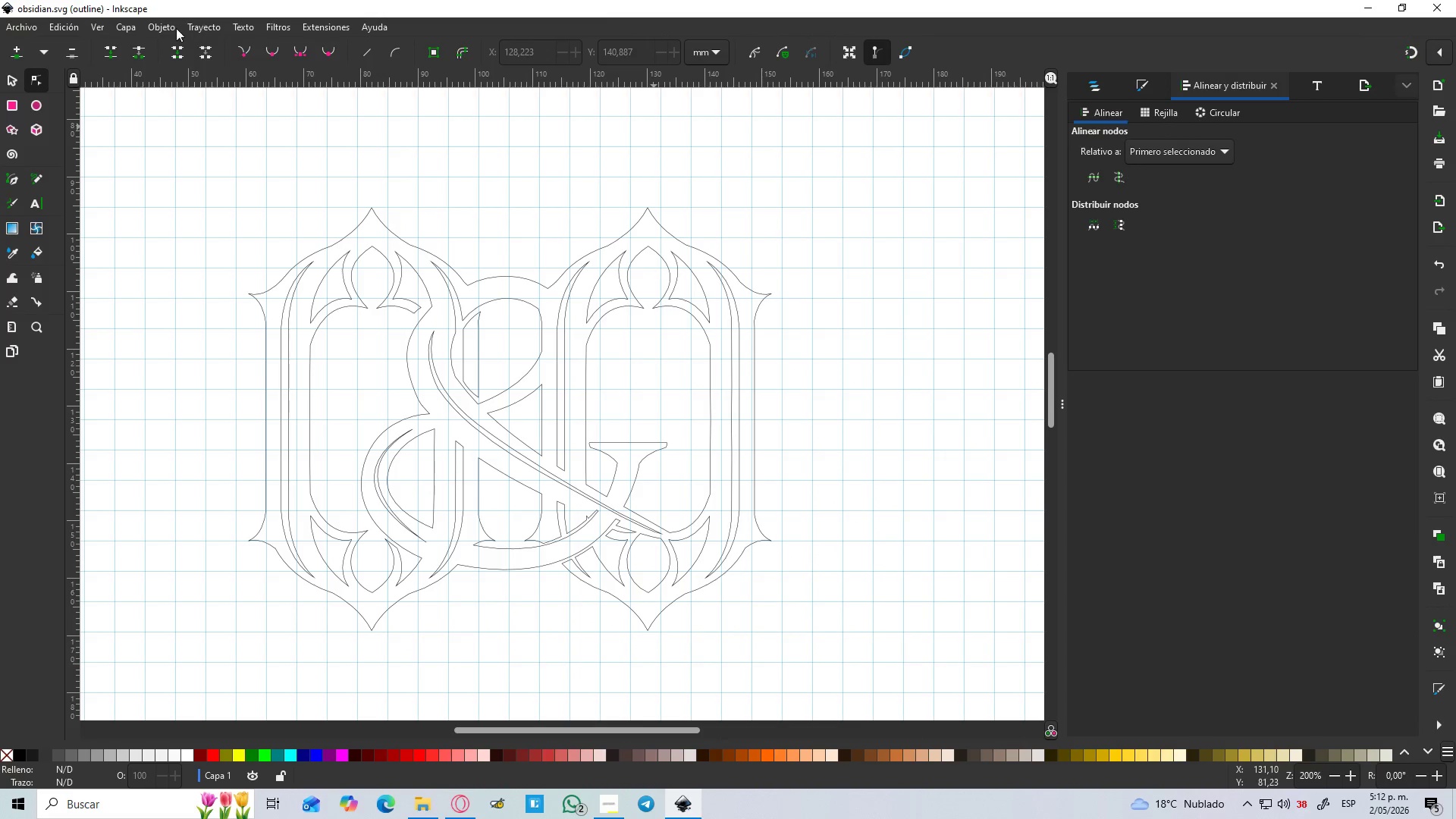 
left_click_drag(start_coordinate=[381, 78], to_coordinate=[610, 497])
 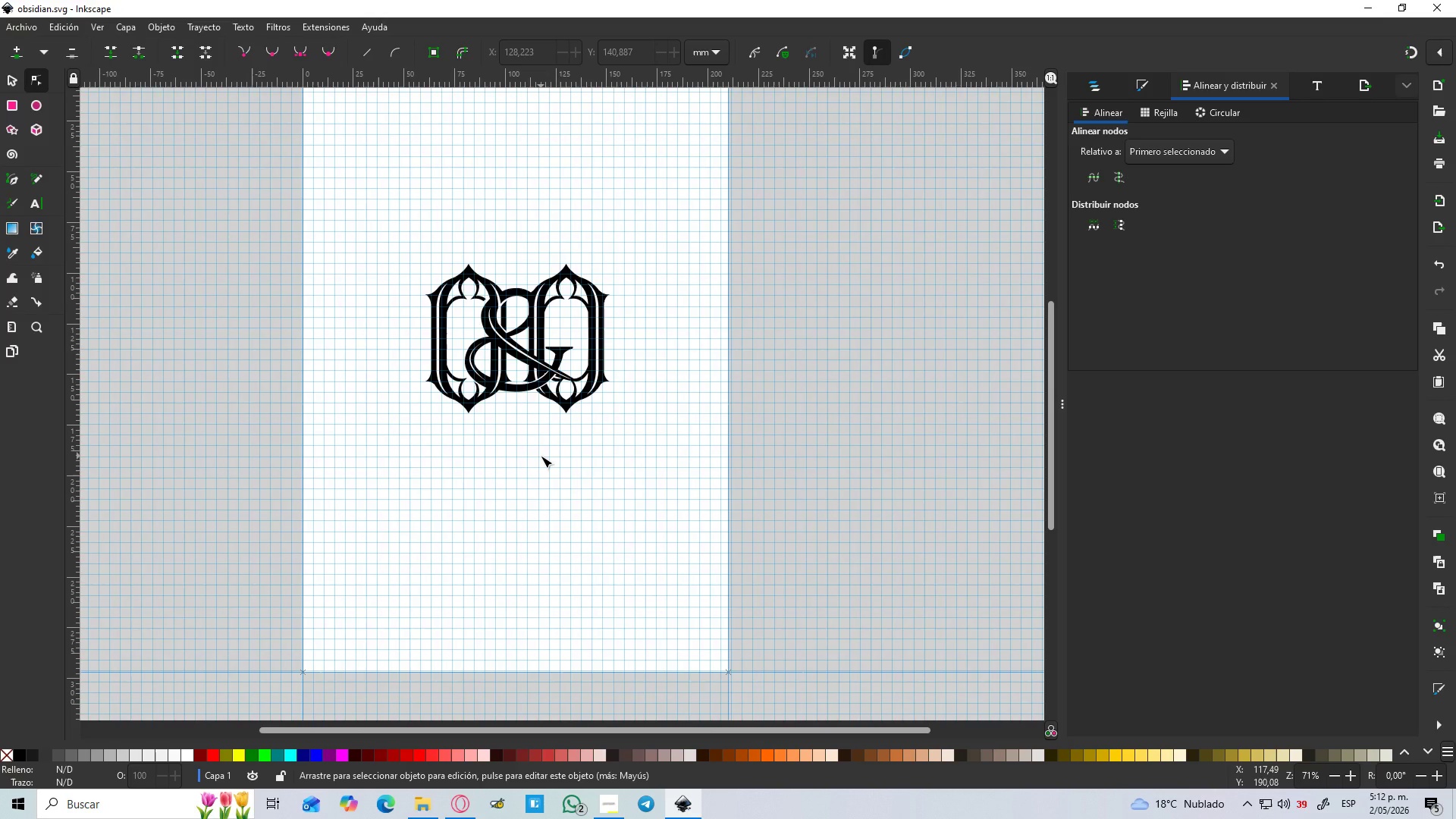 
hold_key(key=ControlLeft, duration=0.39)
scroll: coordinate [521, 294], scroll_direction: down, amount: 3.0
 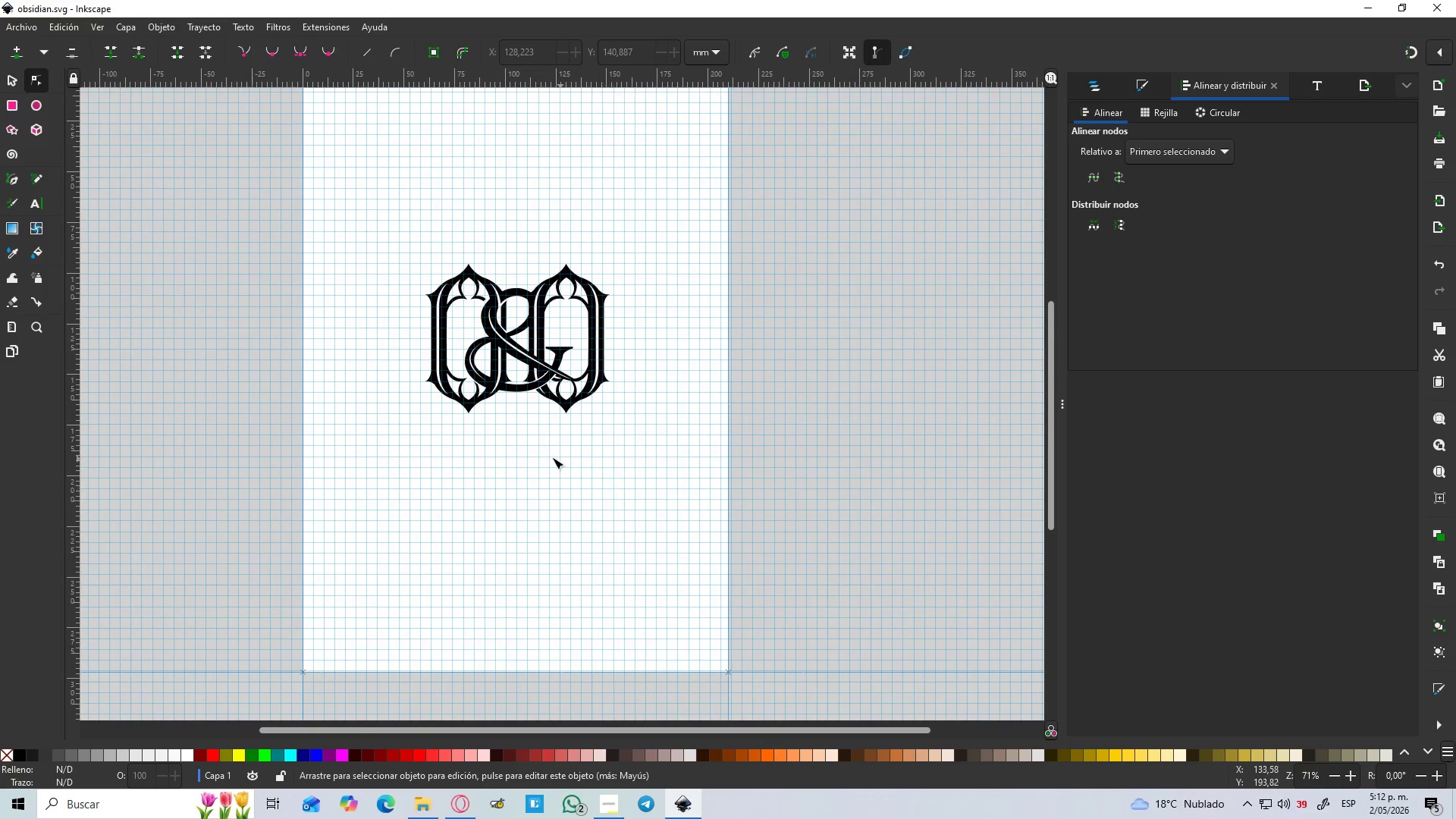 
hold_key(key=ControlLeft, duration=1.27)
scroll: coordinate [541, 456], scroll_direction: down, amount: 1.0
 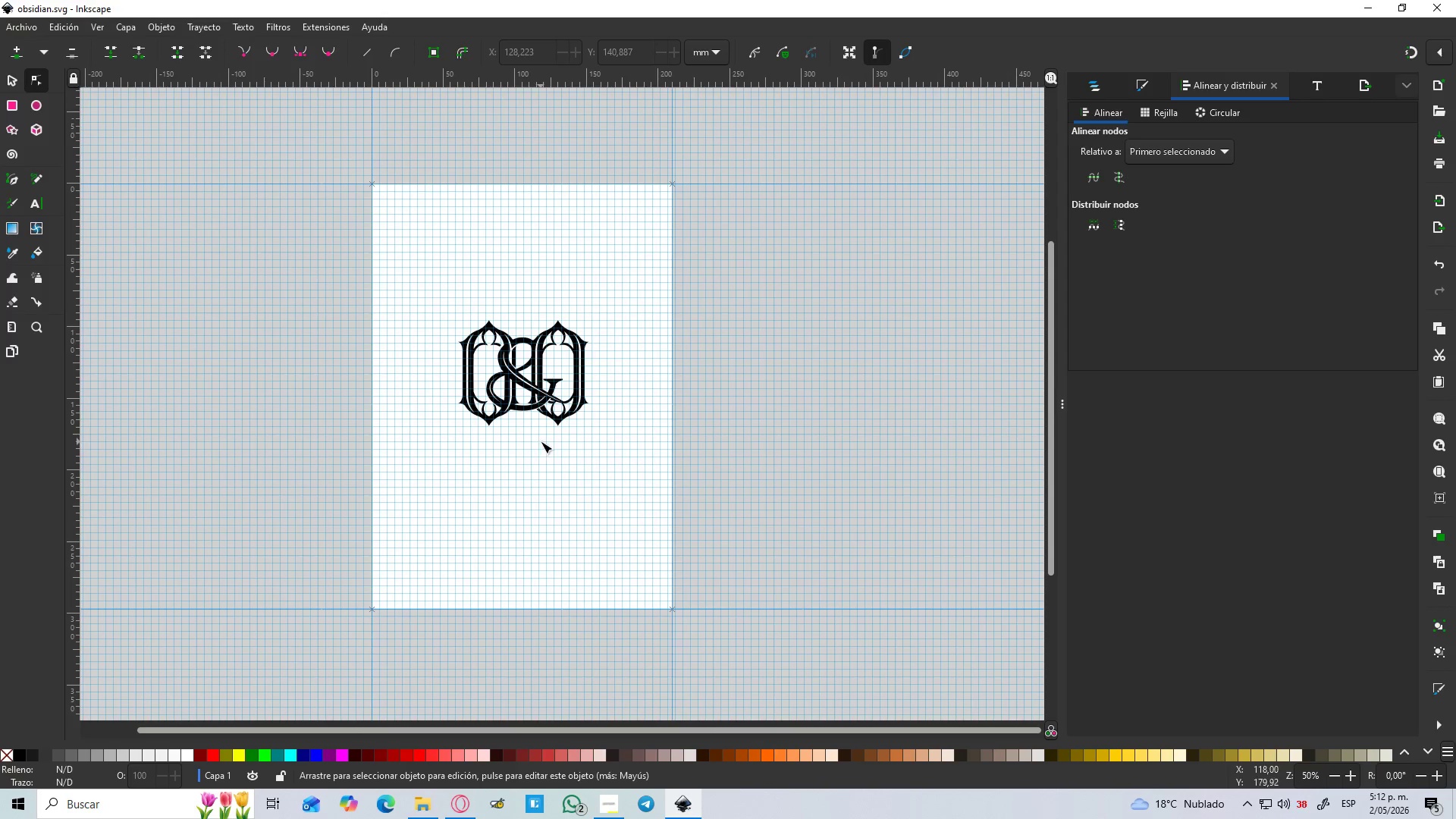 
scroll: coordinate [541, 441], scroll_direction: up, amount: 1.0
 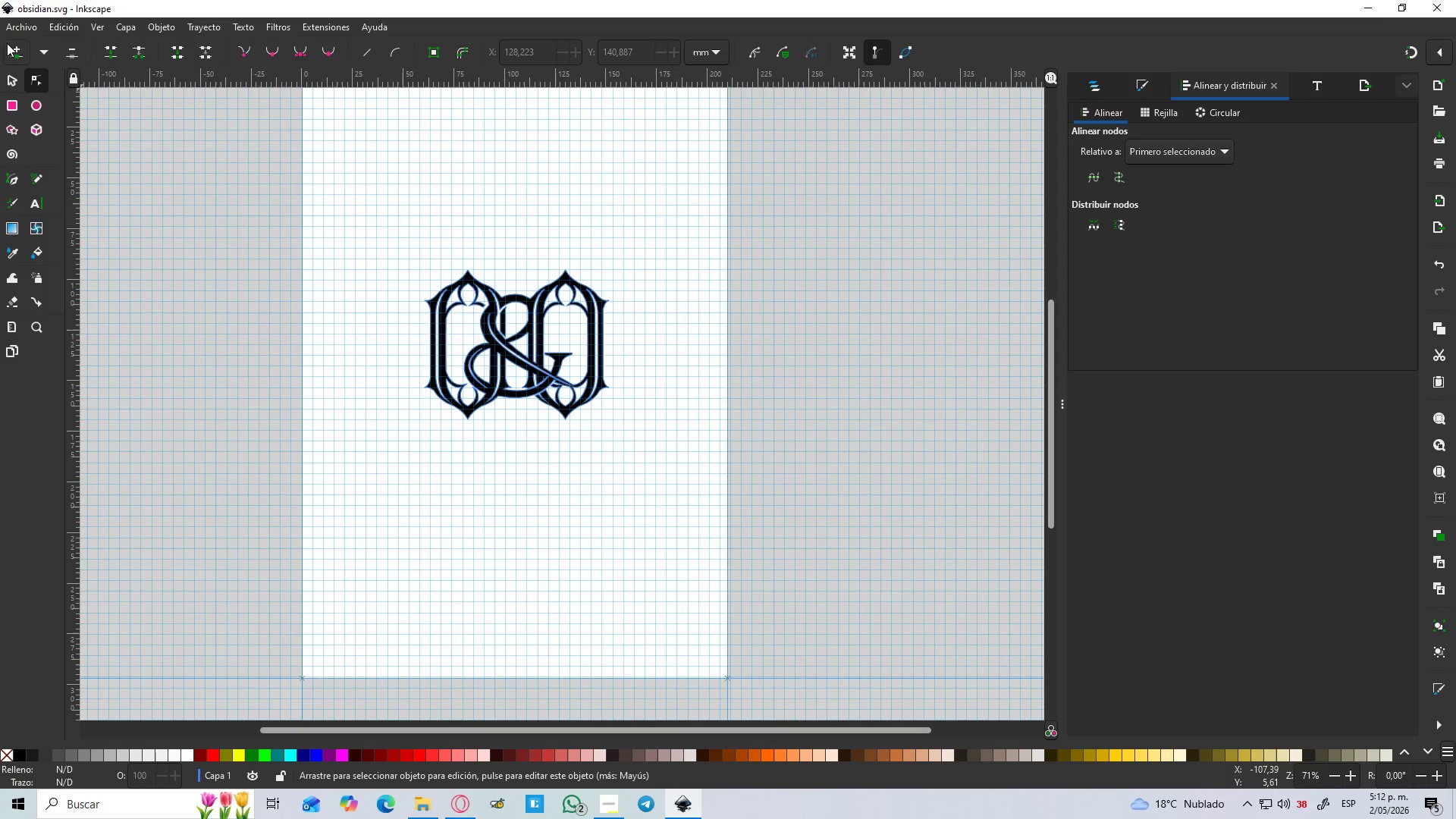 
left_click([22, 31])
 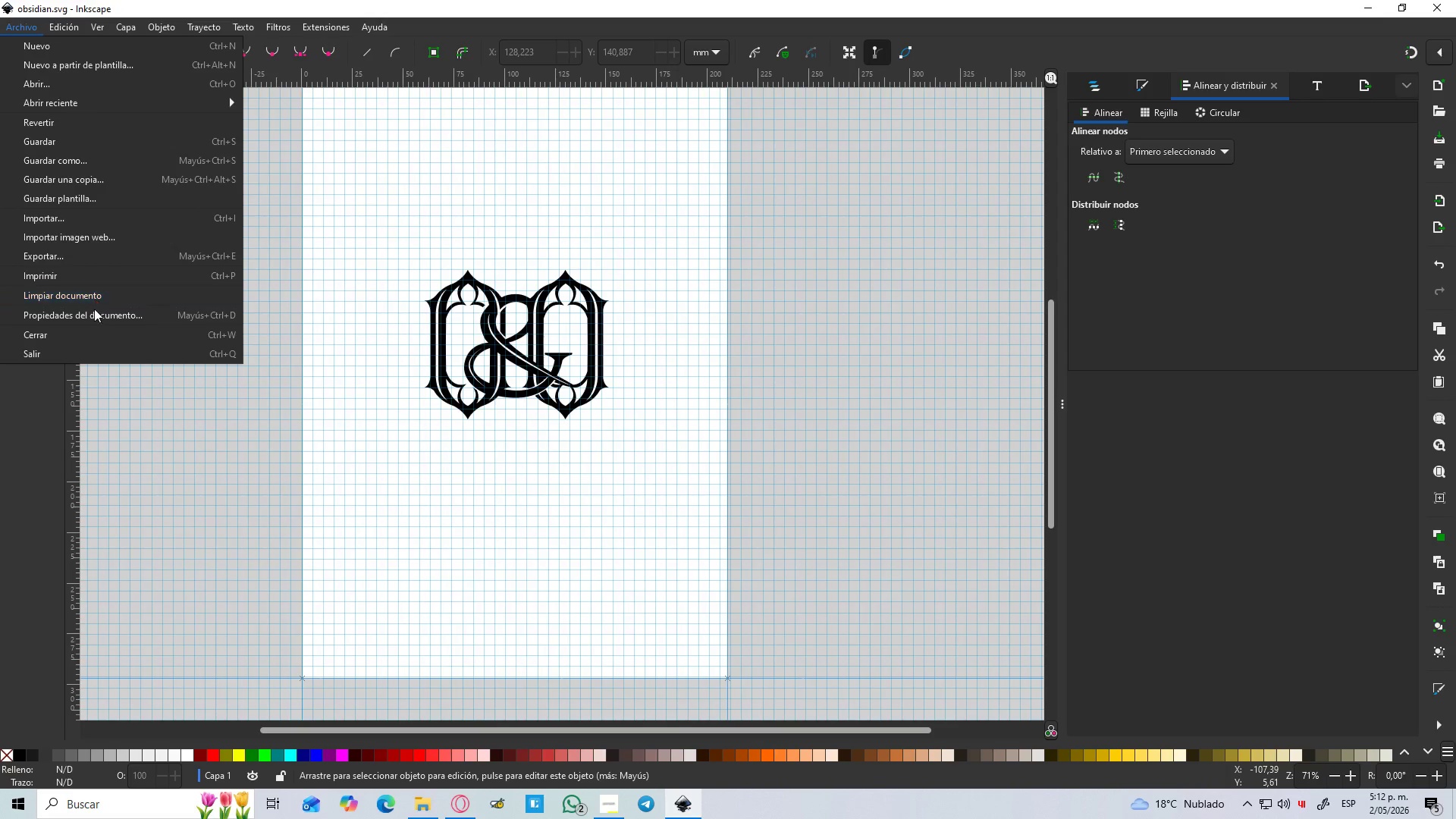 
left_click([96, 315])
 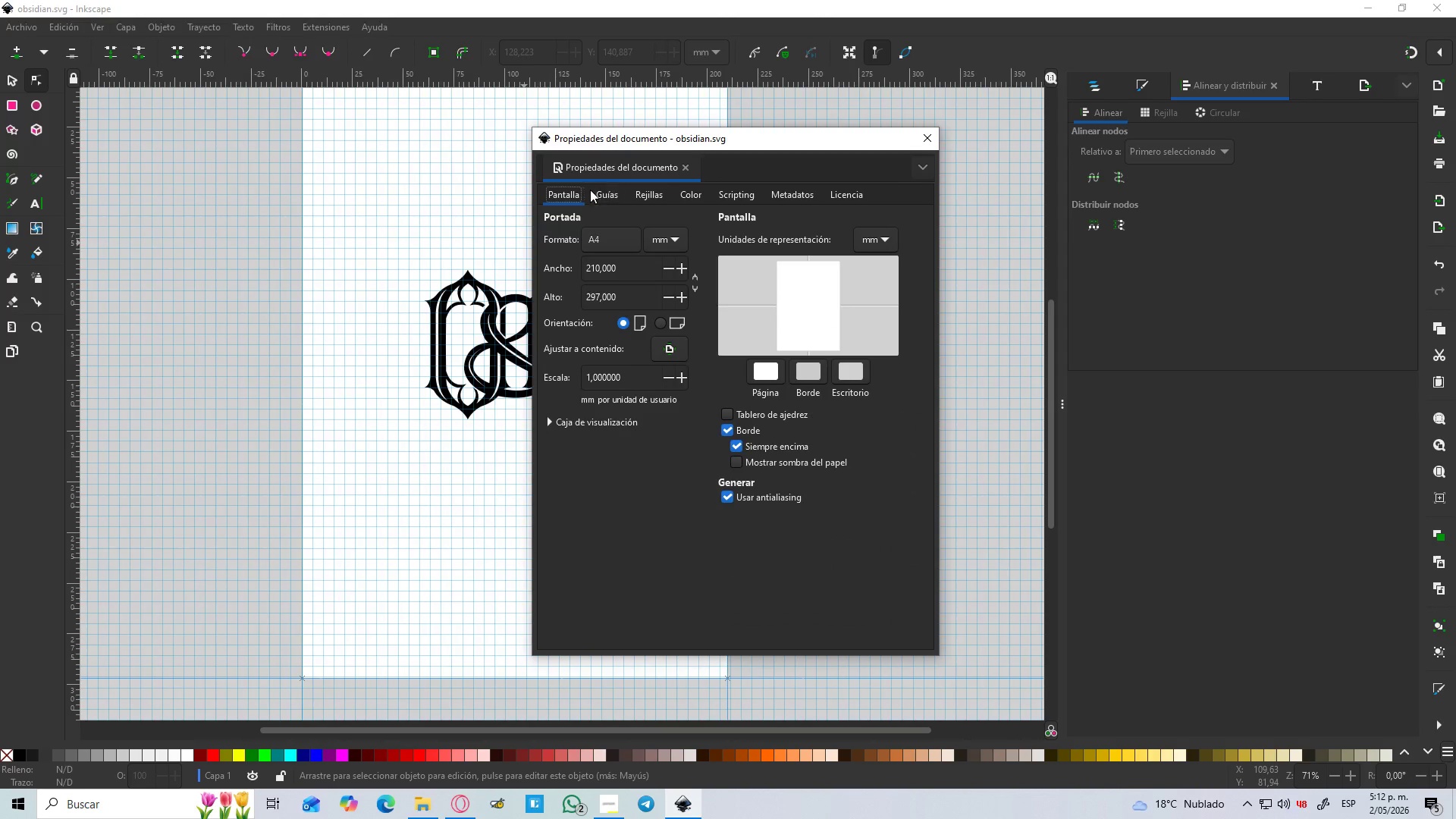 
left_click([599, 195])
 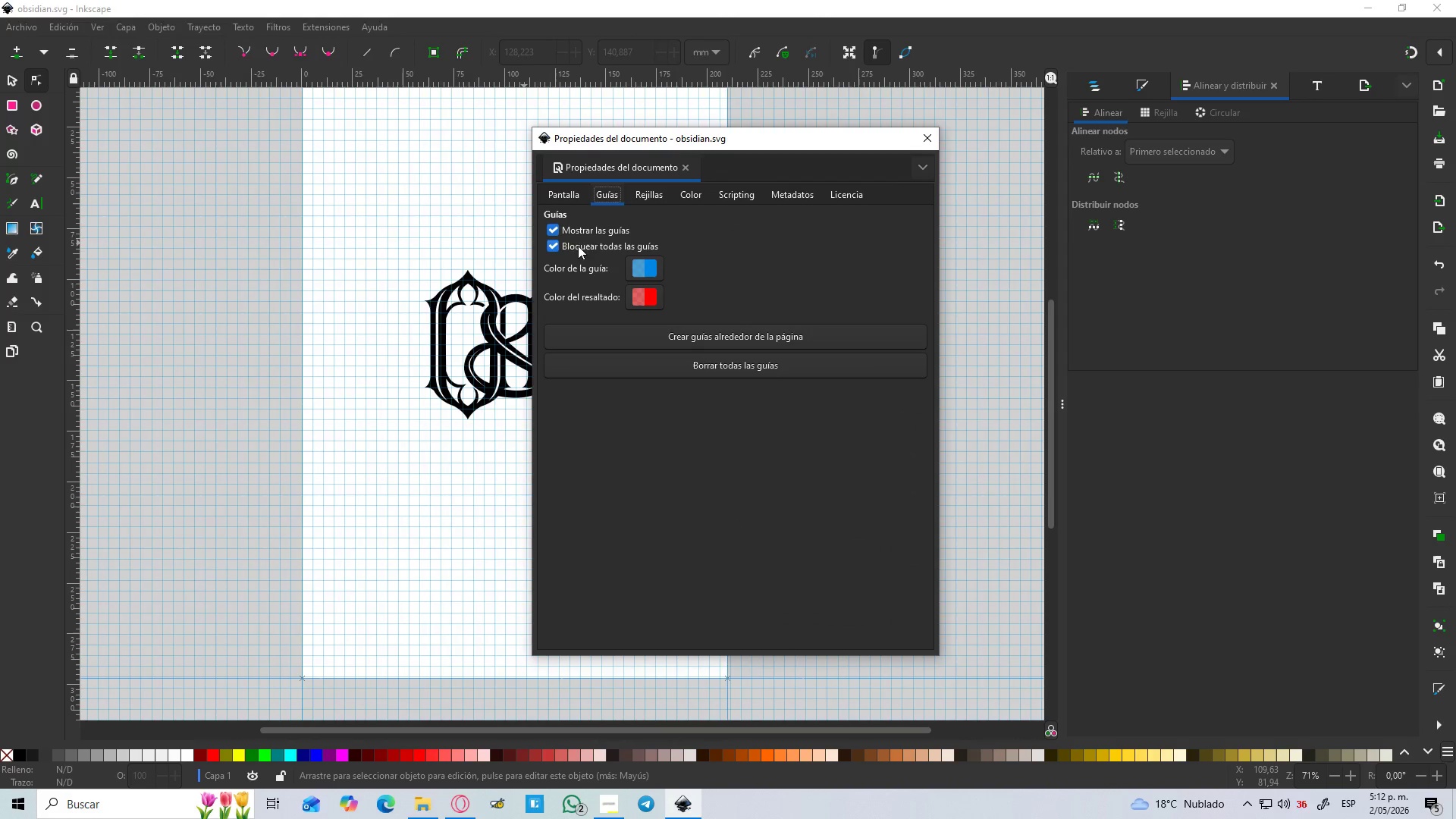 
left_click([654, 193])
 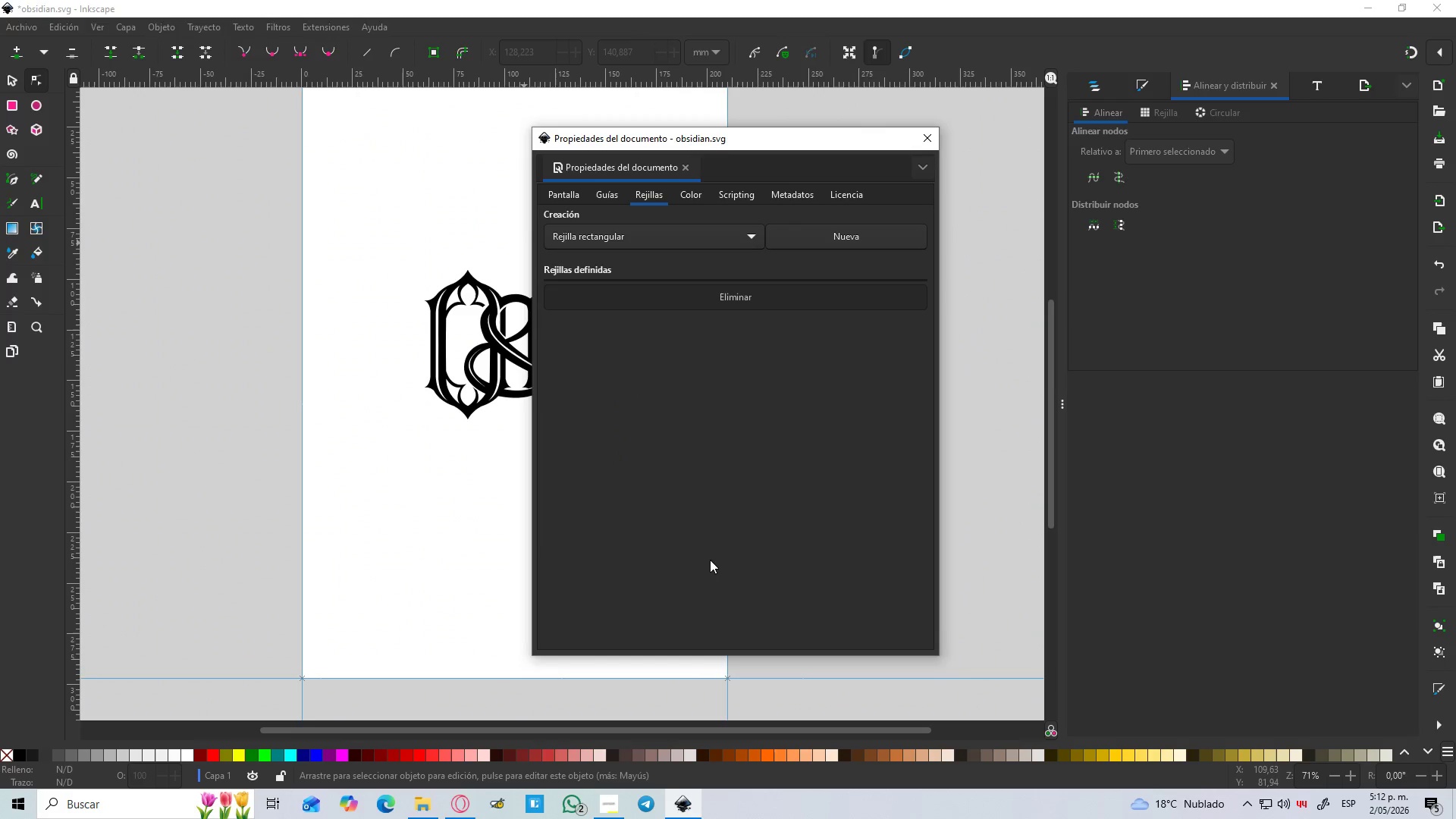 
left_click_drag(start_coordinate=[461, 546], to_coordinate=[471, 546])
 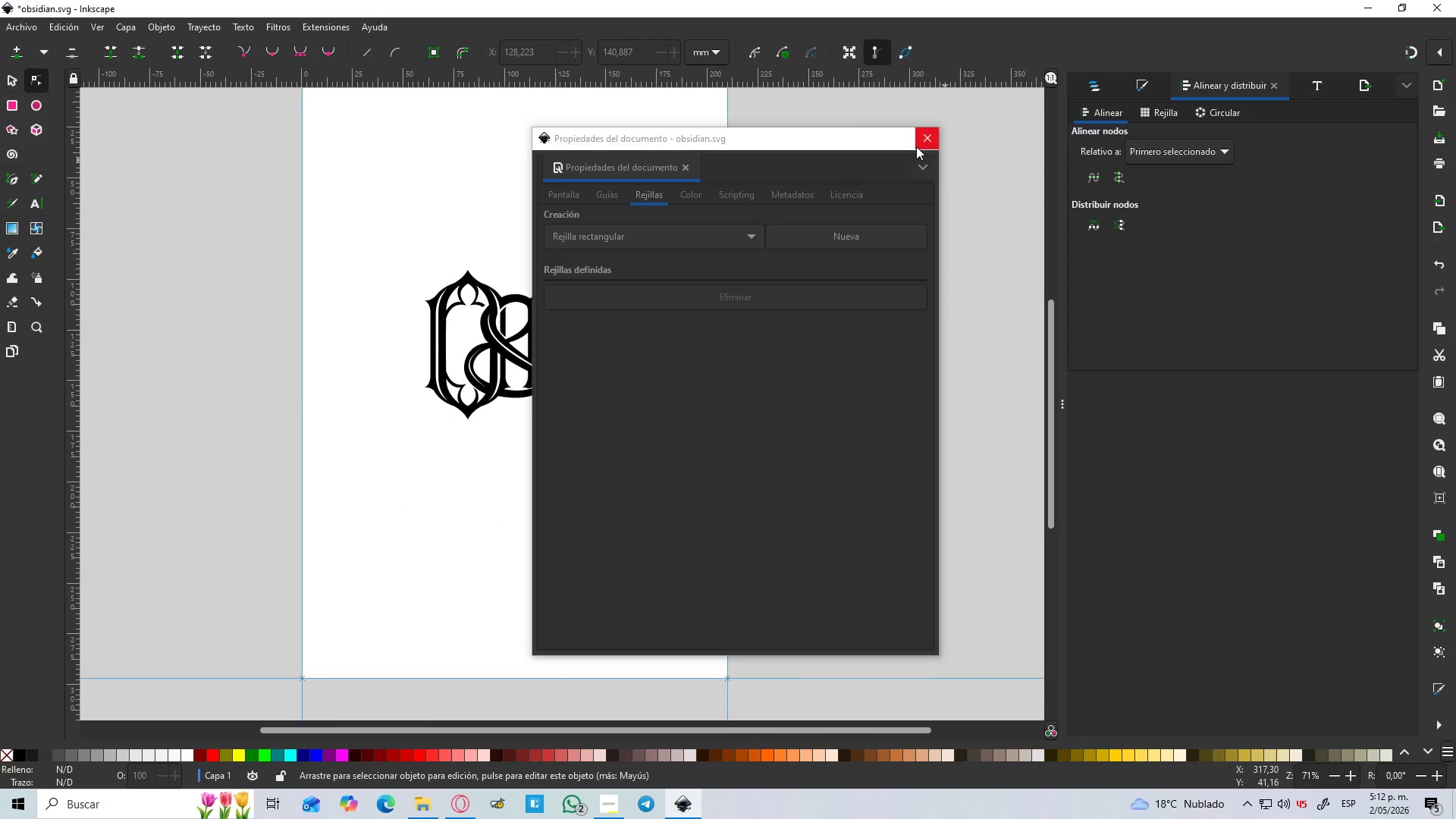 
left_click([916, 146])
 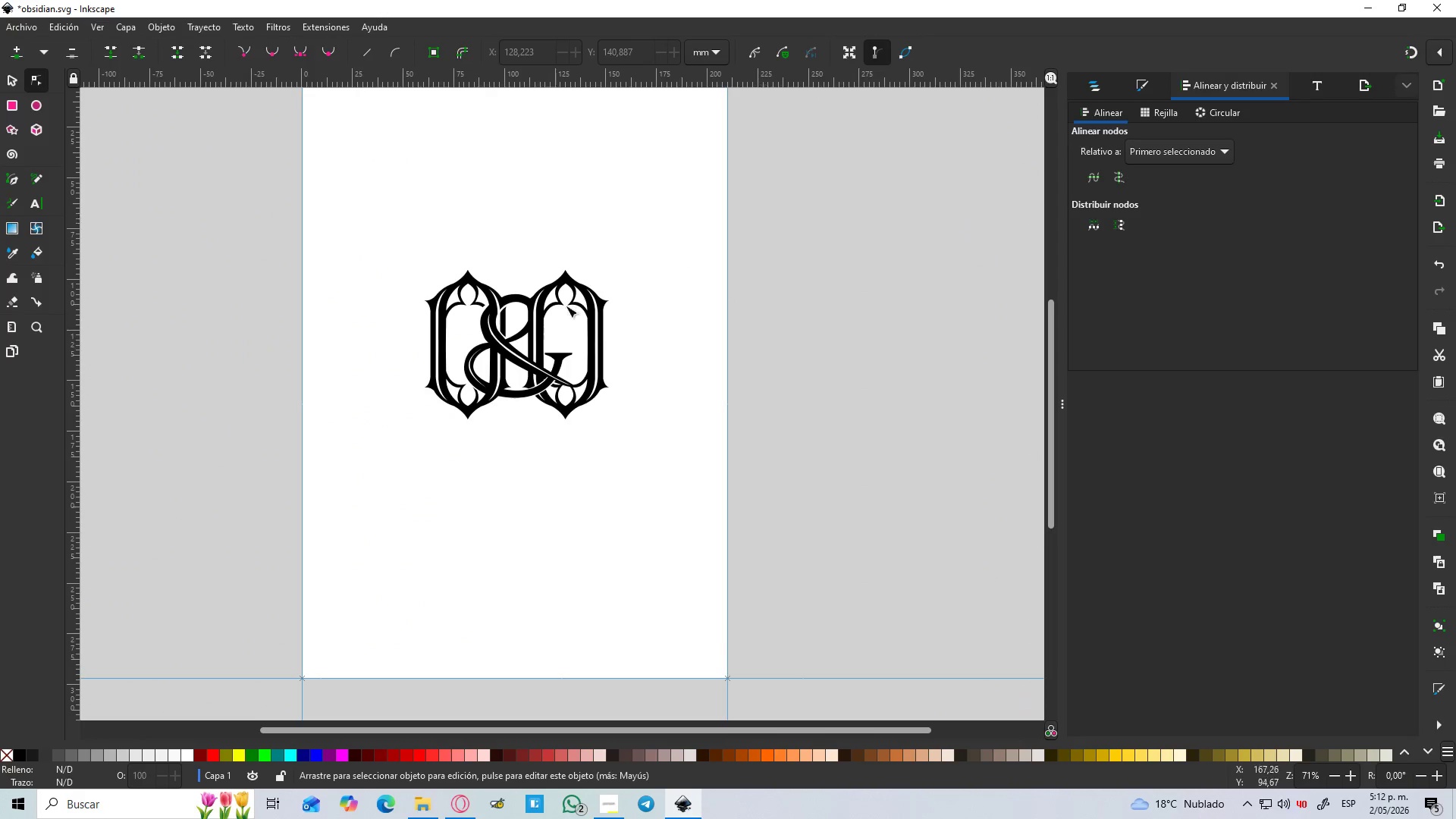 
hold_key(key=ControlLeft, duration=1.5)
scroll: coordinate [511, 366], scroll_direction: up, amount: 1.0
 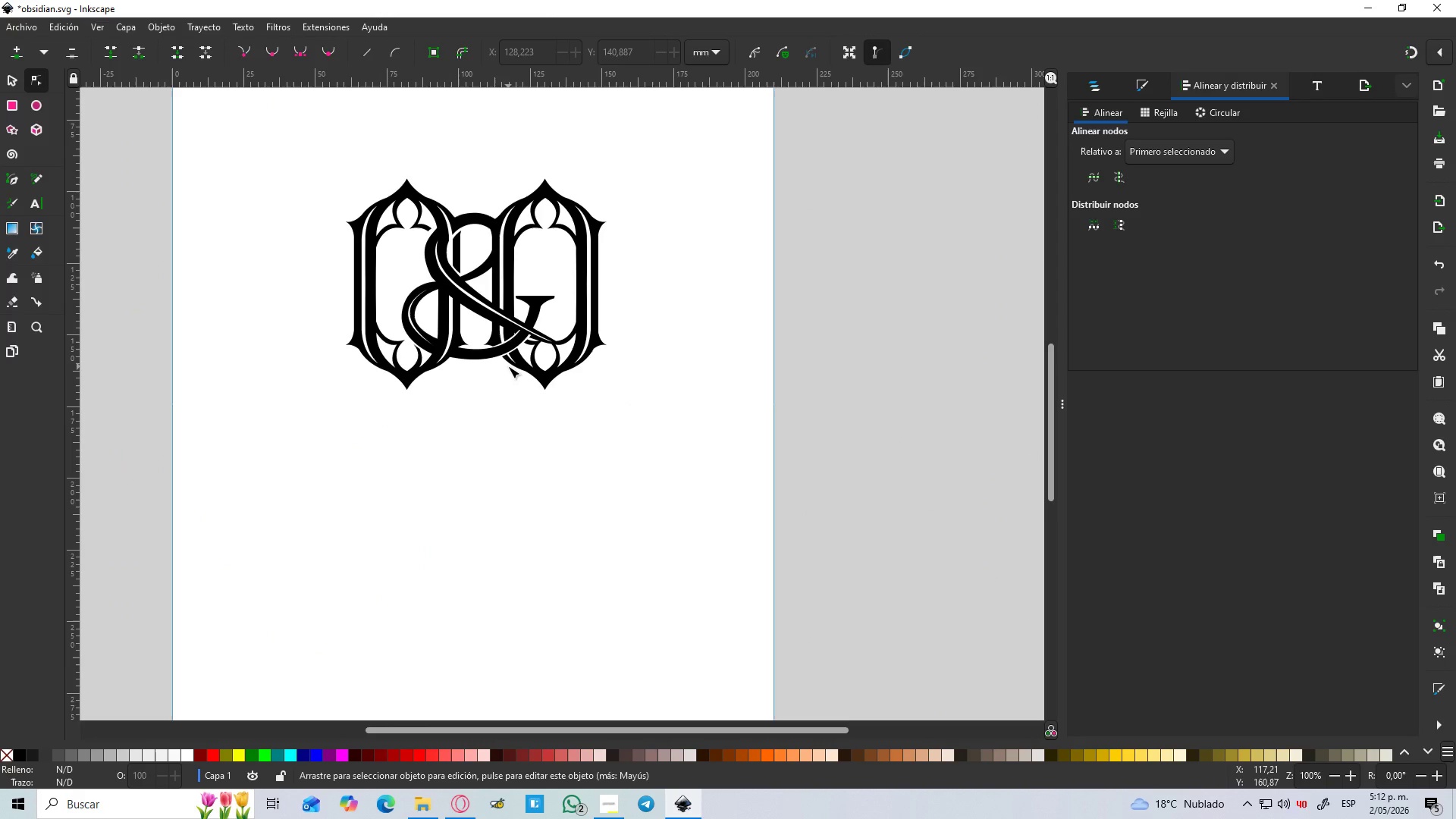 
hold_key(key=ControlLeft, duration=1.52)
scroll: coordinate [508, 366], scroll_direction: down, amount: 2.0
 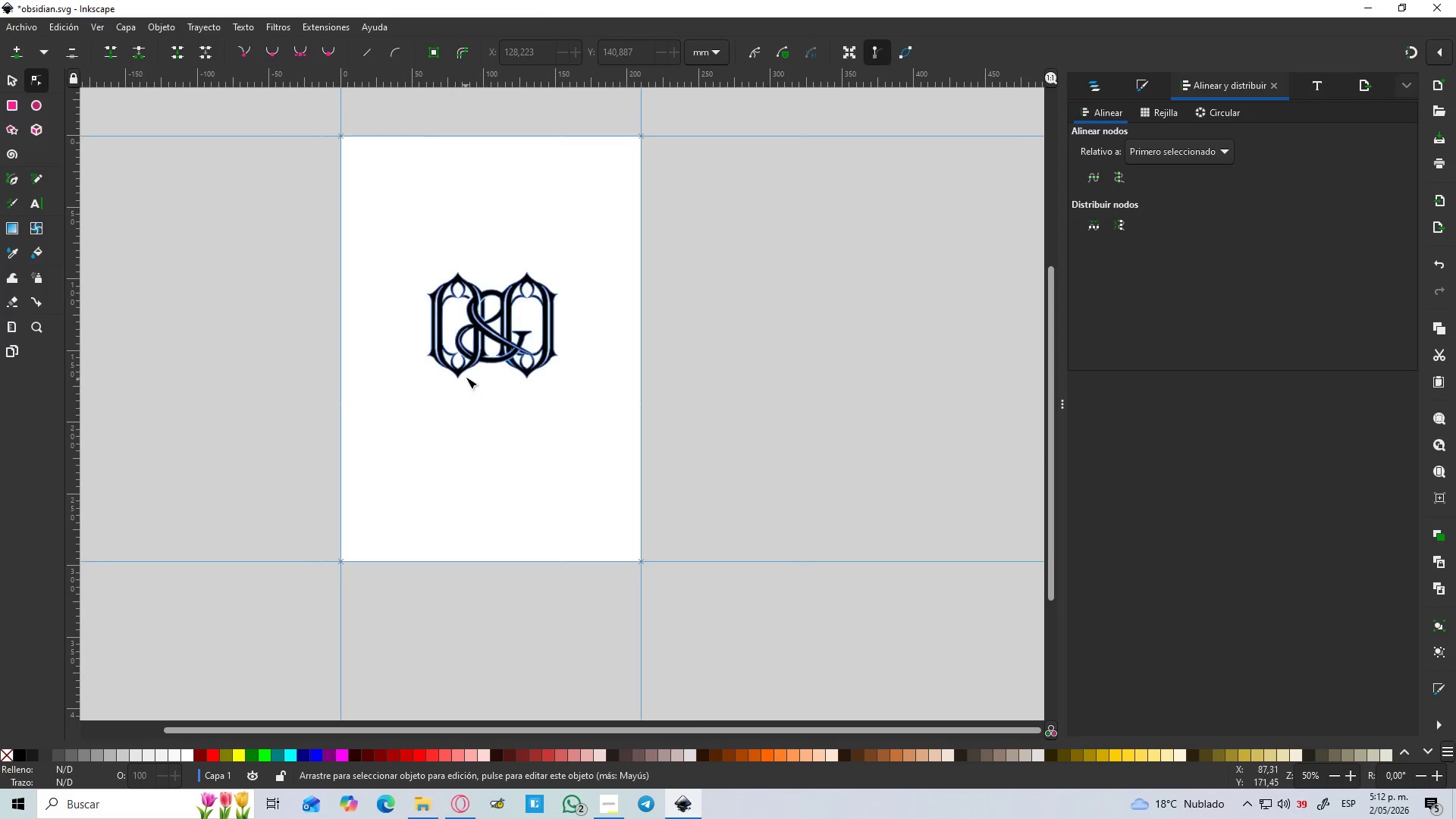 
key(Control+ControlLeft)
 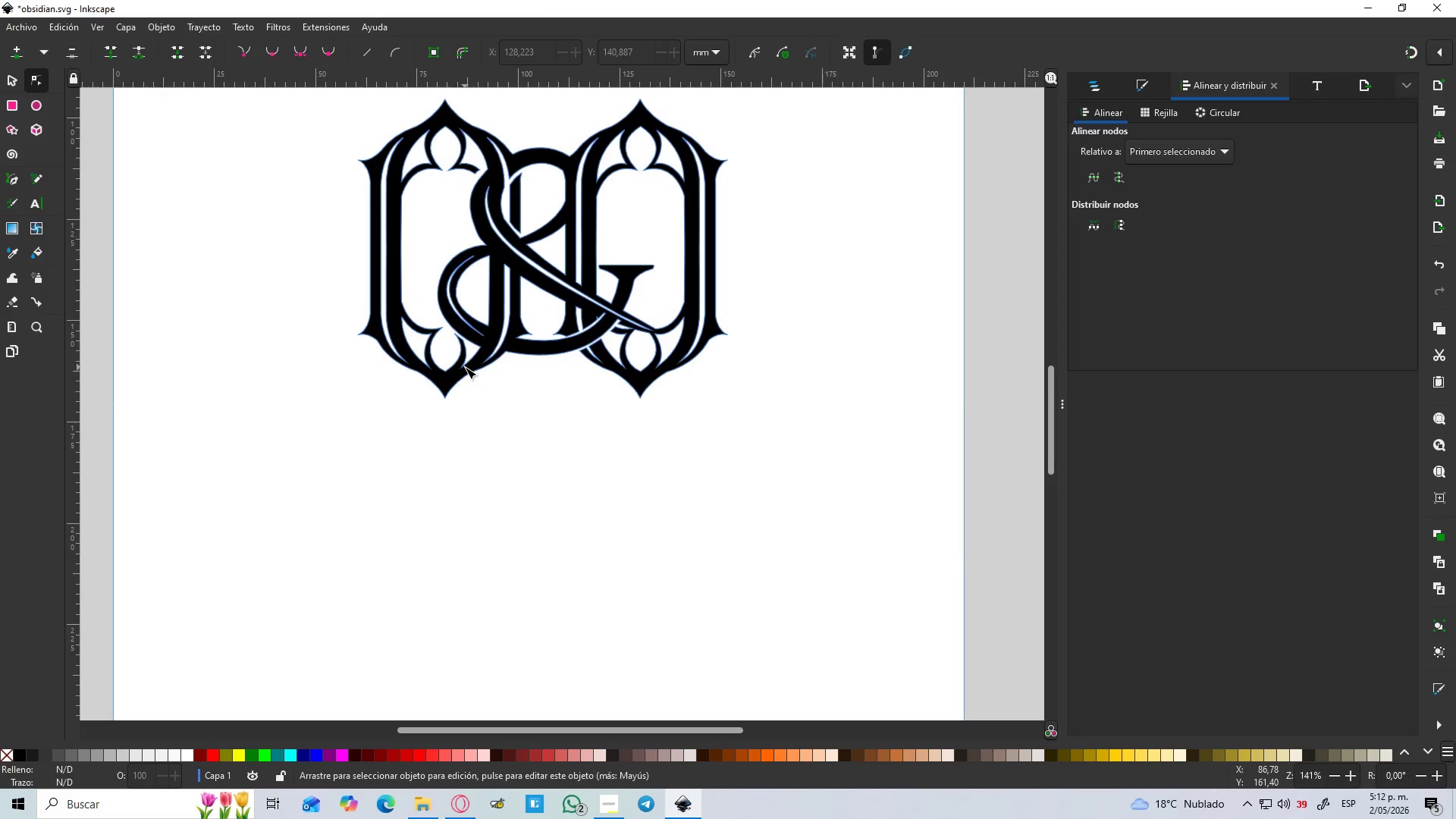 
key(Control+ControlLeft)
 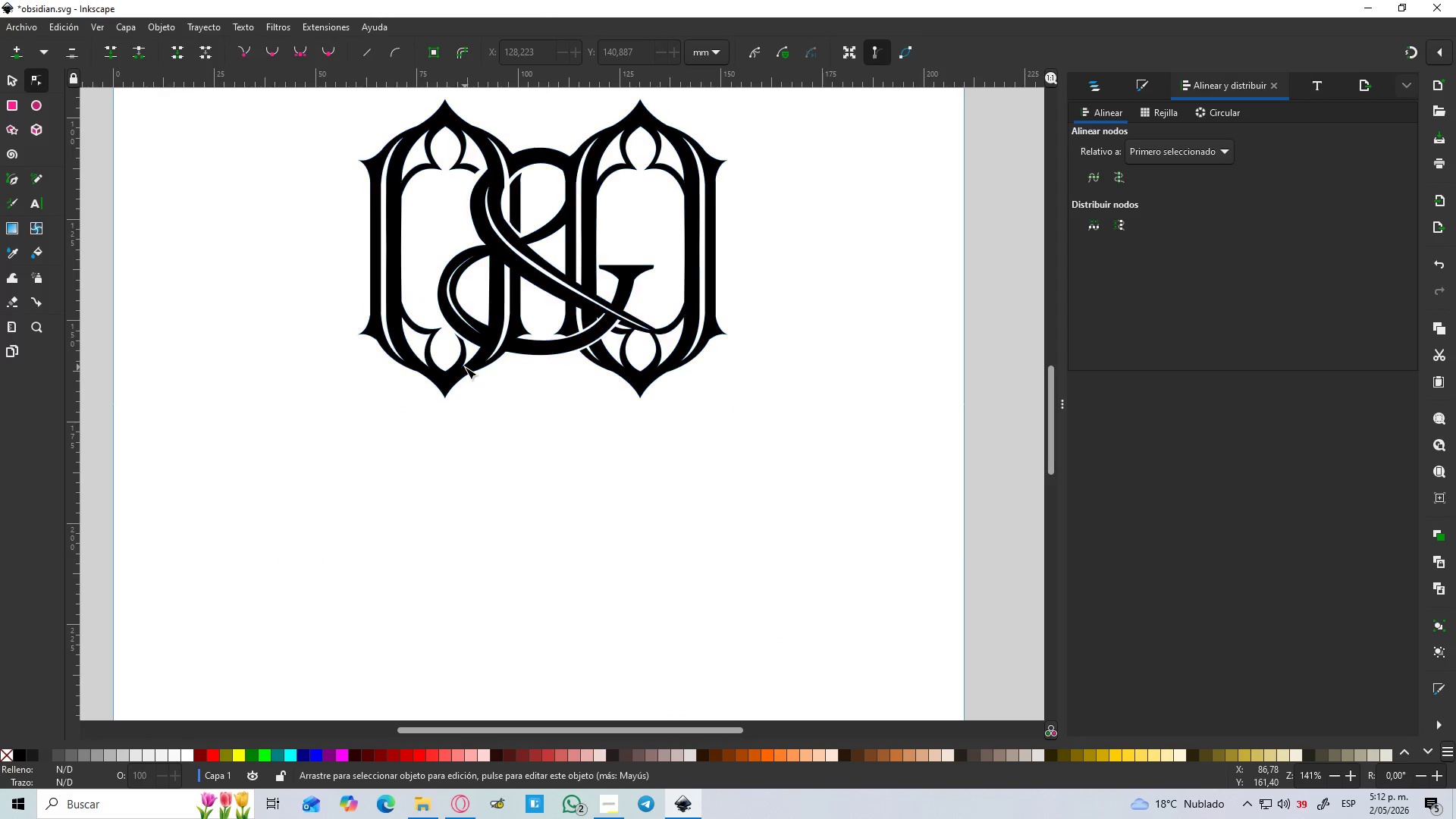 
key(Control+ControlLeft)
 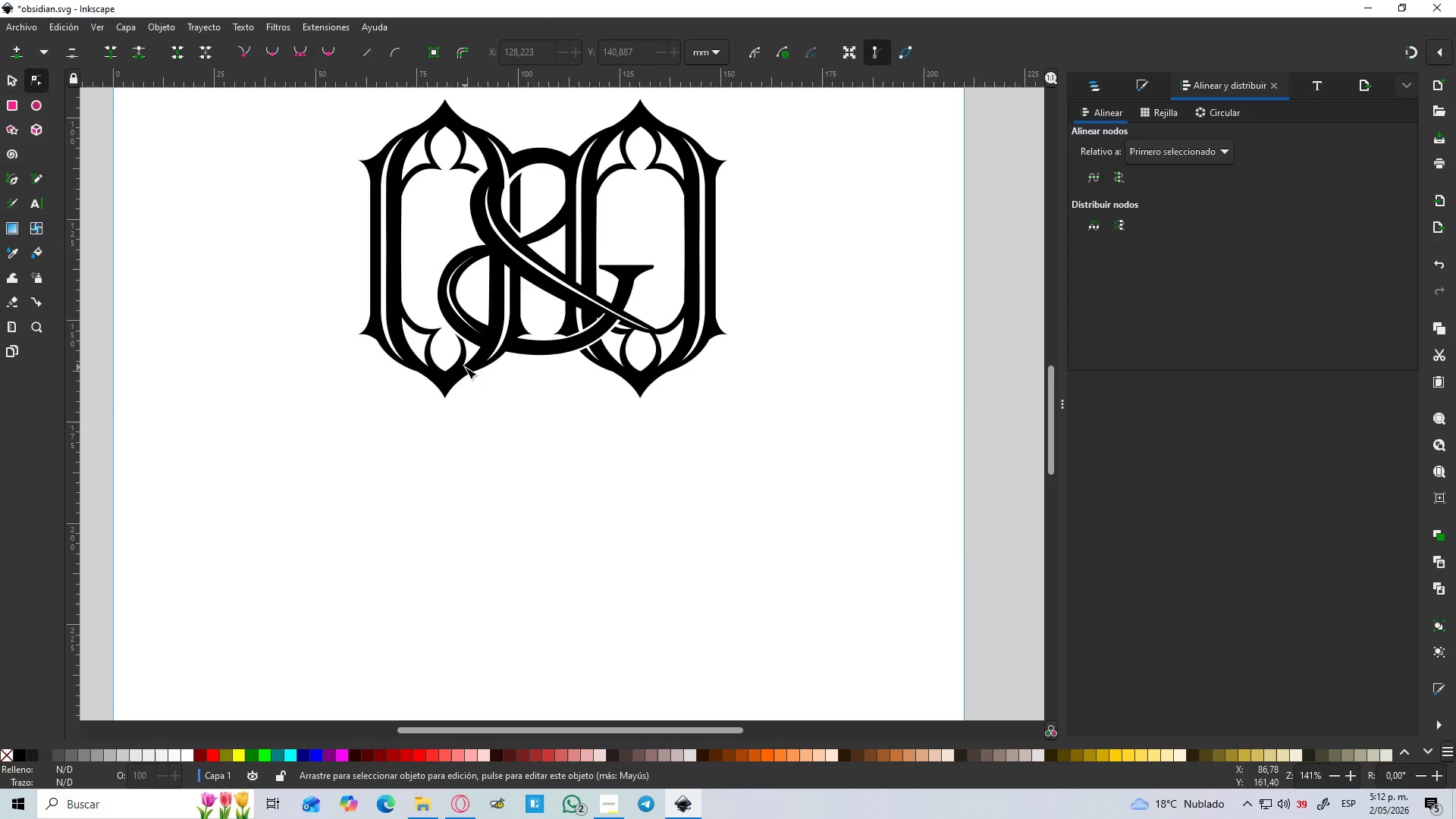 
key(Control+ControlLeft)
 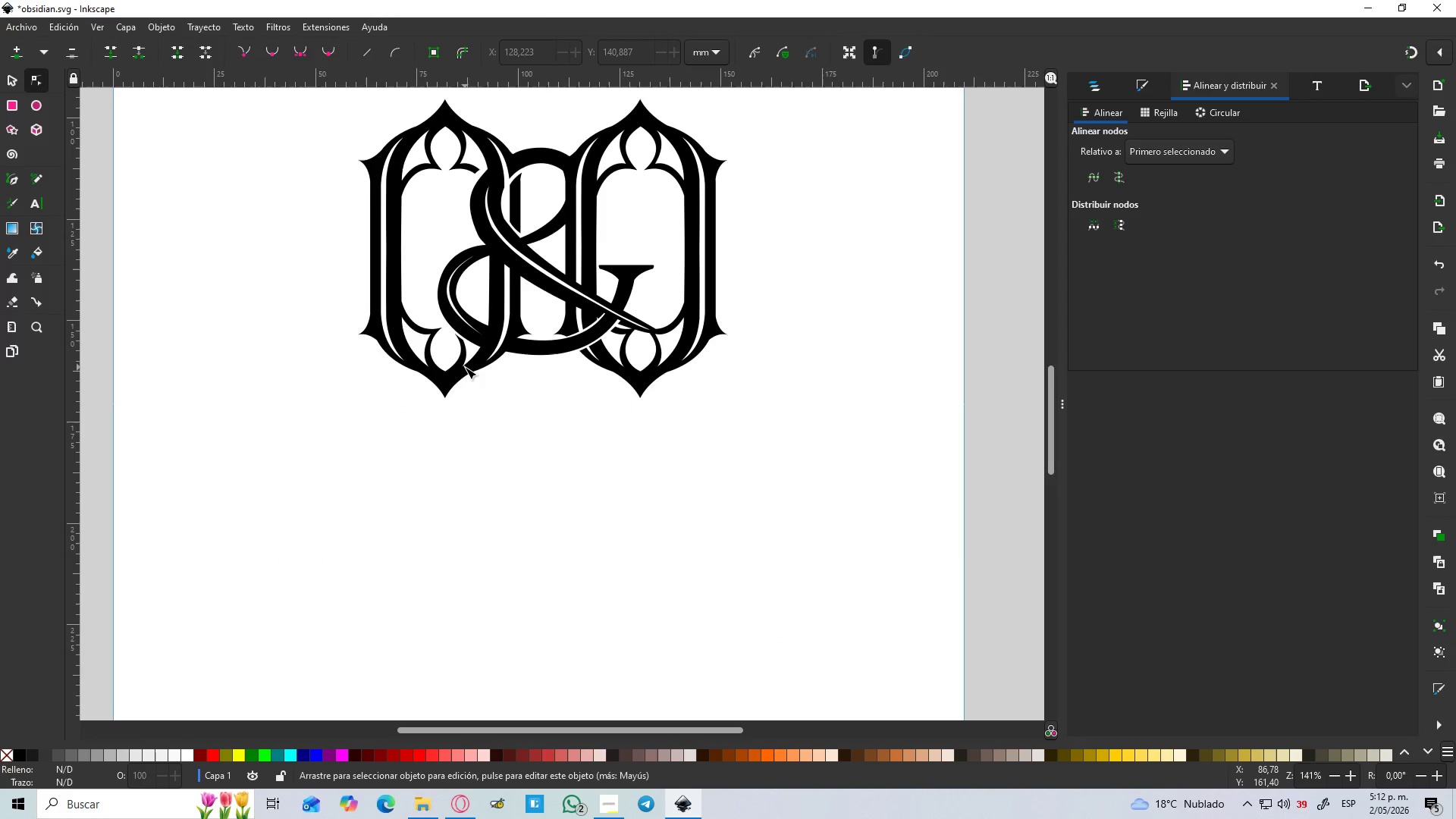 
hold_key(key=ControlLeft, duration=0.98)
 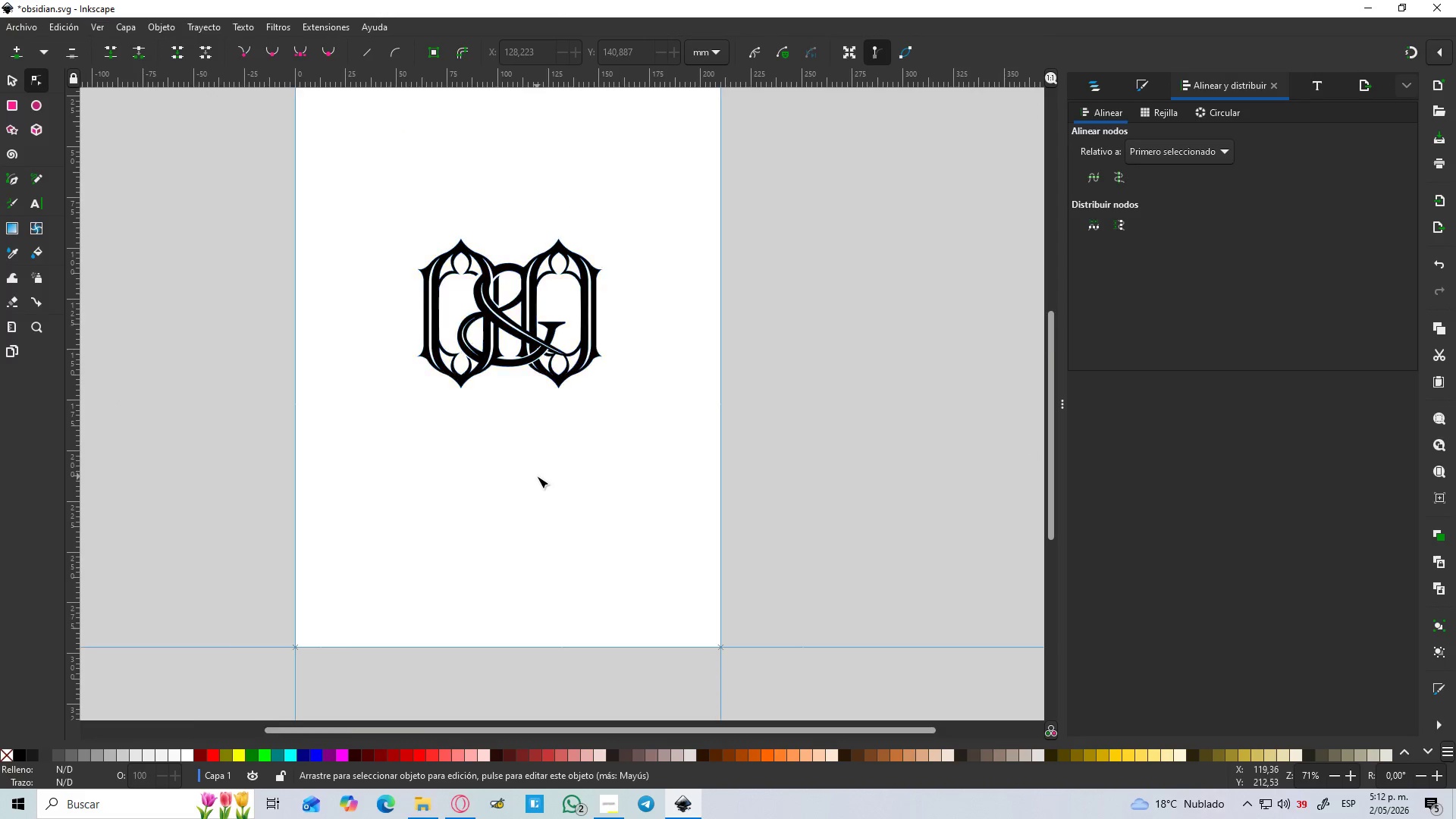 
scroll: coordinate [465, 367], scroll_direction: up, amount: 3.0
 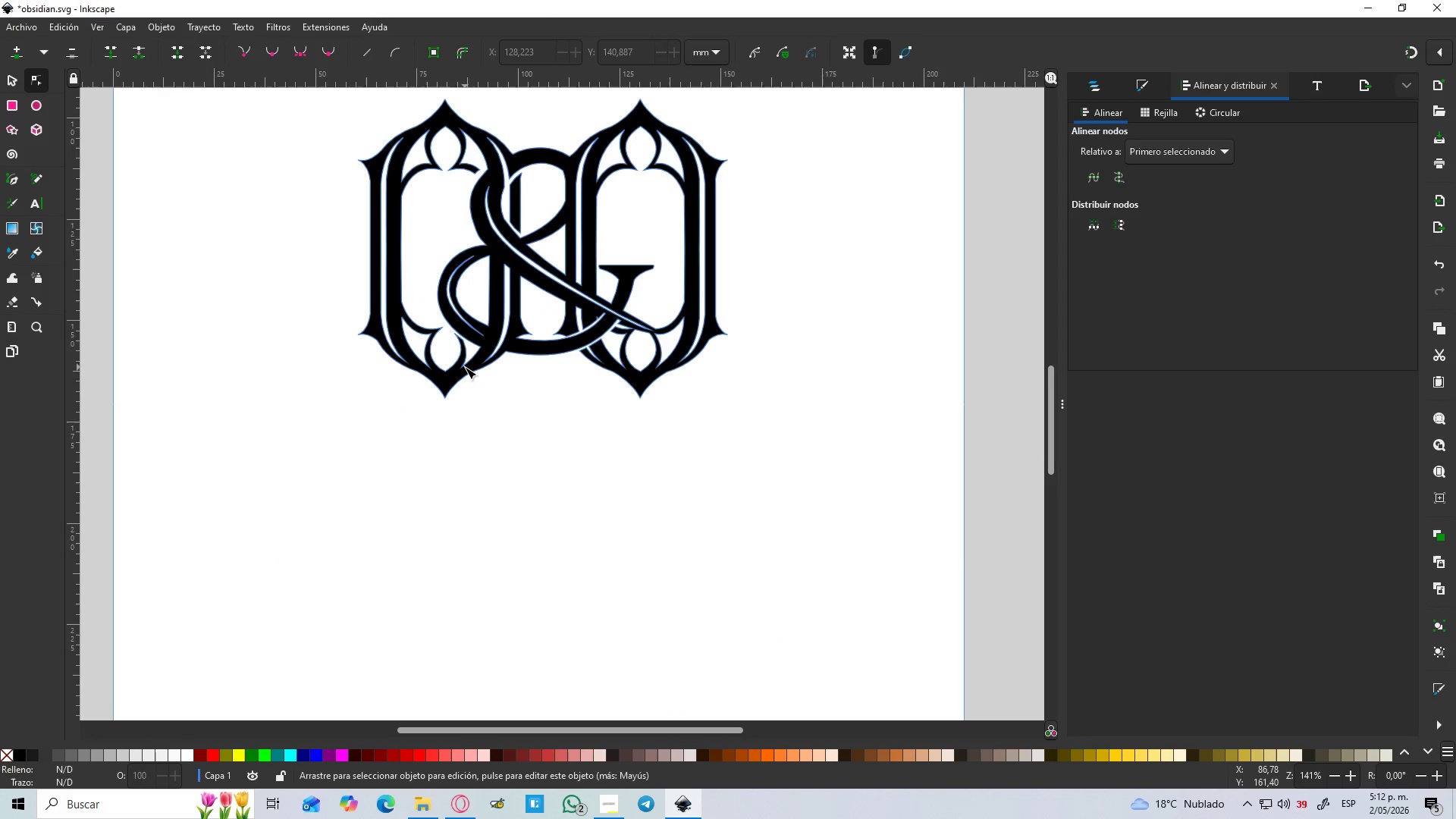 
hold_key(key=ControlLeft, duration=0.7)
 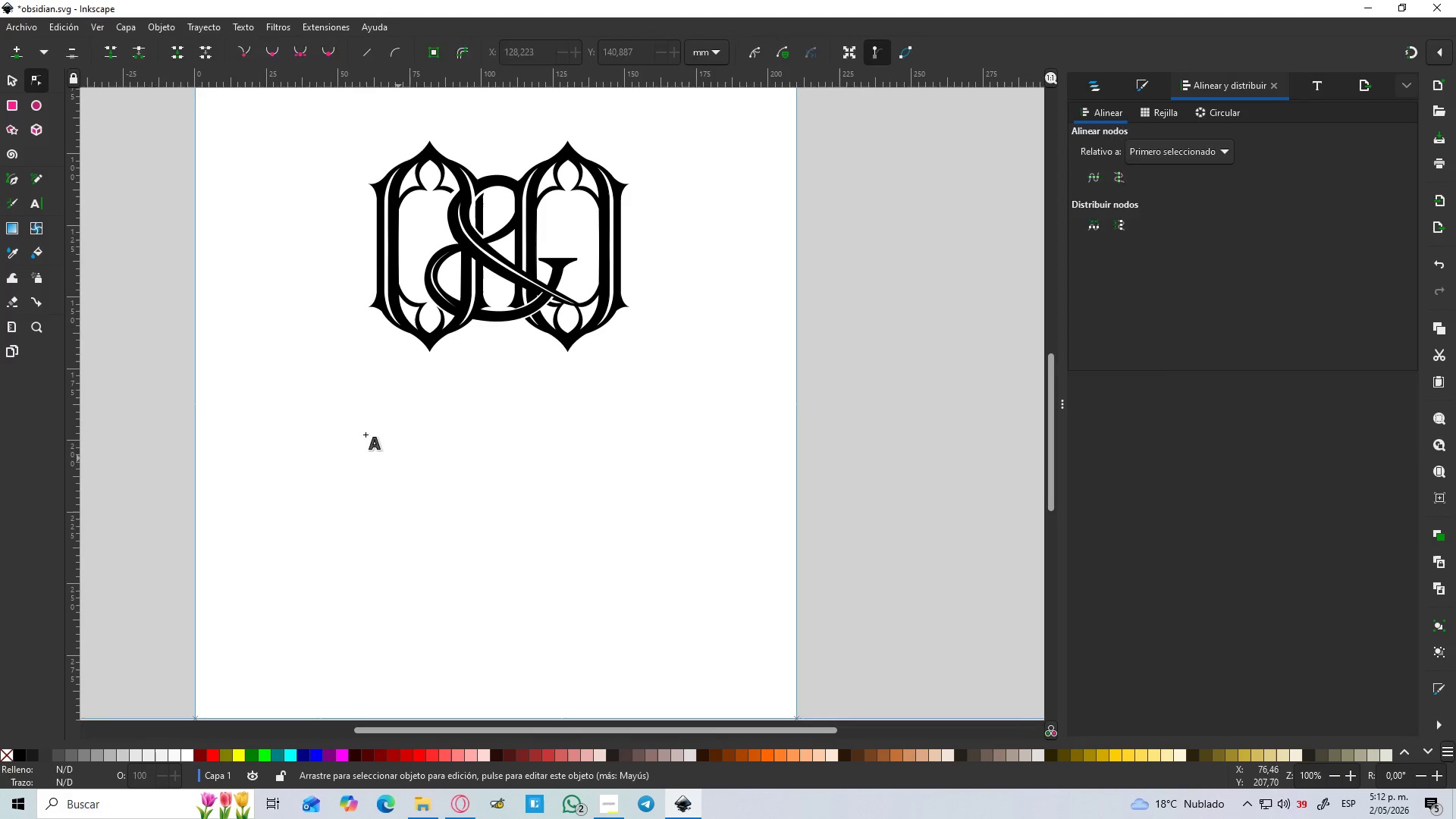 
scroll: coordinate [478, 378], scroll_direction: down, amount: 2.0
 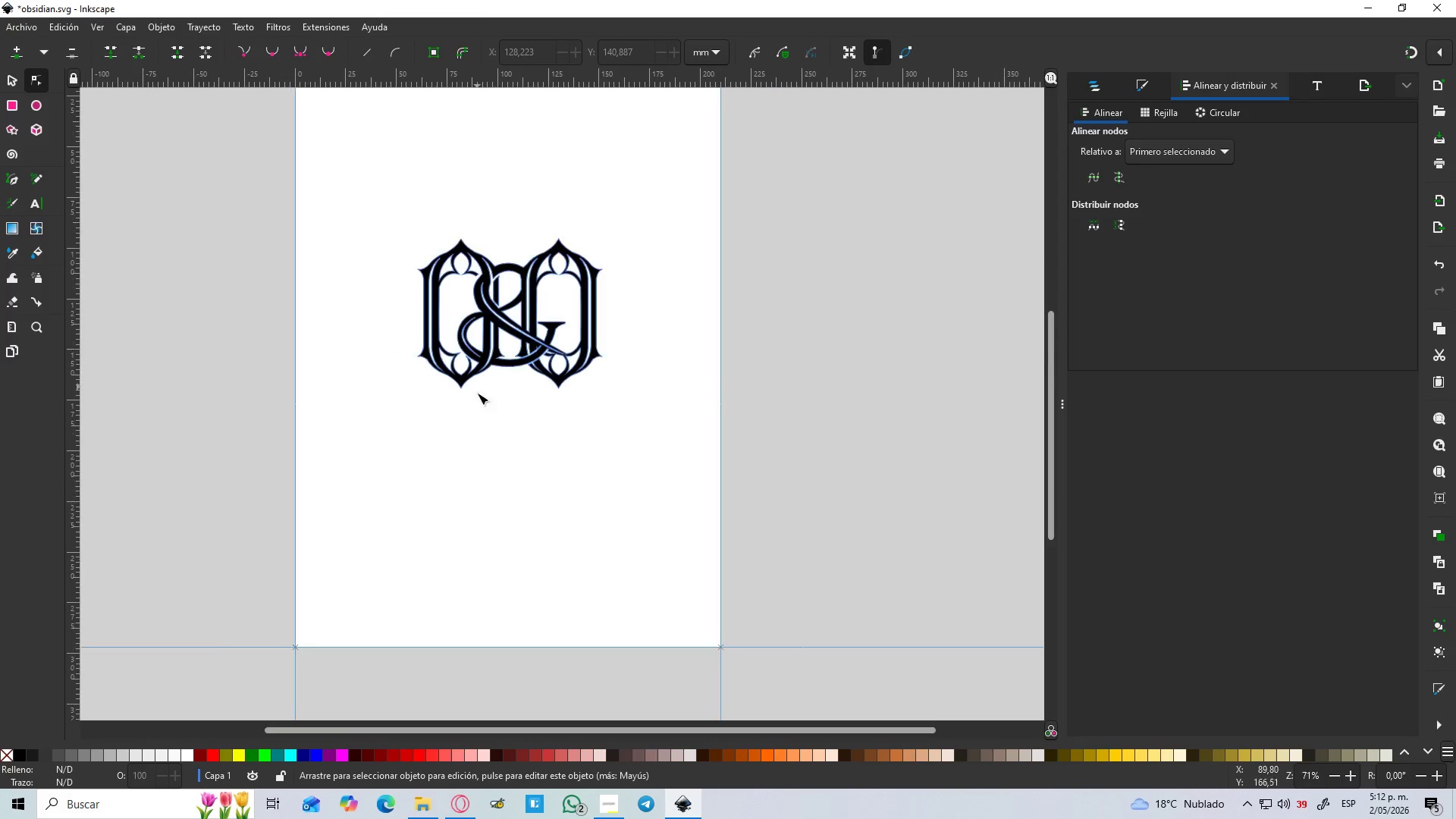 
key(T)
 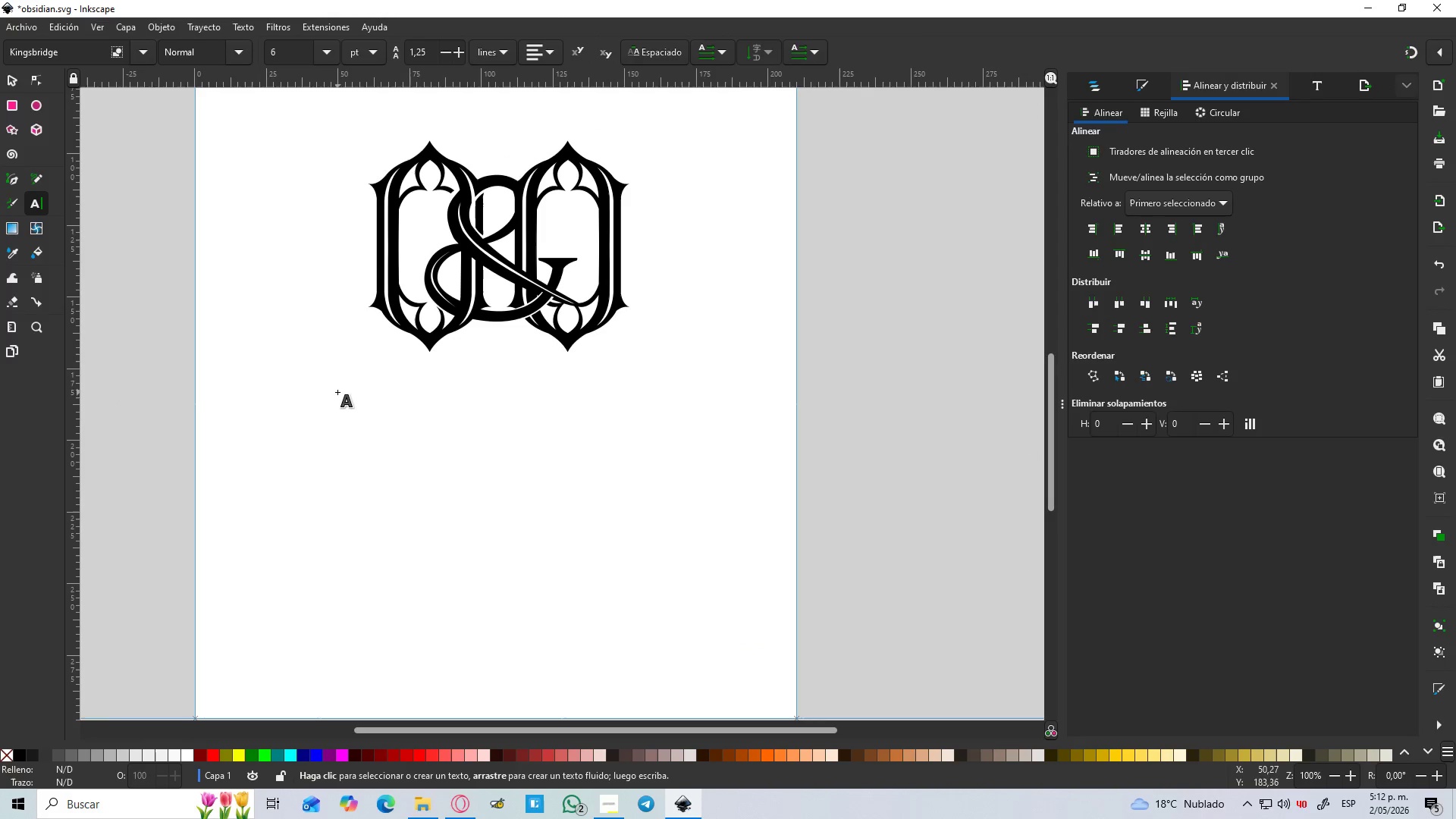 
scroll: coordinate [537, 476], scroll_direction: up, amount: 1.0
 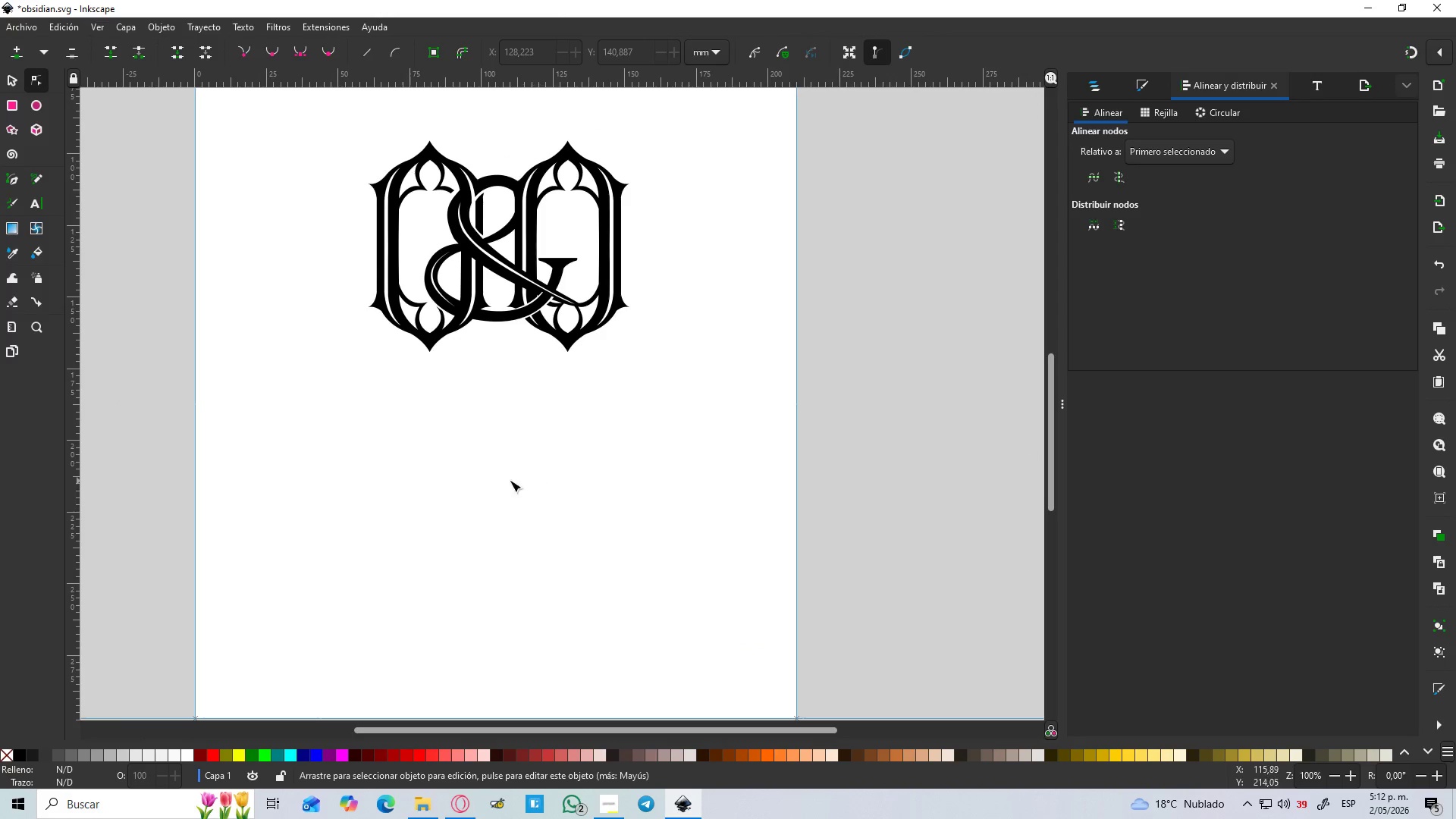 
left_click_drag(start_coordinate=[337, 392], to_coordinate=[681, 522])
 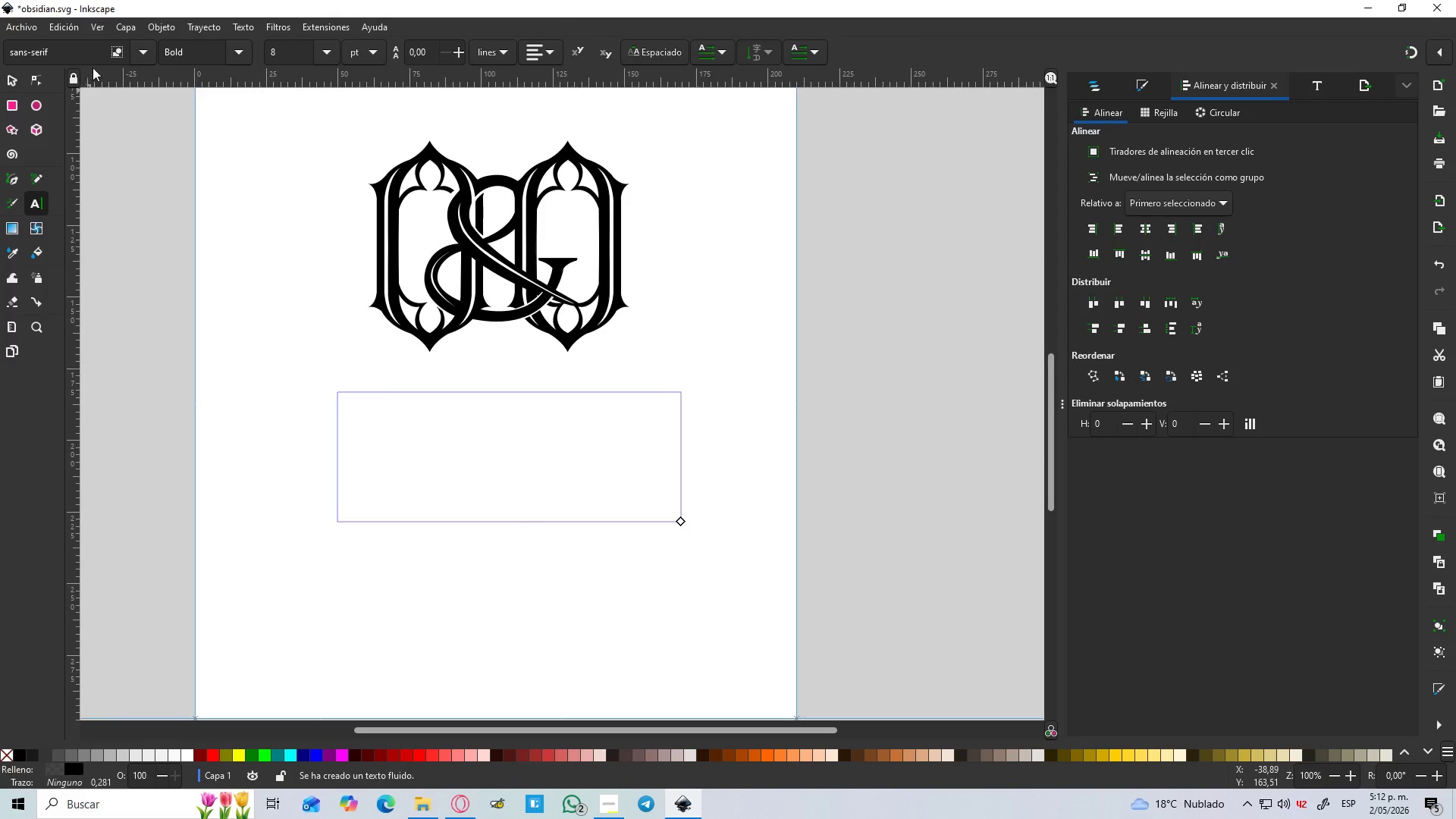 
left_click_drag(start_coordinate=[84, 54], to_coordinate=[0, 90])
 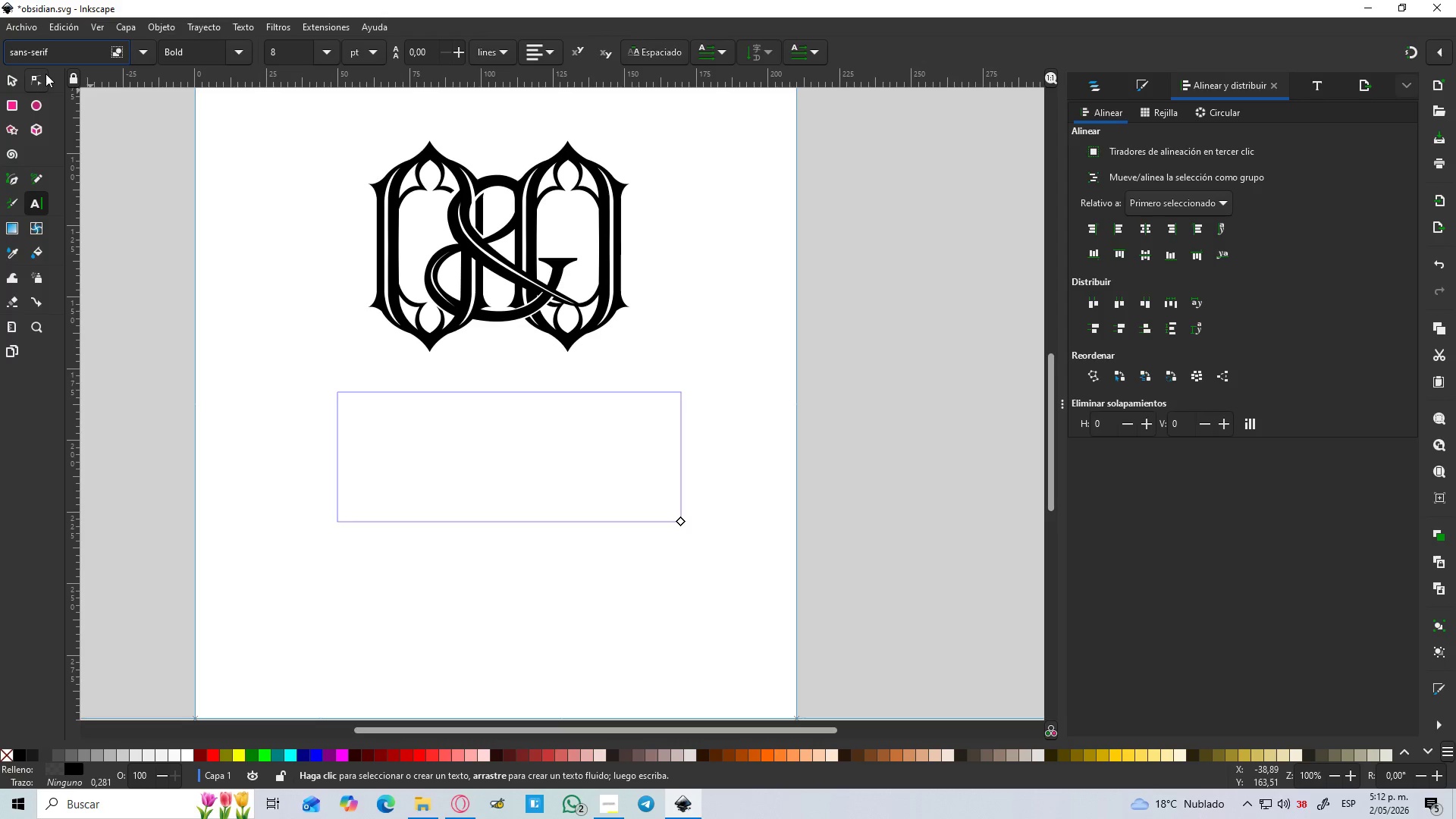 
key(Backspace)
key(Backspace)
key(Backspace)
type(ser)
 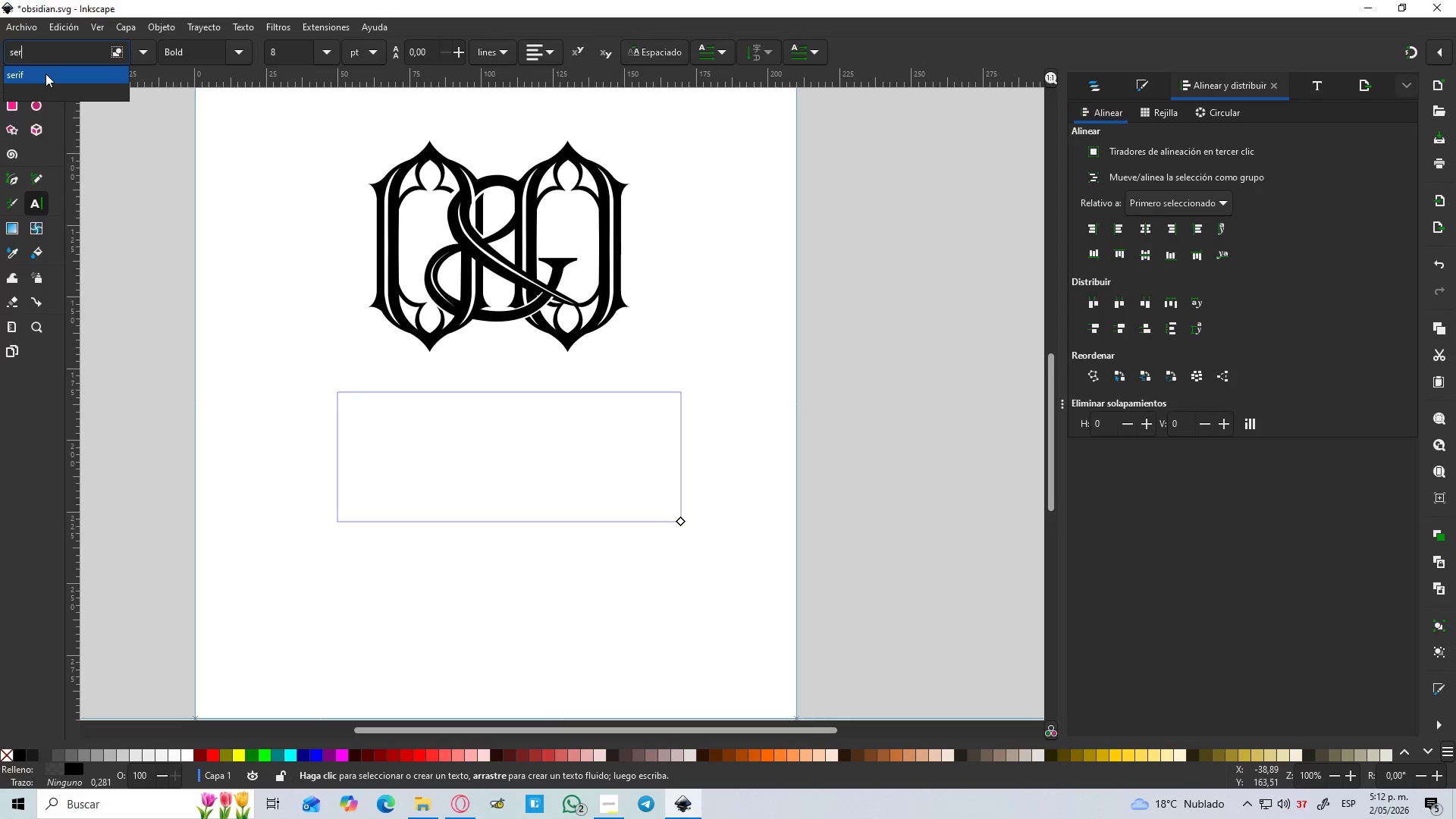 
left_click([46, 74])
 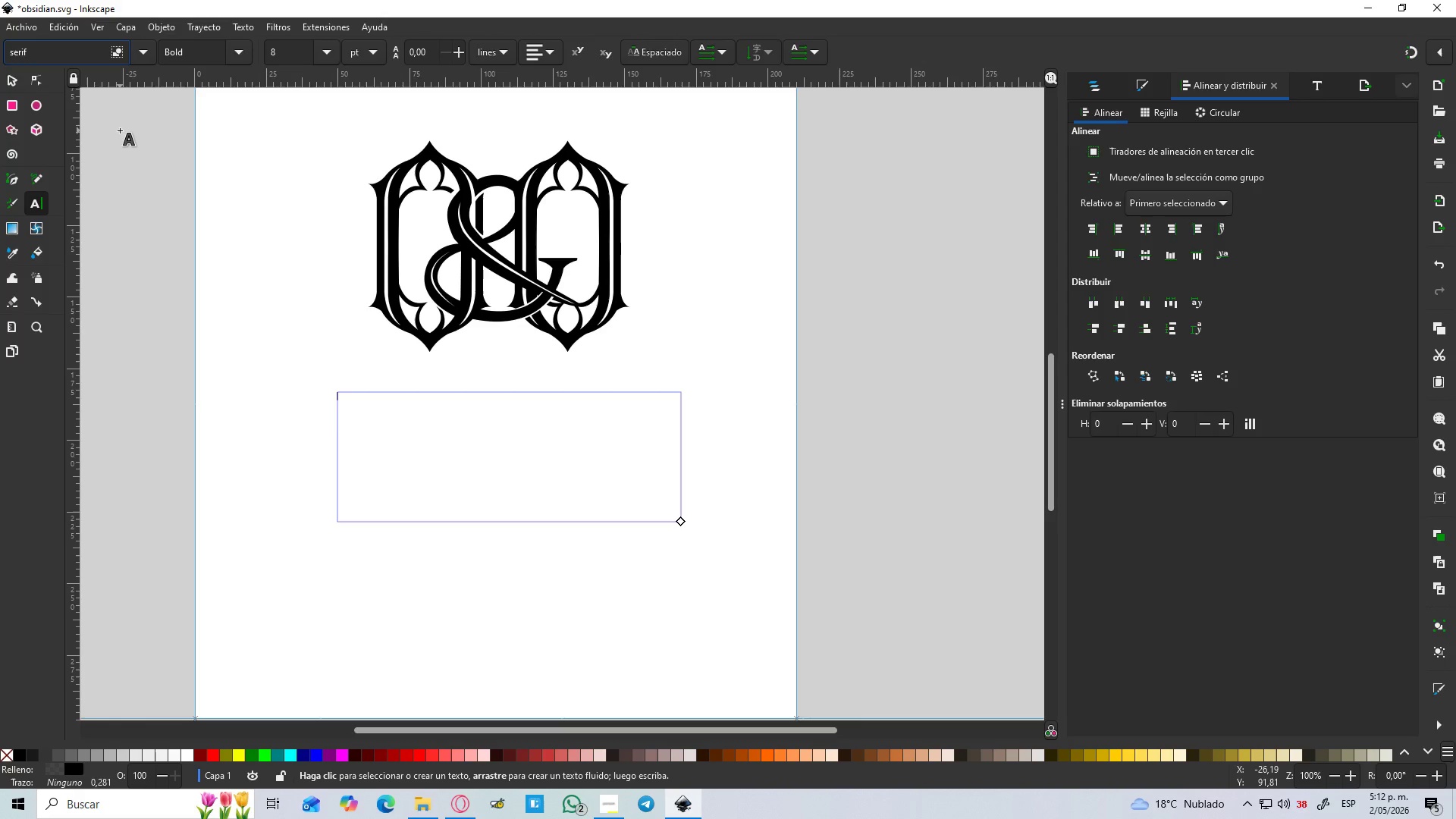 
key(CapsLock)
 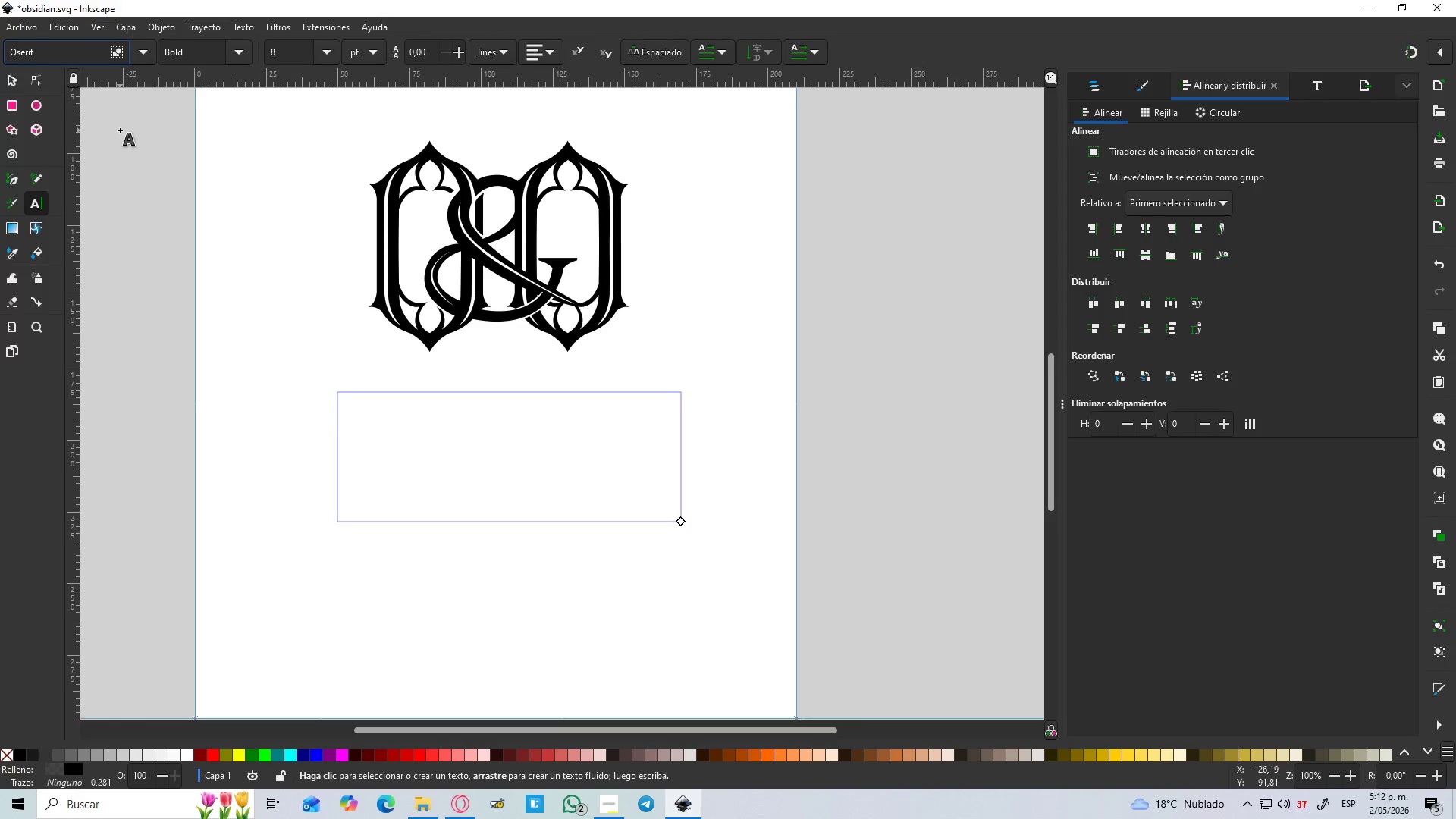 
key(O)
 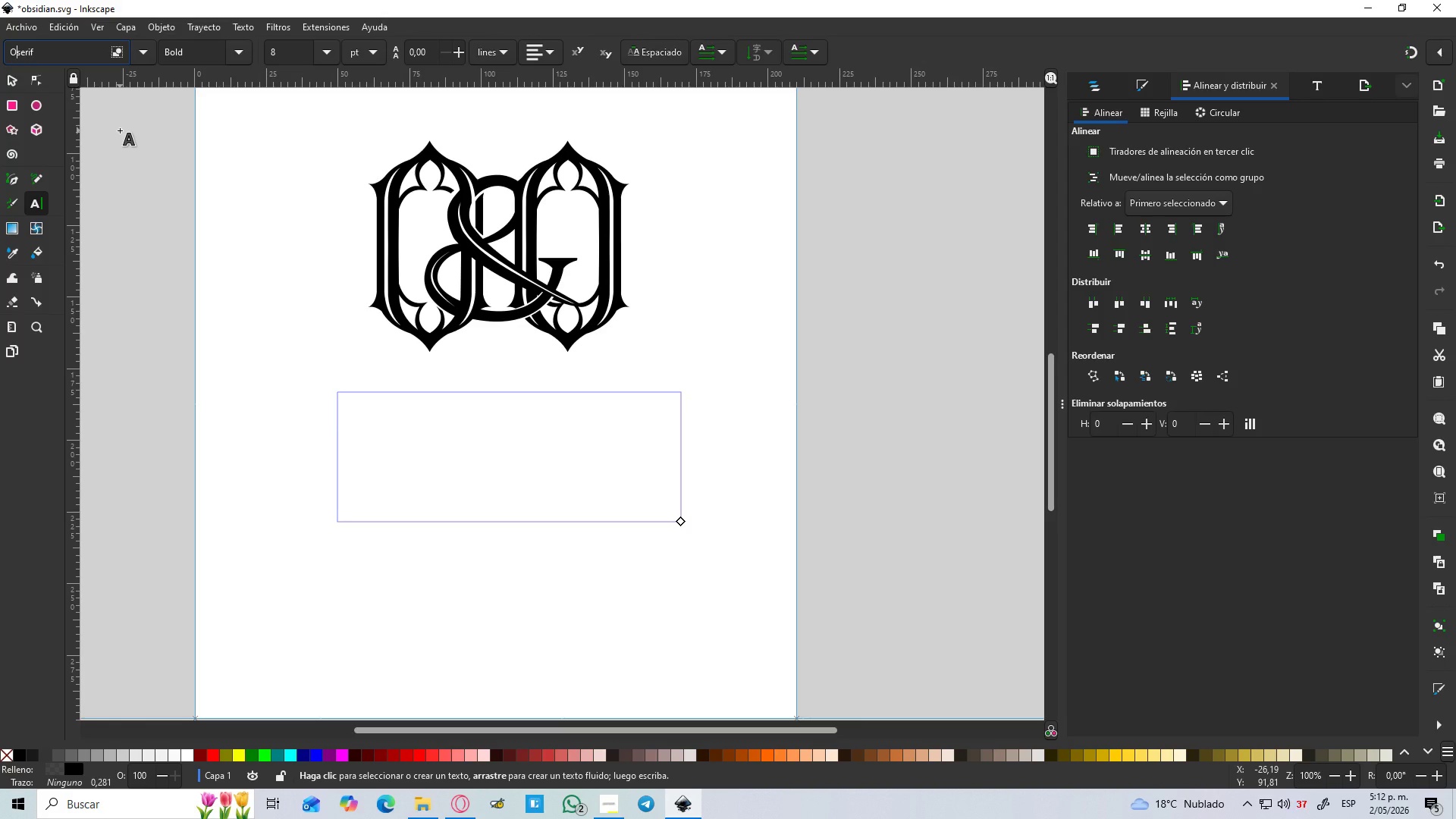 
key(Backspace)
 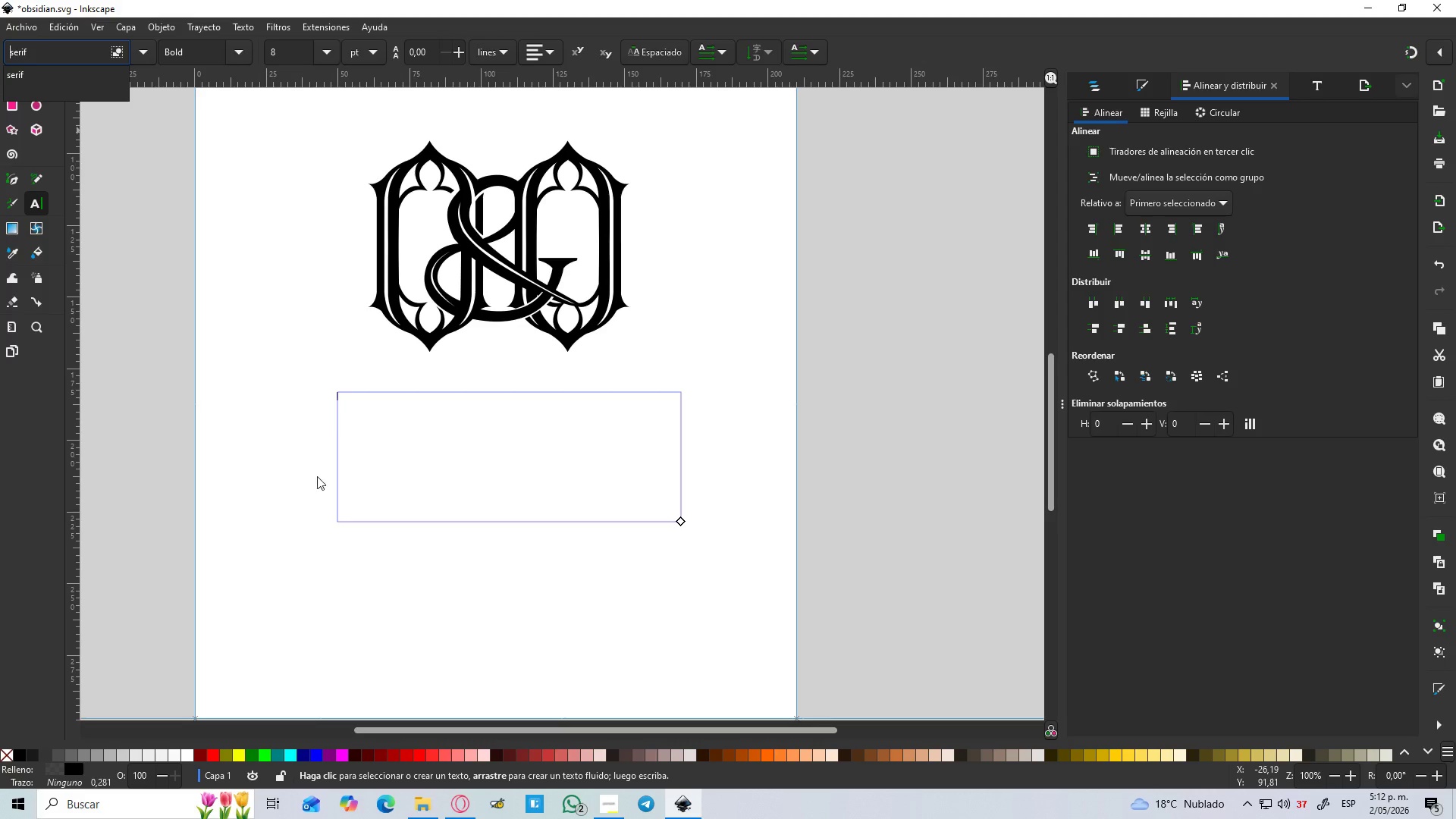 
left_click_drag(start_coordinate=[372, 418], to_coordinate=[378, 398])
 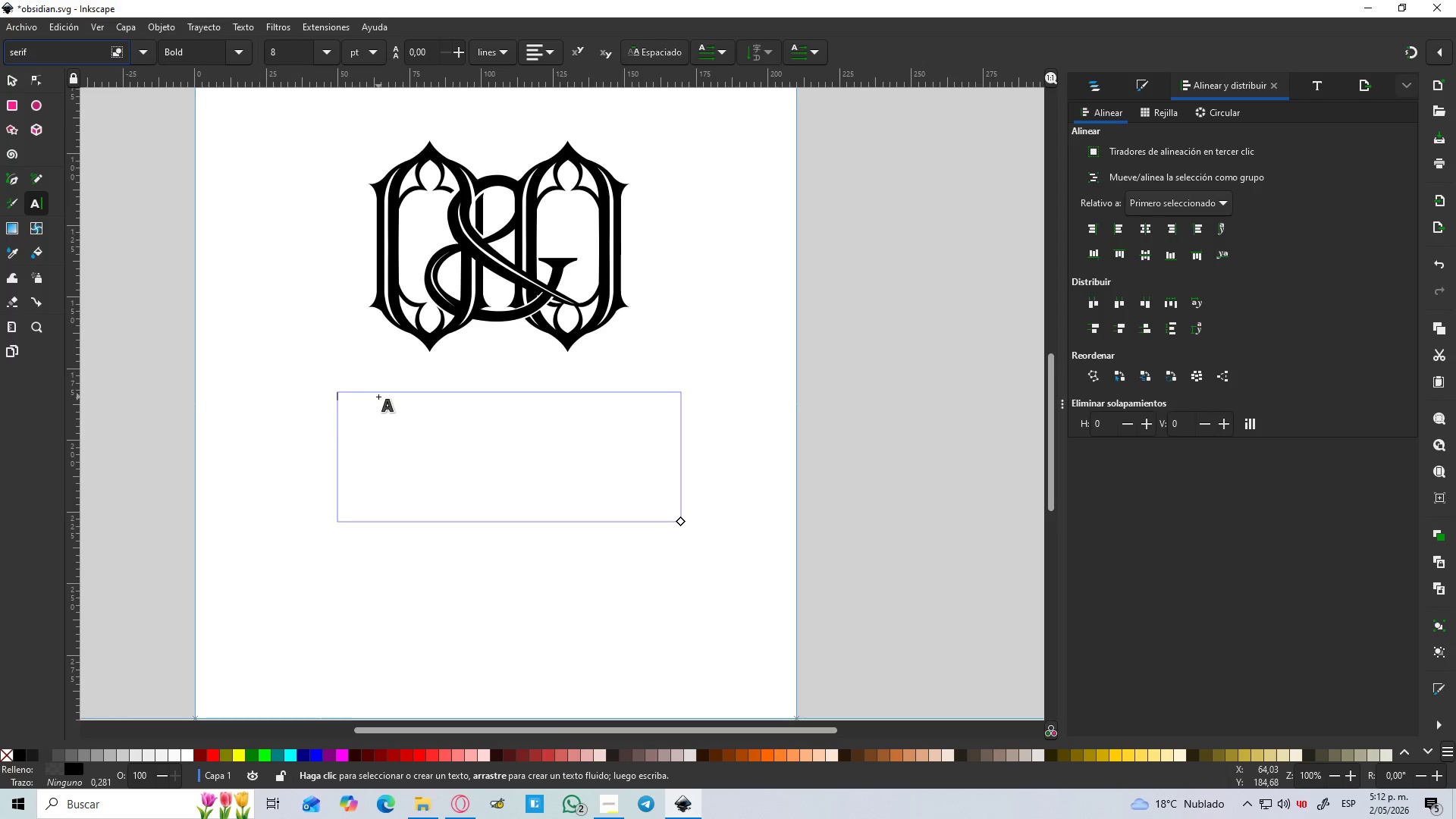 
key(O)
 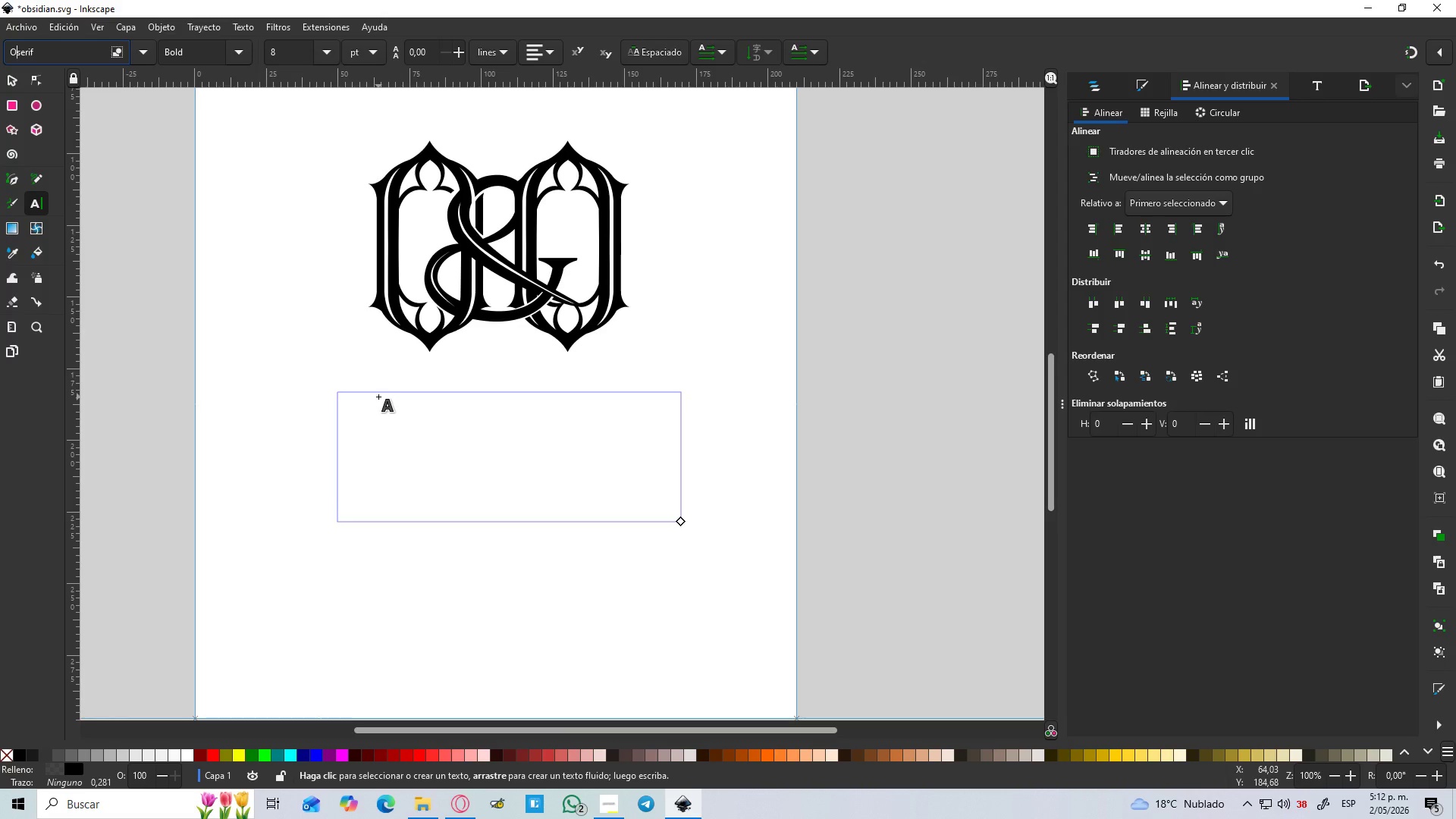 
key(Backspace)
 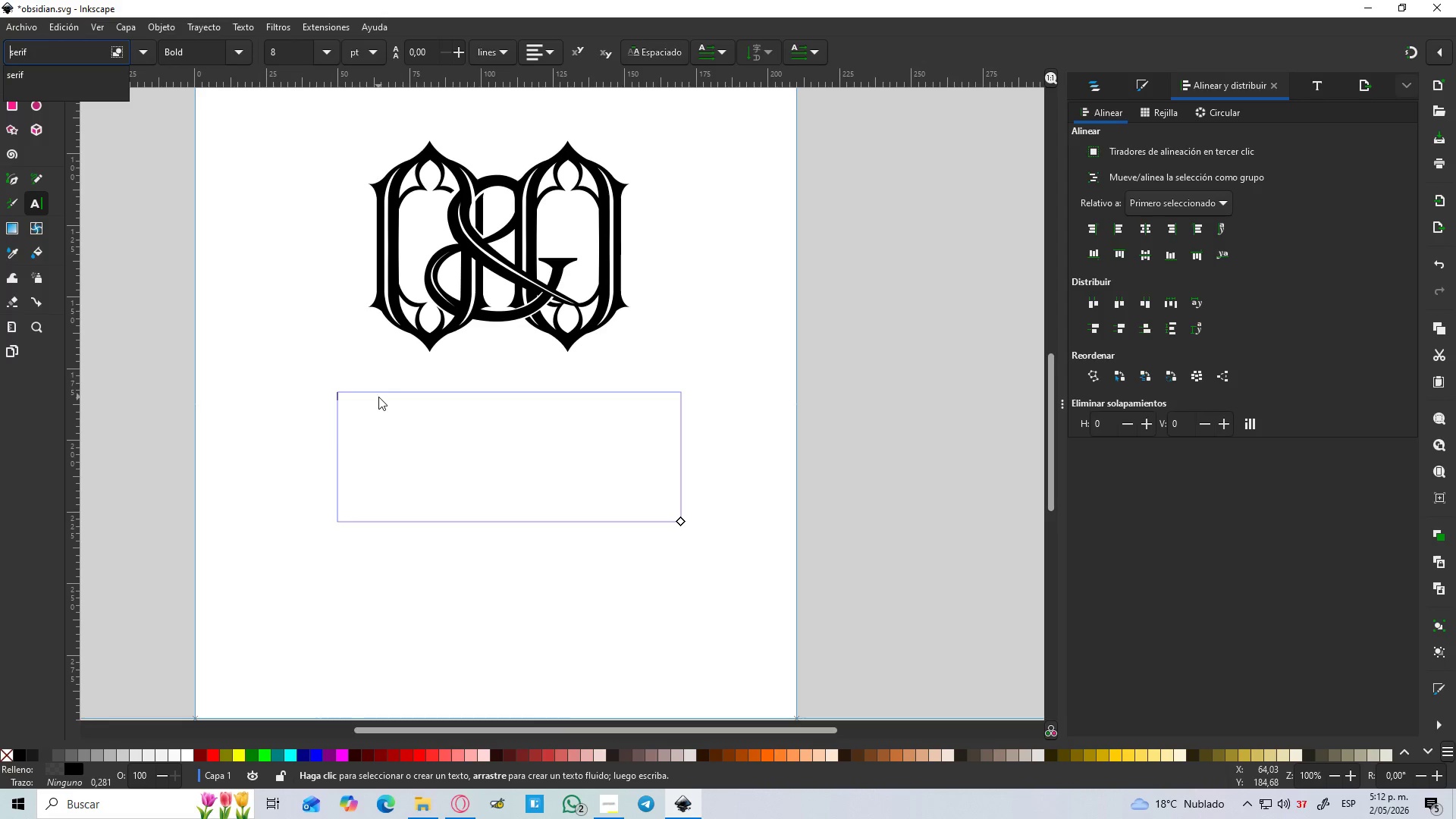 
left_click([378, 397])
 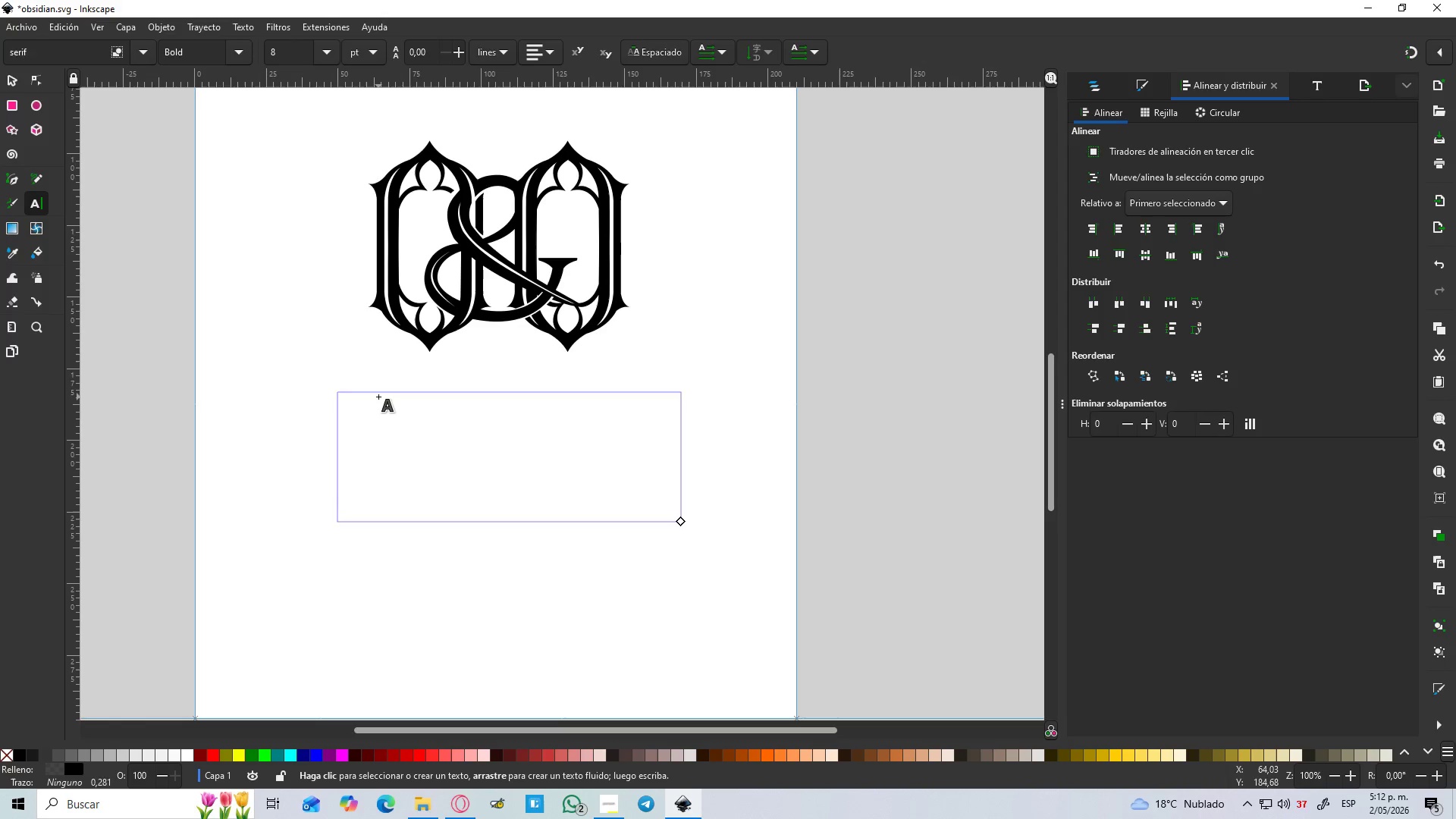 
double_click([378, 397])
 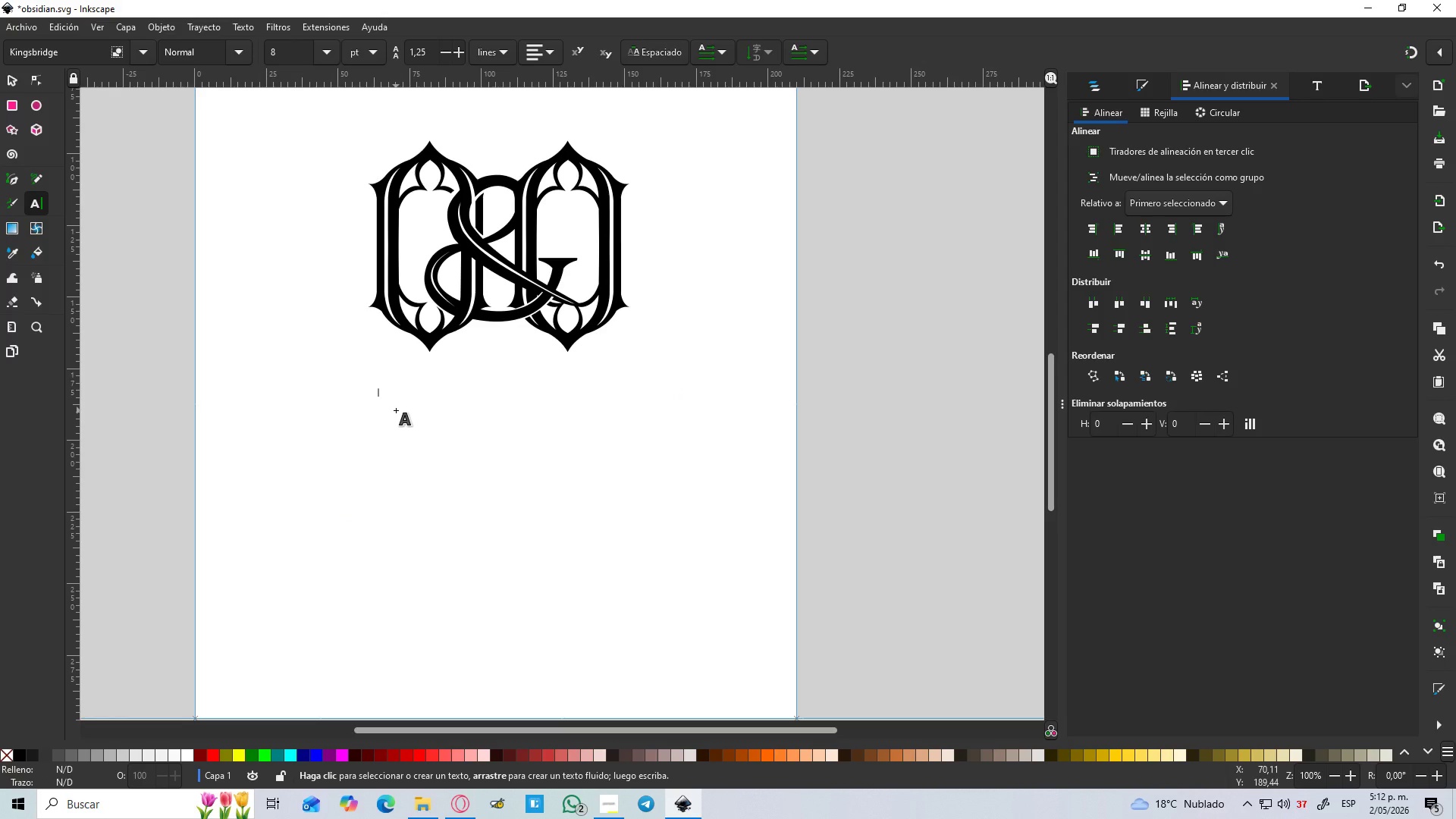 
type(OND)
key(Backspace)
type(SIDIAN ^ OAK)
 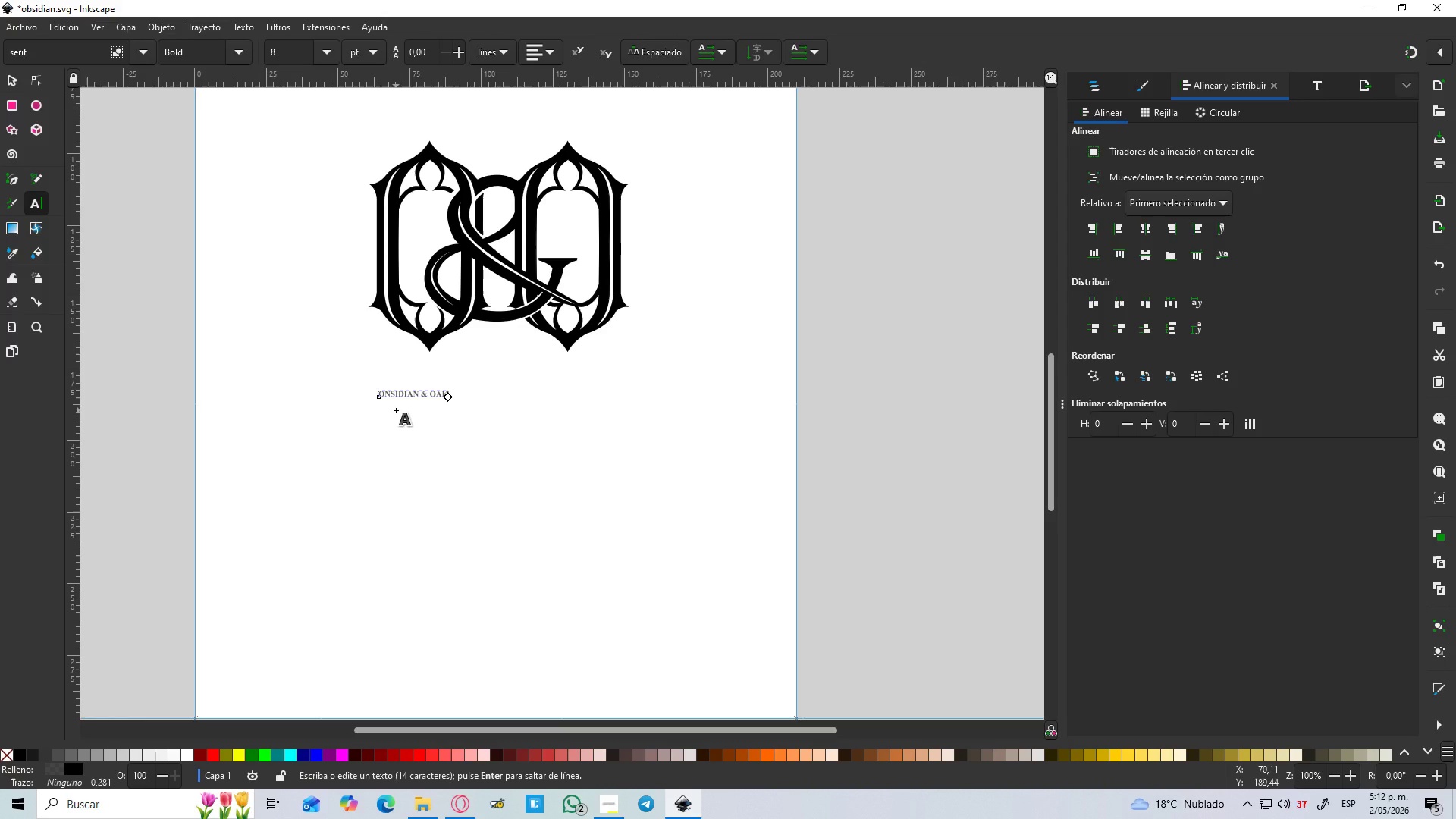 
left_click([1139, 84])
 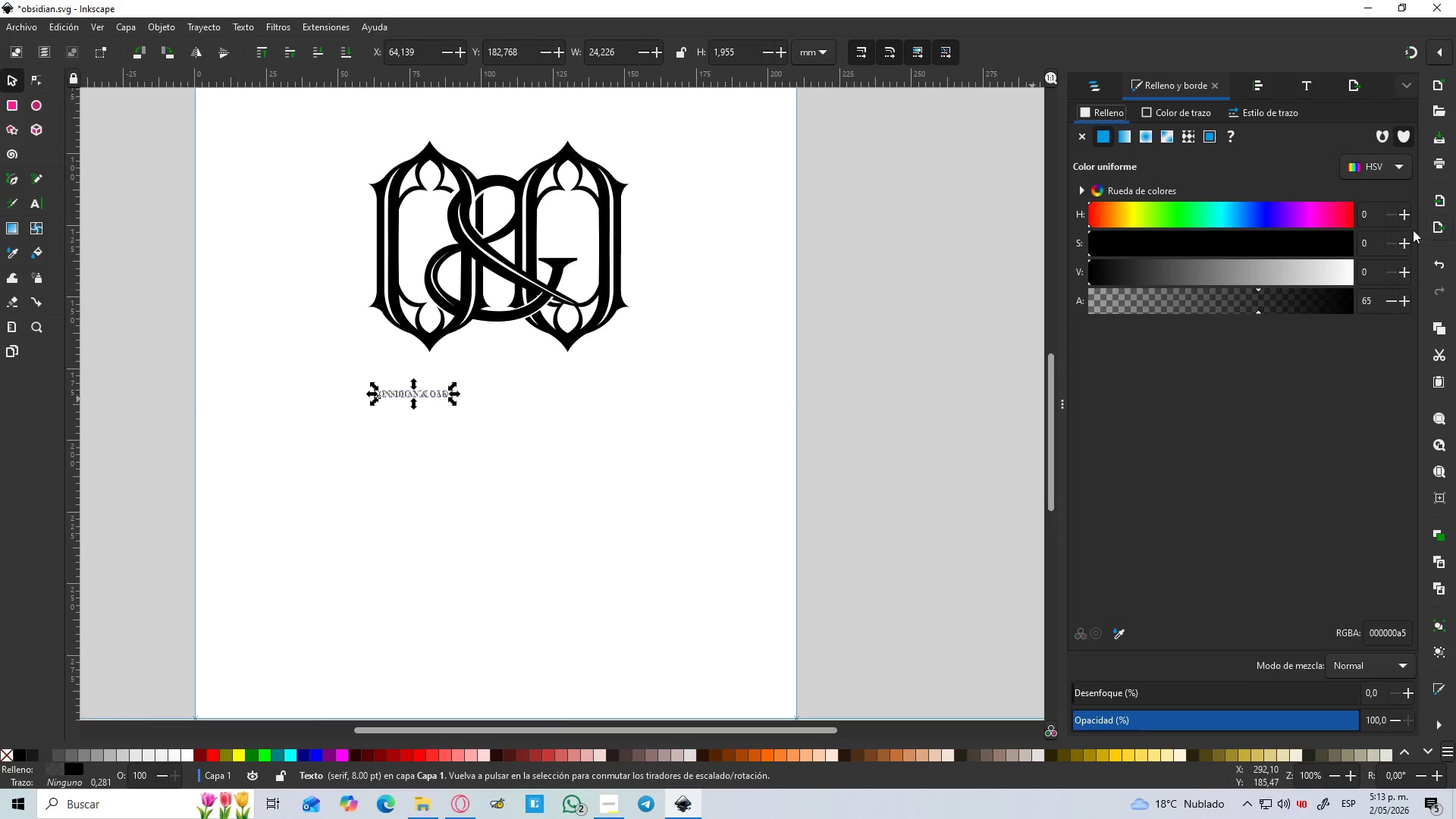 
left_click_drag(start_coordinate=[1268, 306], to_coordinate=[1370, 319])
 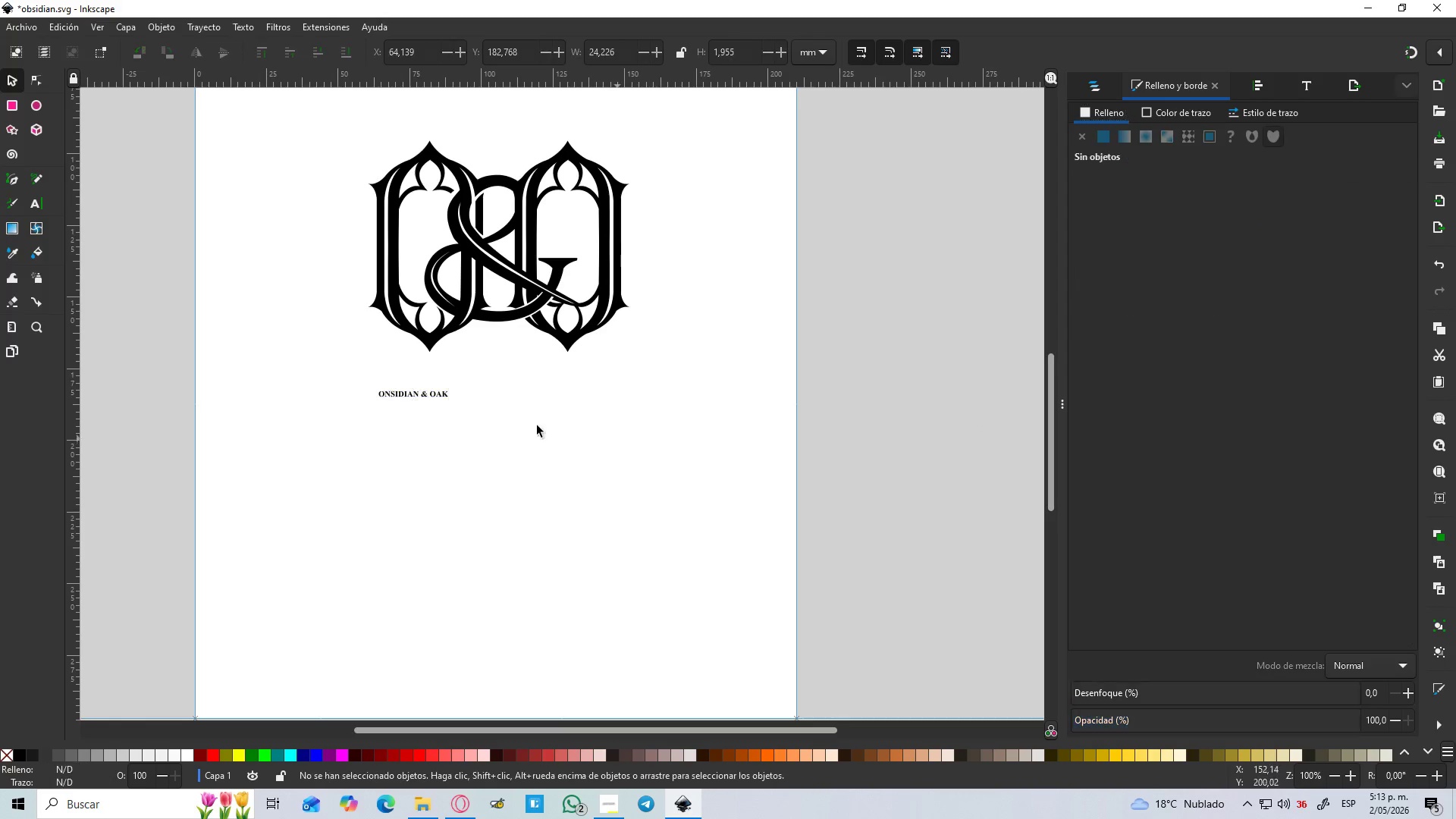 
hold_key(key=ControlLeft, duration=0.44)
scroll: coordinate [394, 411], scroll_direction: up, amount: 3.0
 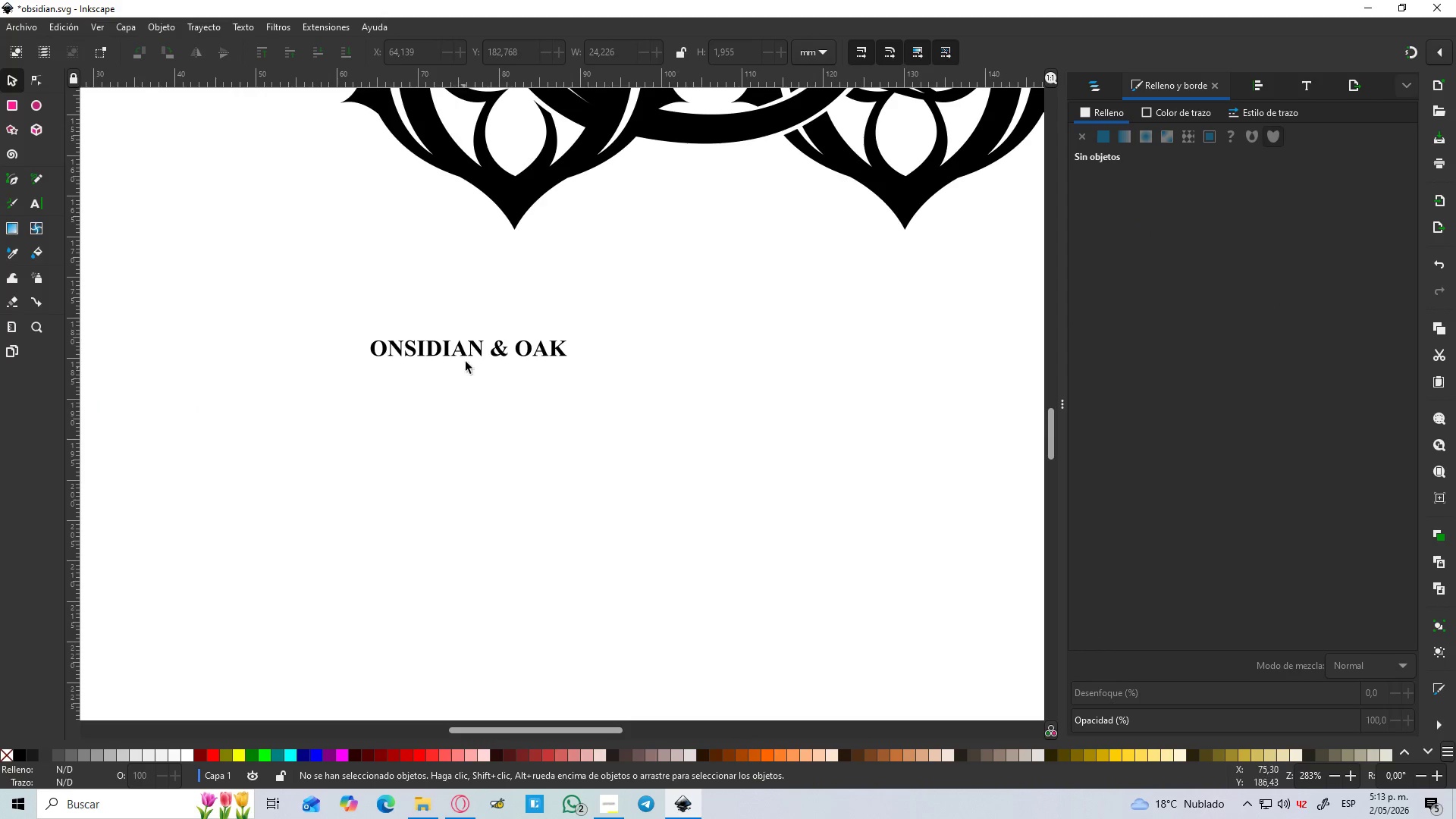 
left_click([470, 350])
 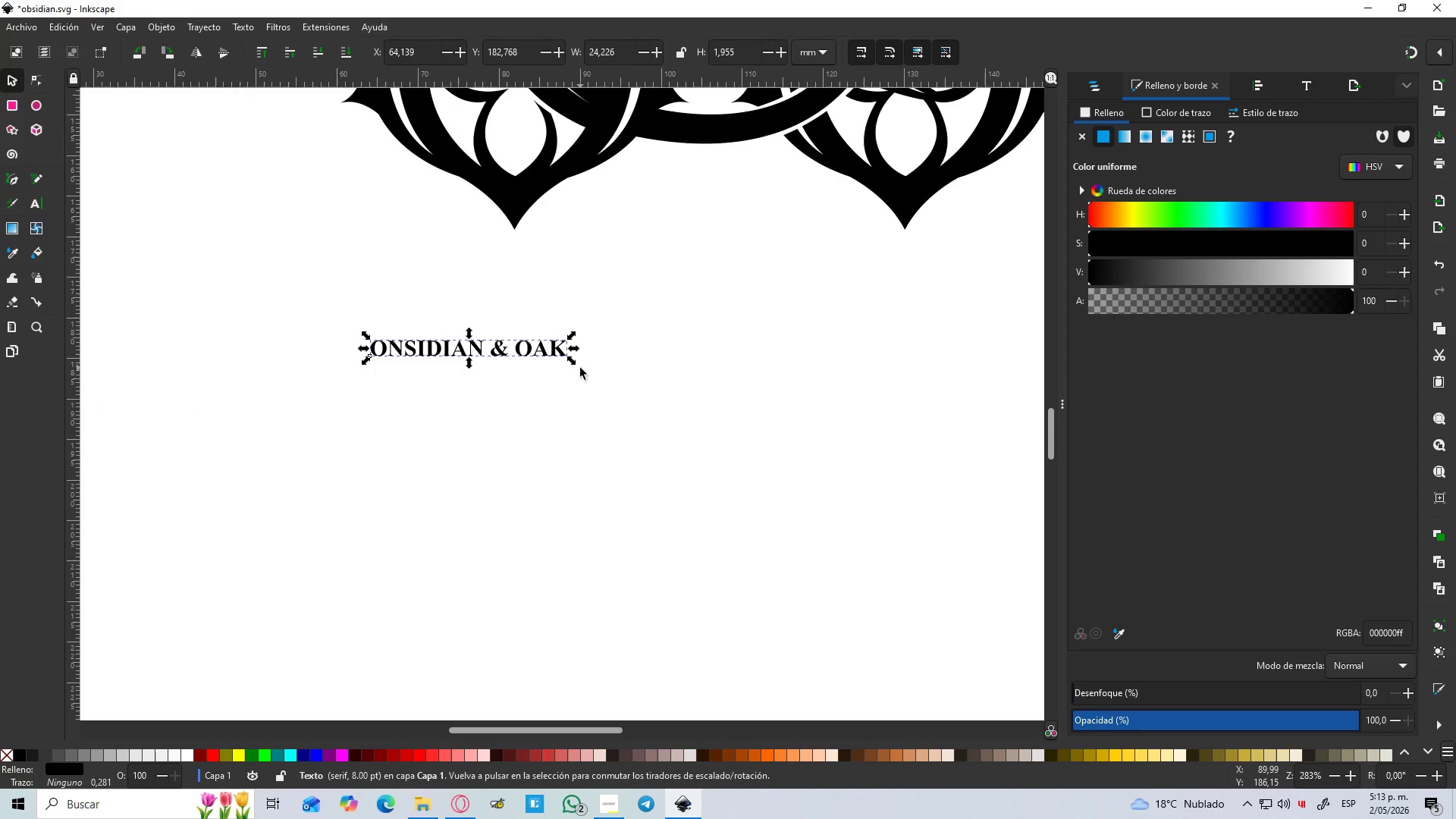 
hold_key(key=ControlLeft, duration=1.5)
scroll: coordinate [581, 367], scroll_direction: down, amount: 2.0
 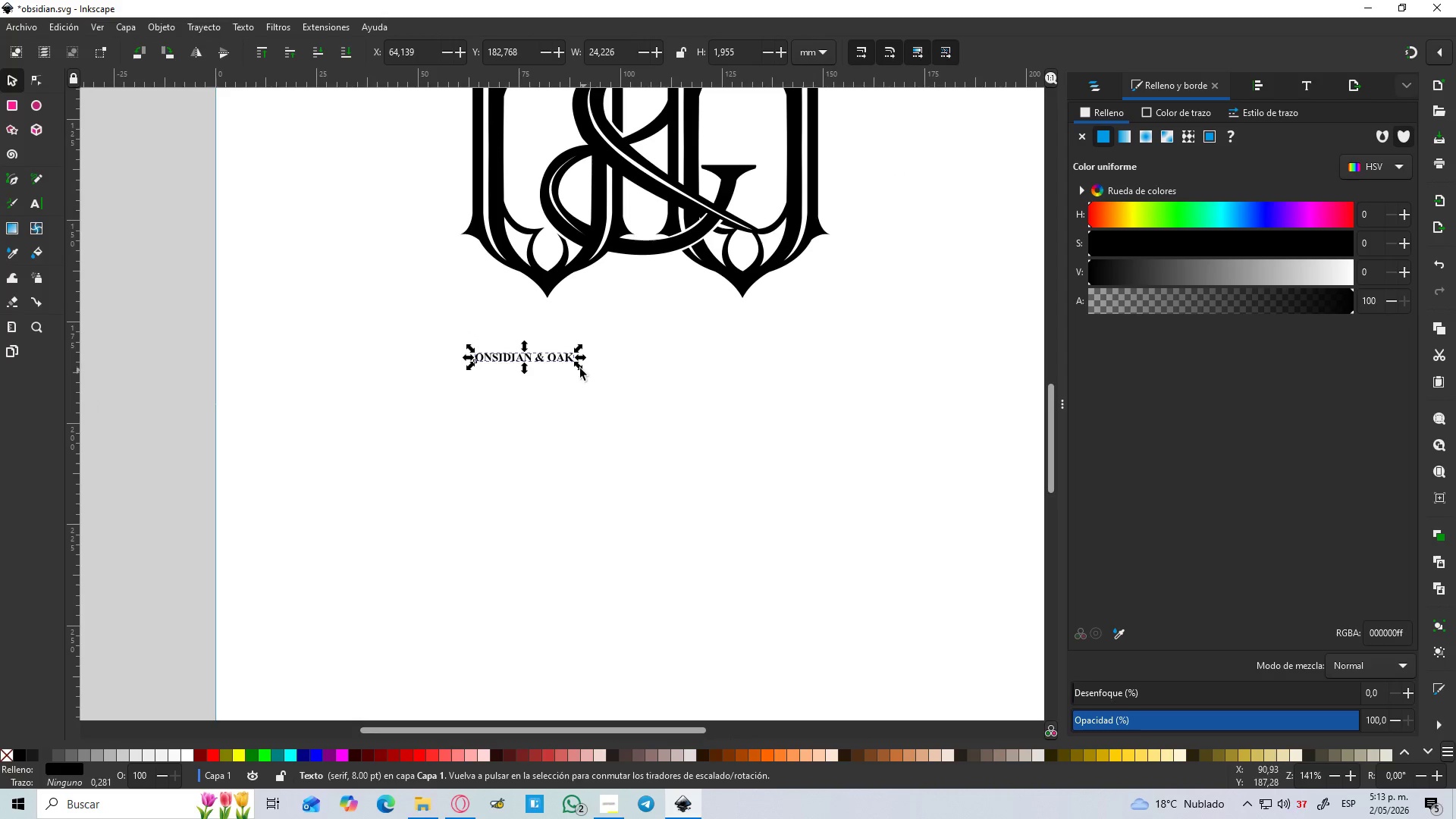 
left_click_drag(start_coordinate=[579, 368], to_coordinate=[987, 576])
 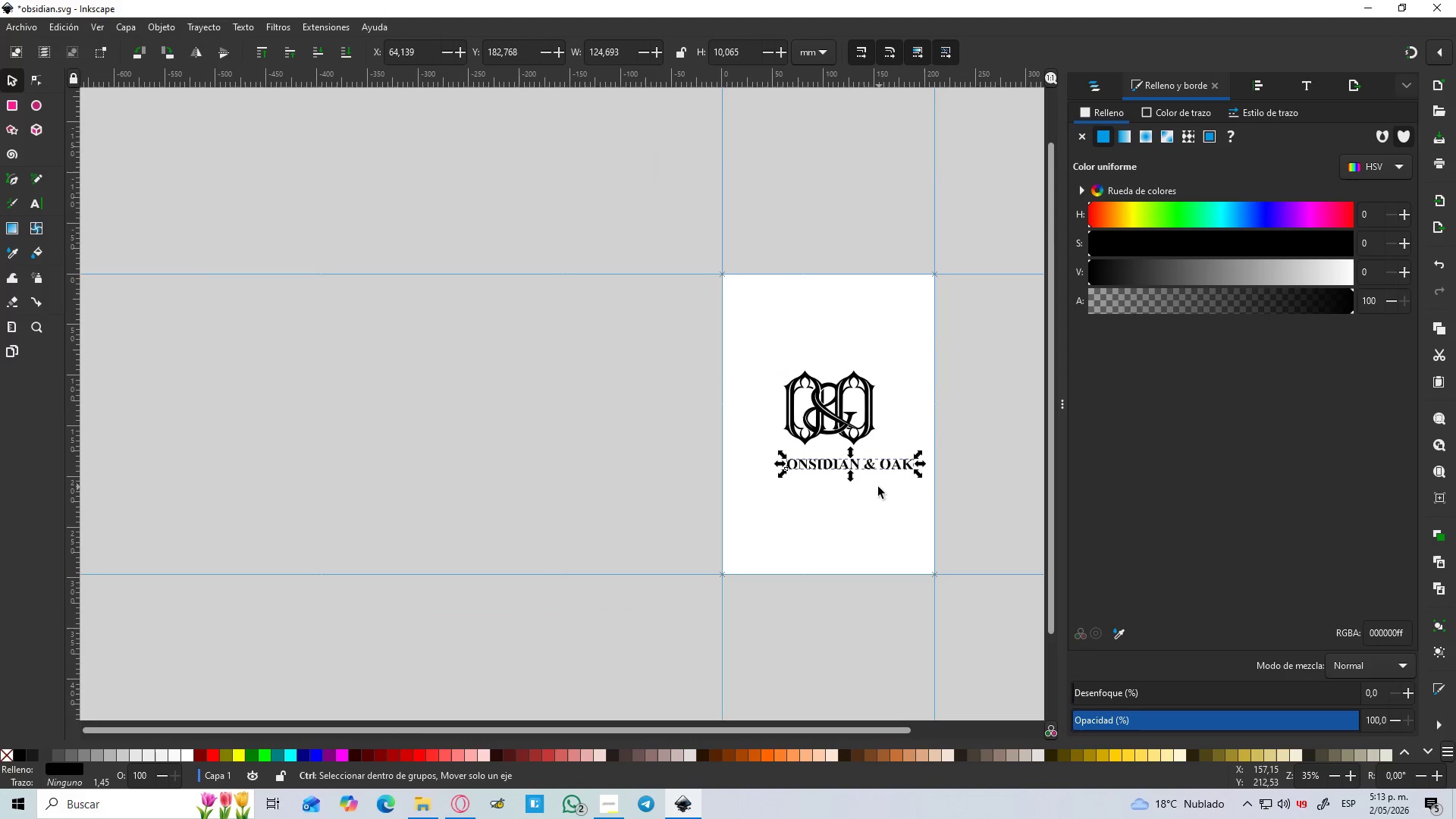 
hold_key(key=ControlLeft, duration=0.5)
 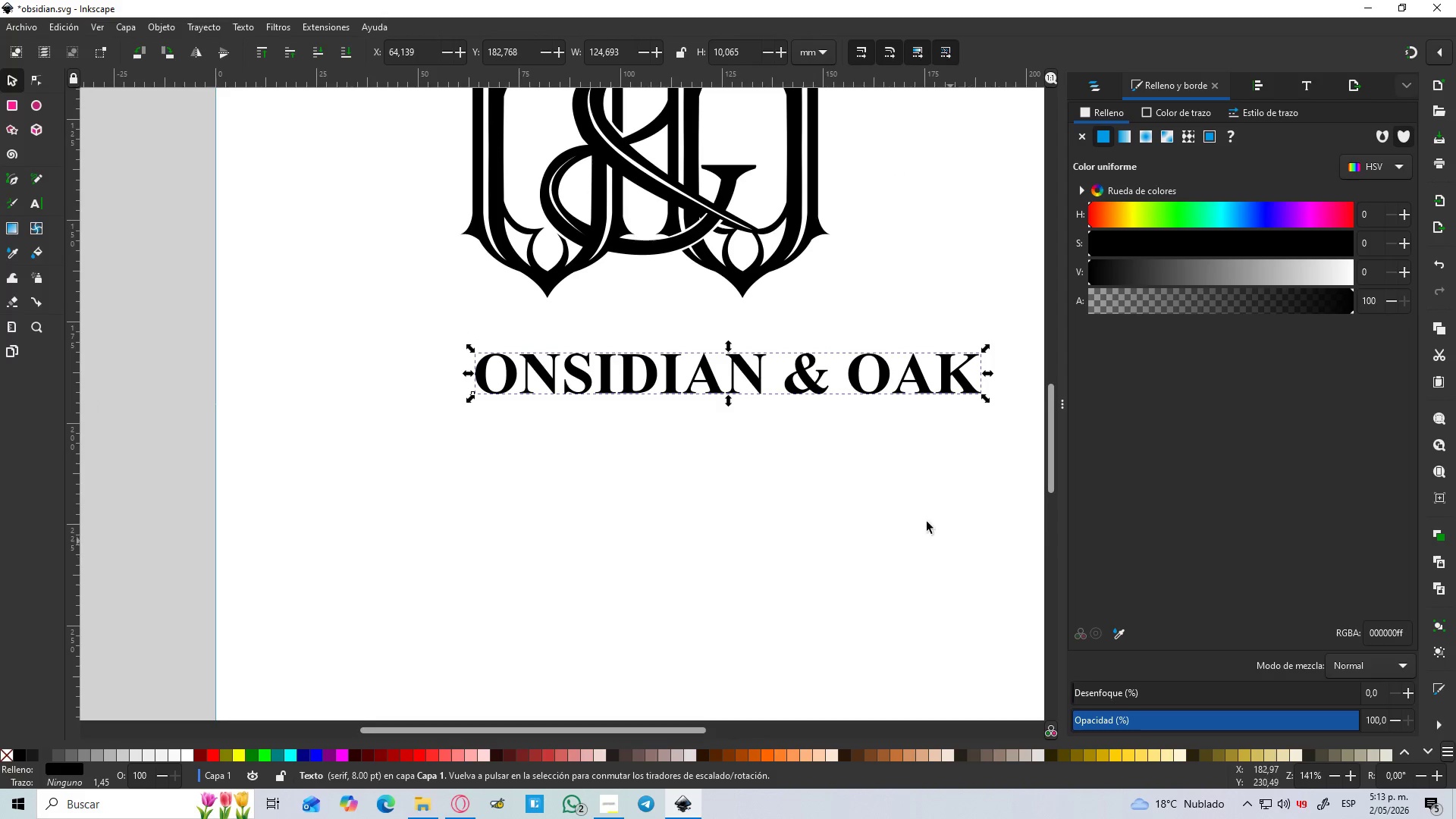 
hold_key(key=ControlLeft, duration=0.41)
 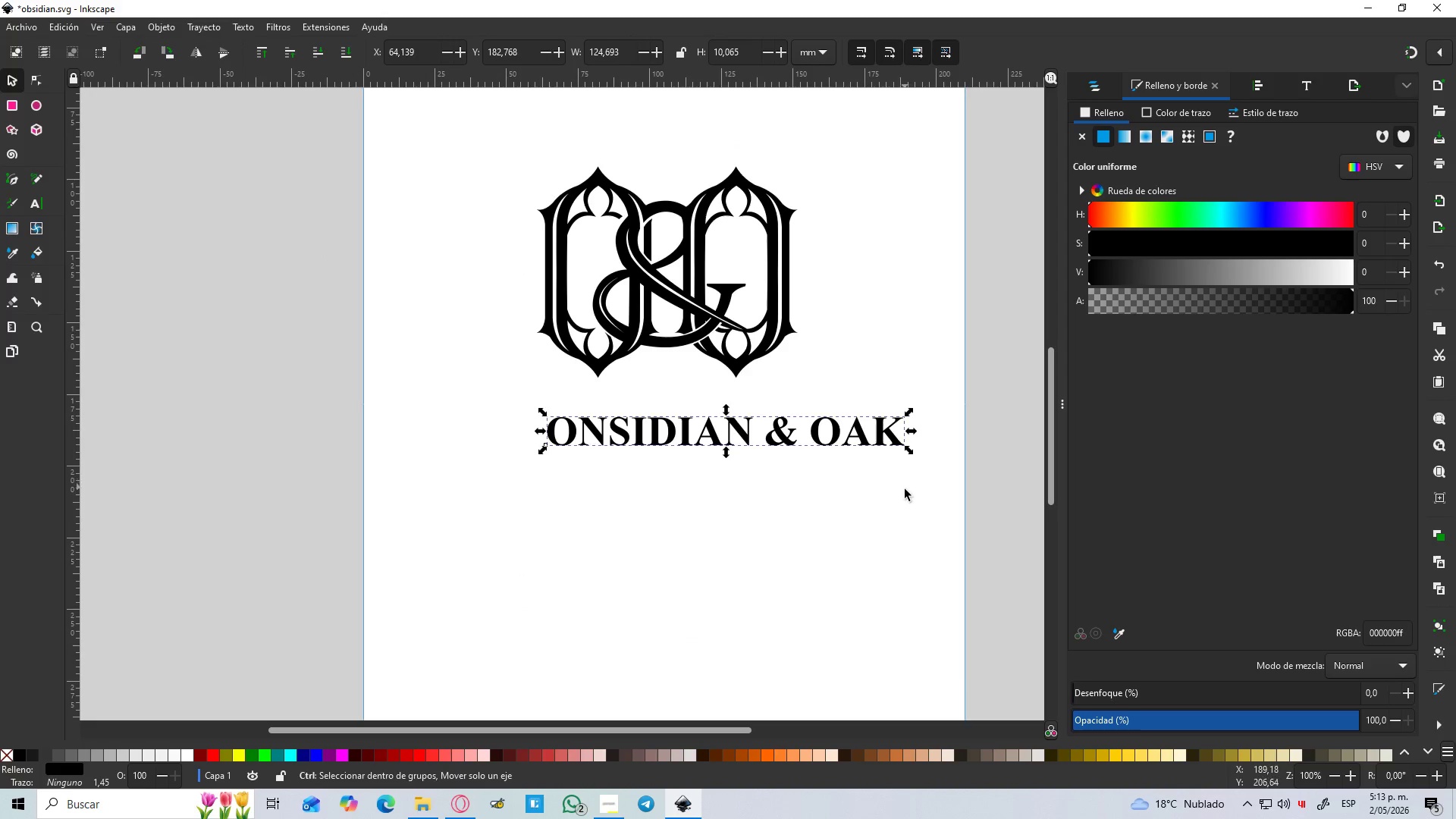 
hold_key(key=ControlLeft, duration=0.45)
 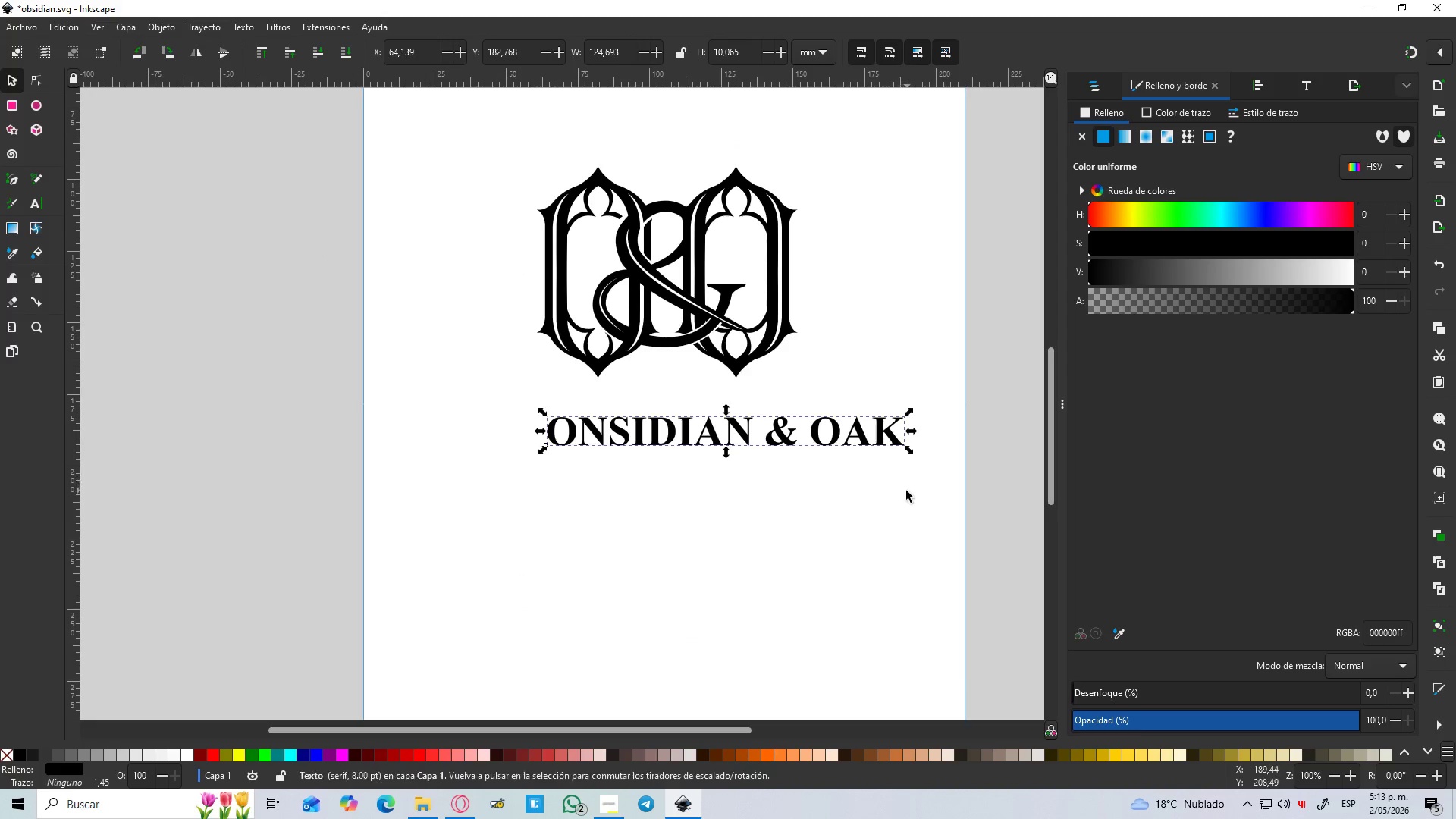 
key(Space)
 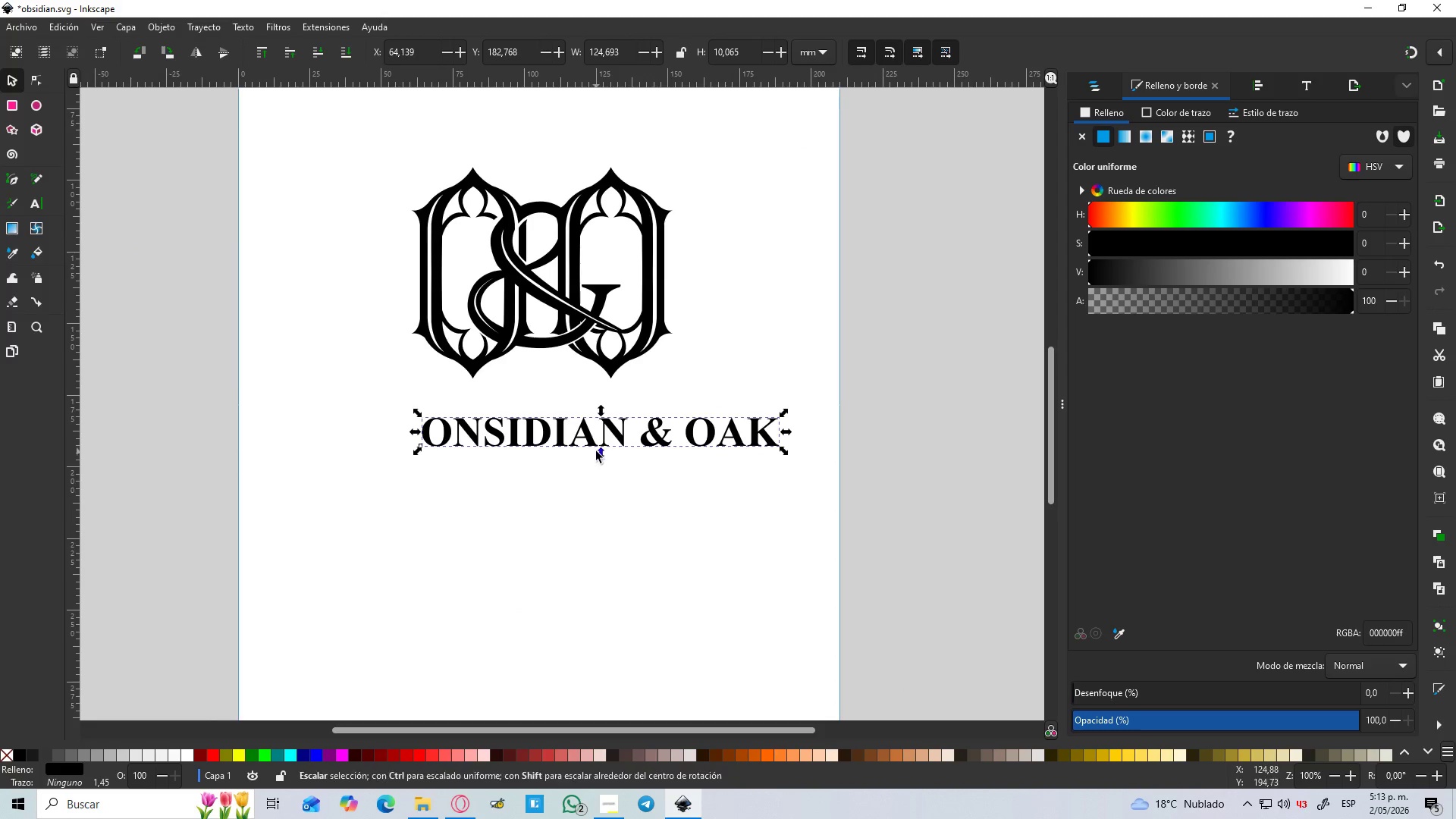 
scroll: coordinate [918, 482], scroll_direction: down, amount: 1.0
 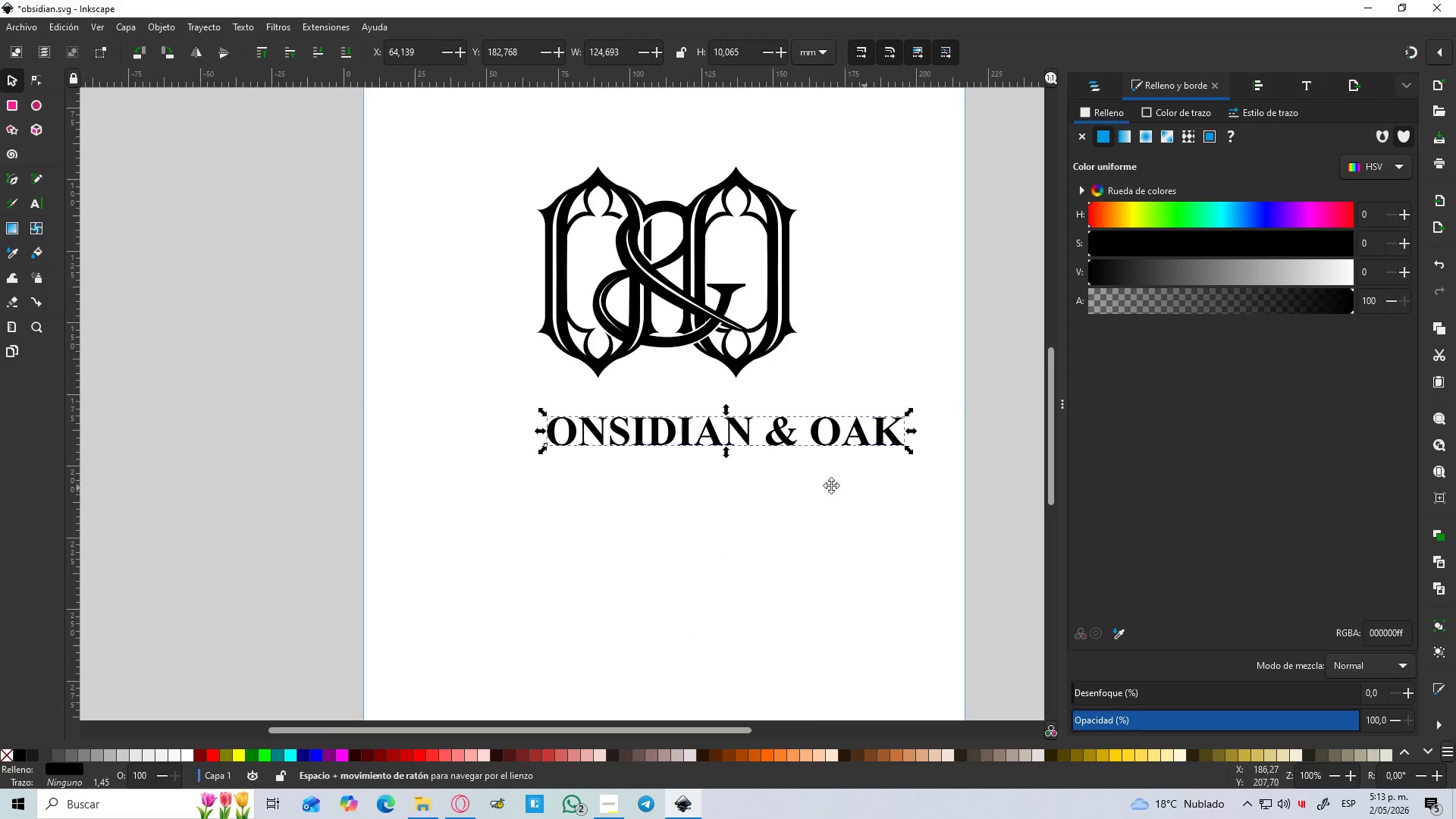 
left_click_drag(start_coordinate=[596, 445], to_coordinate=[529, 441])
 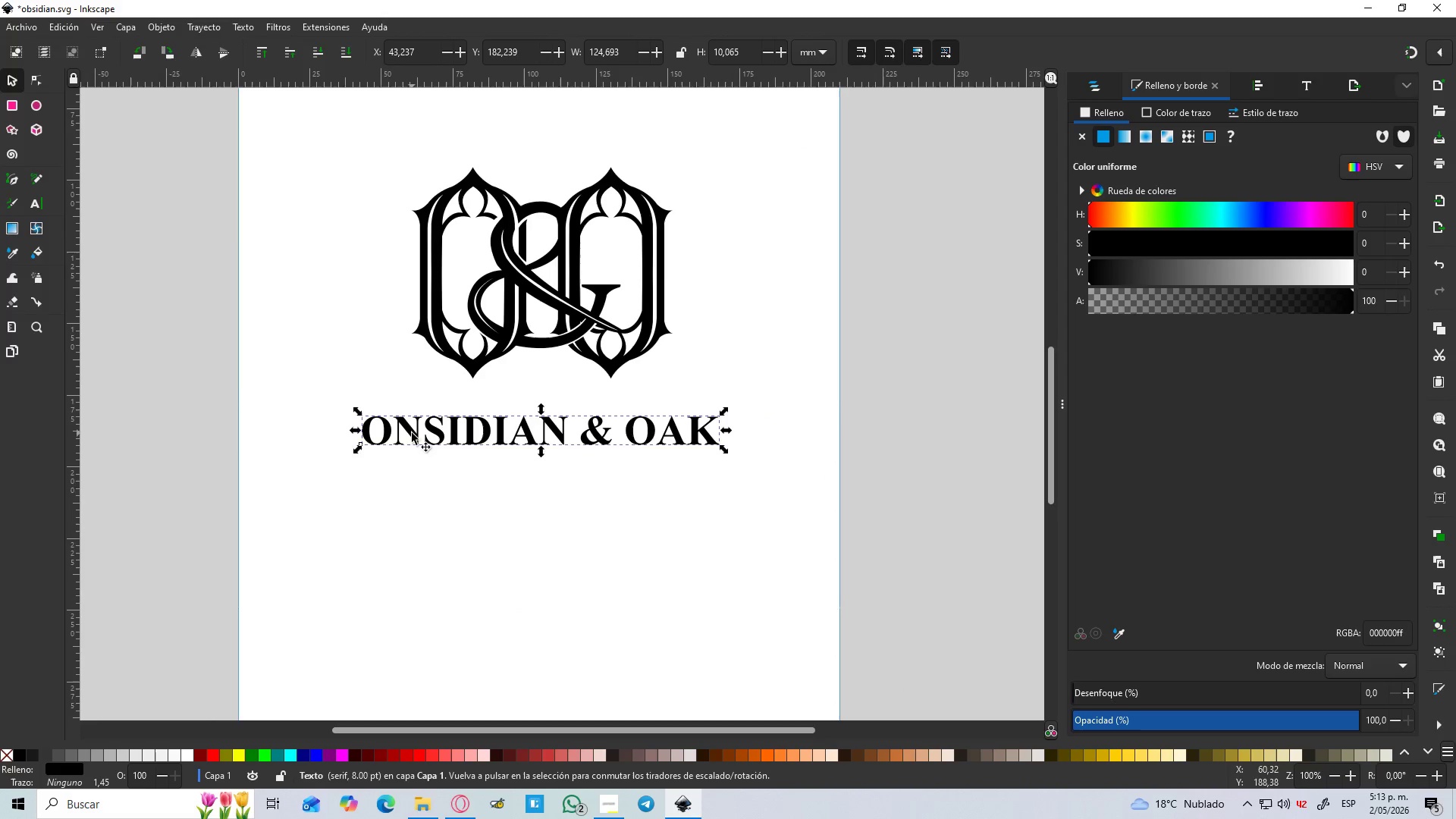 
double_click([412, 433])
 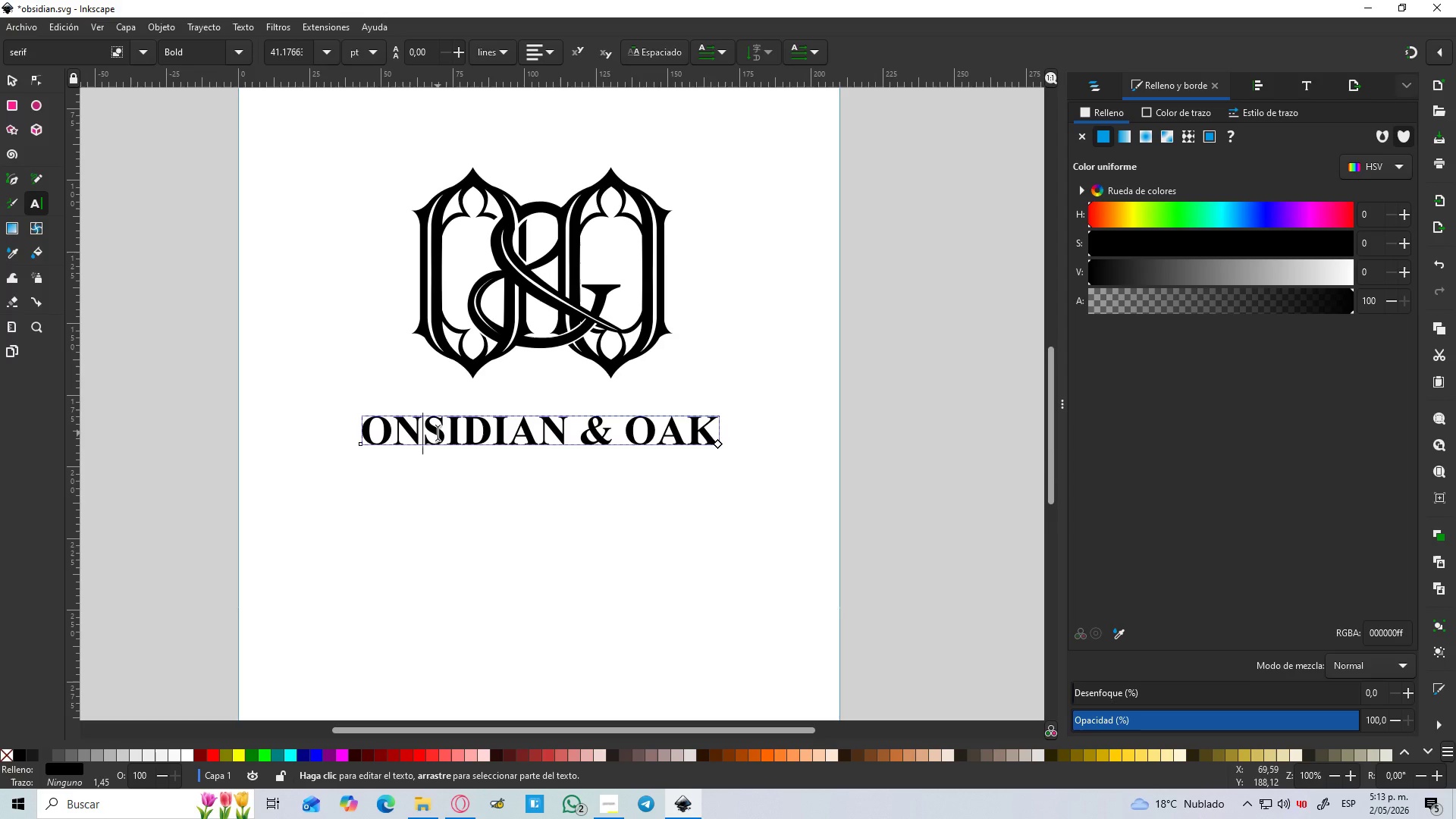 
key(Backspace)
 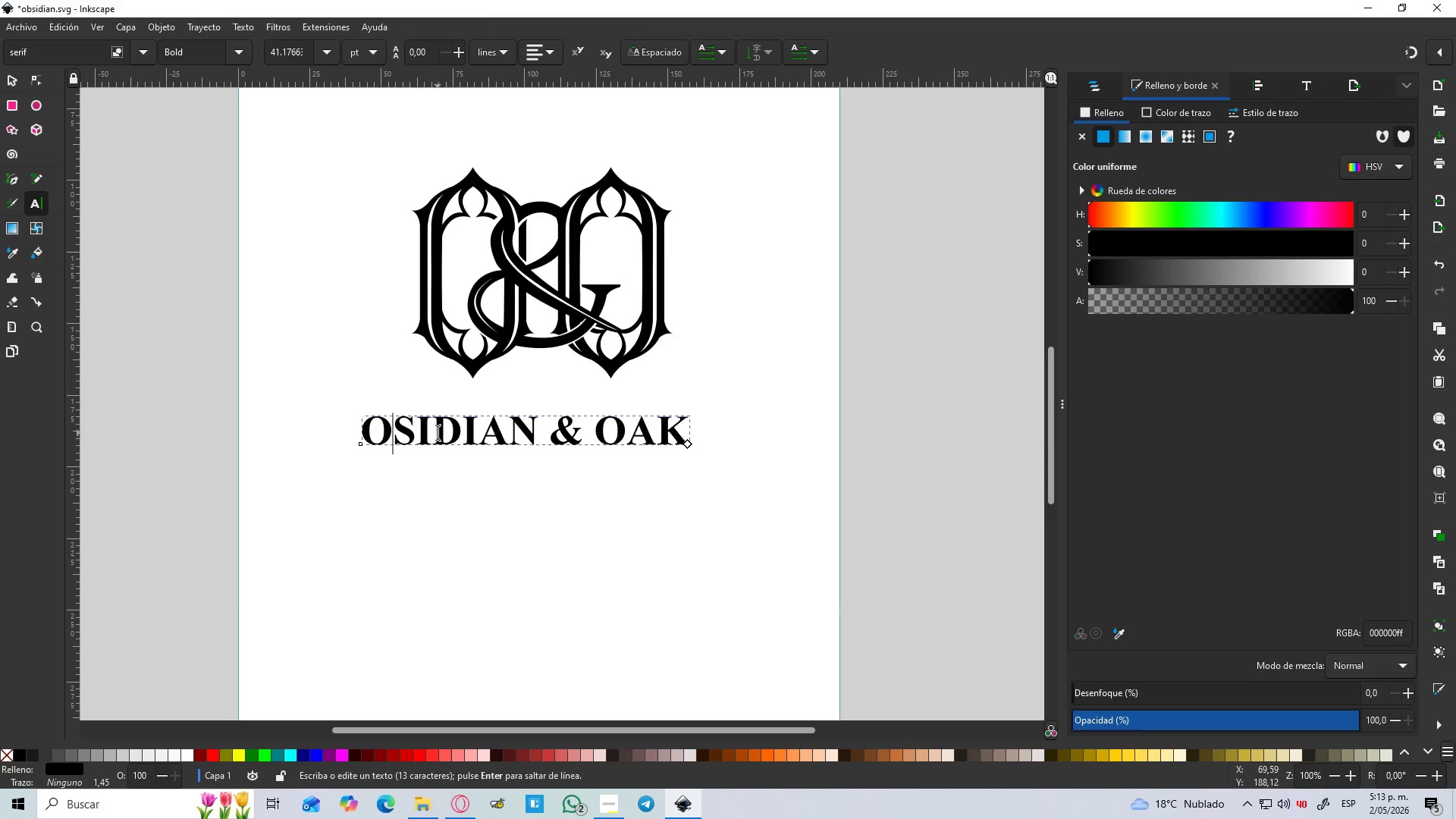 
key(B)
 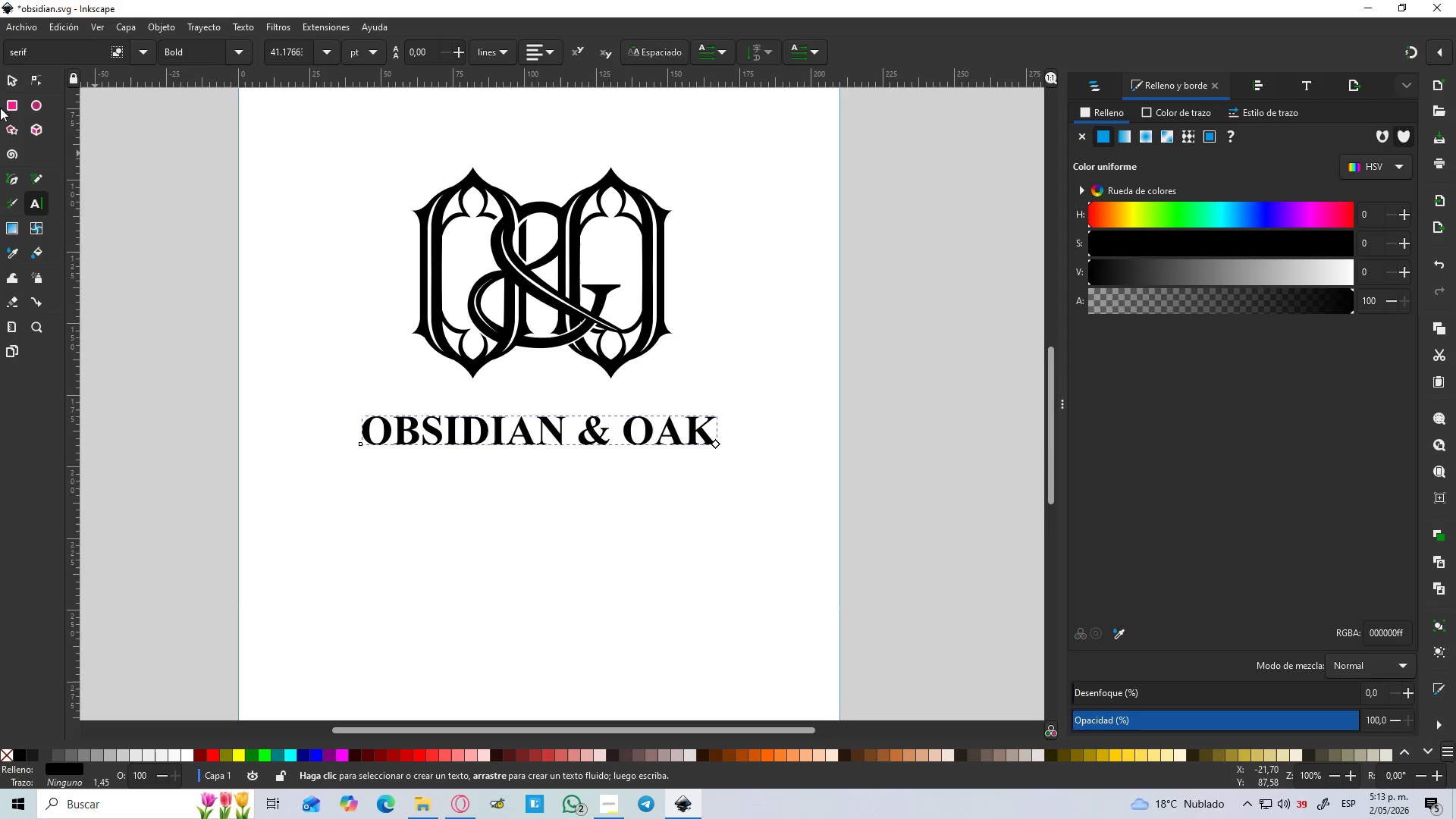 
left_click([4, 81])
 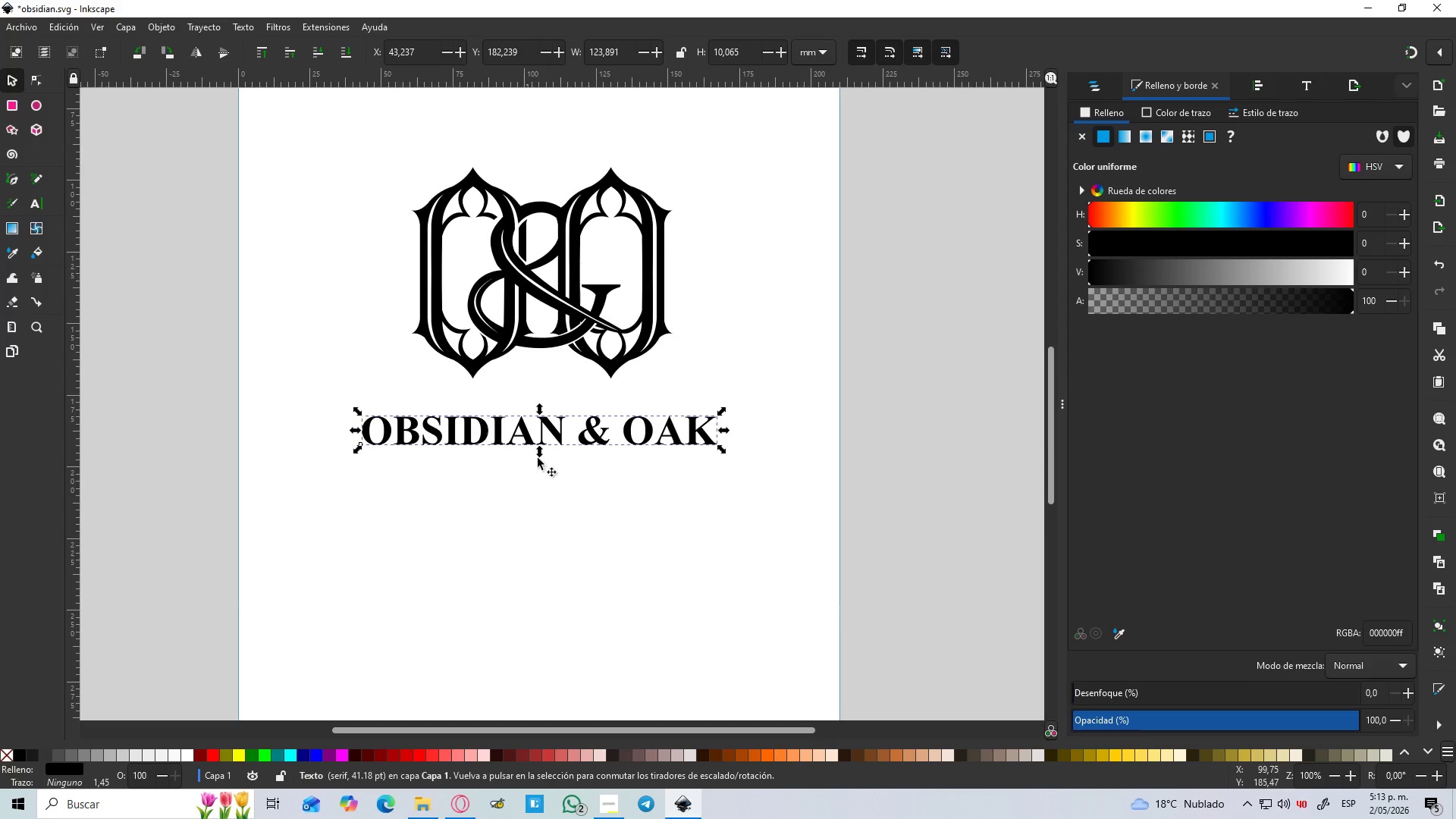 
left_click([583, 522])
 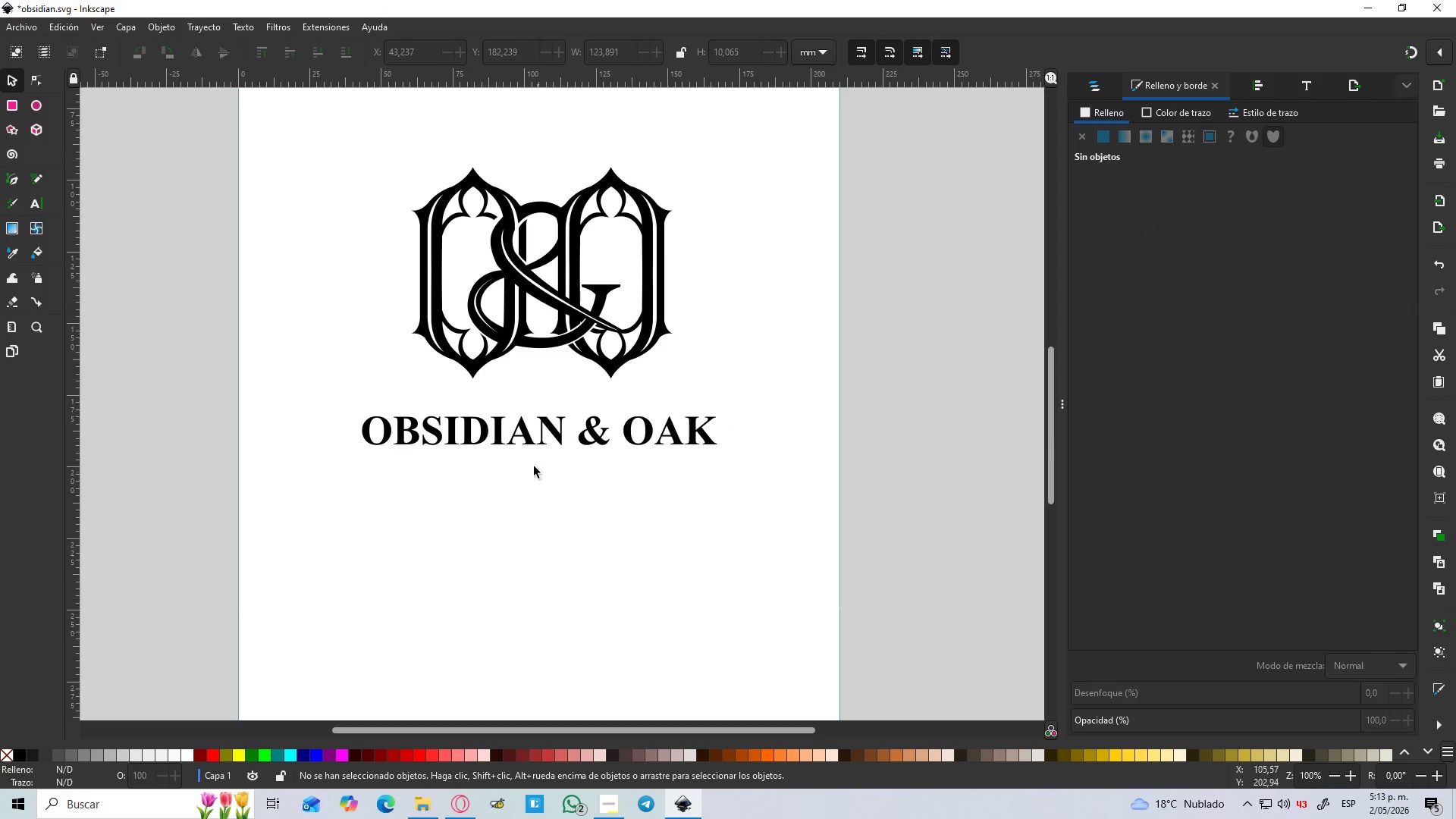 
left_click([513, 449])
 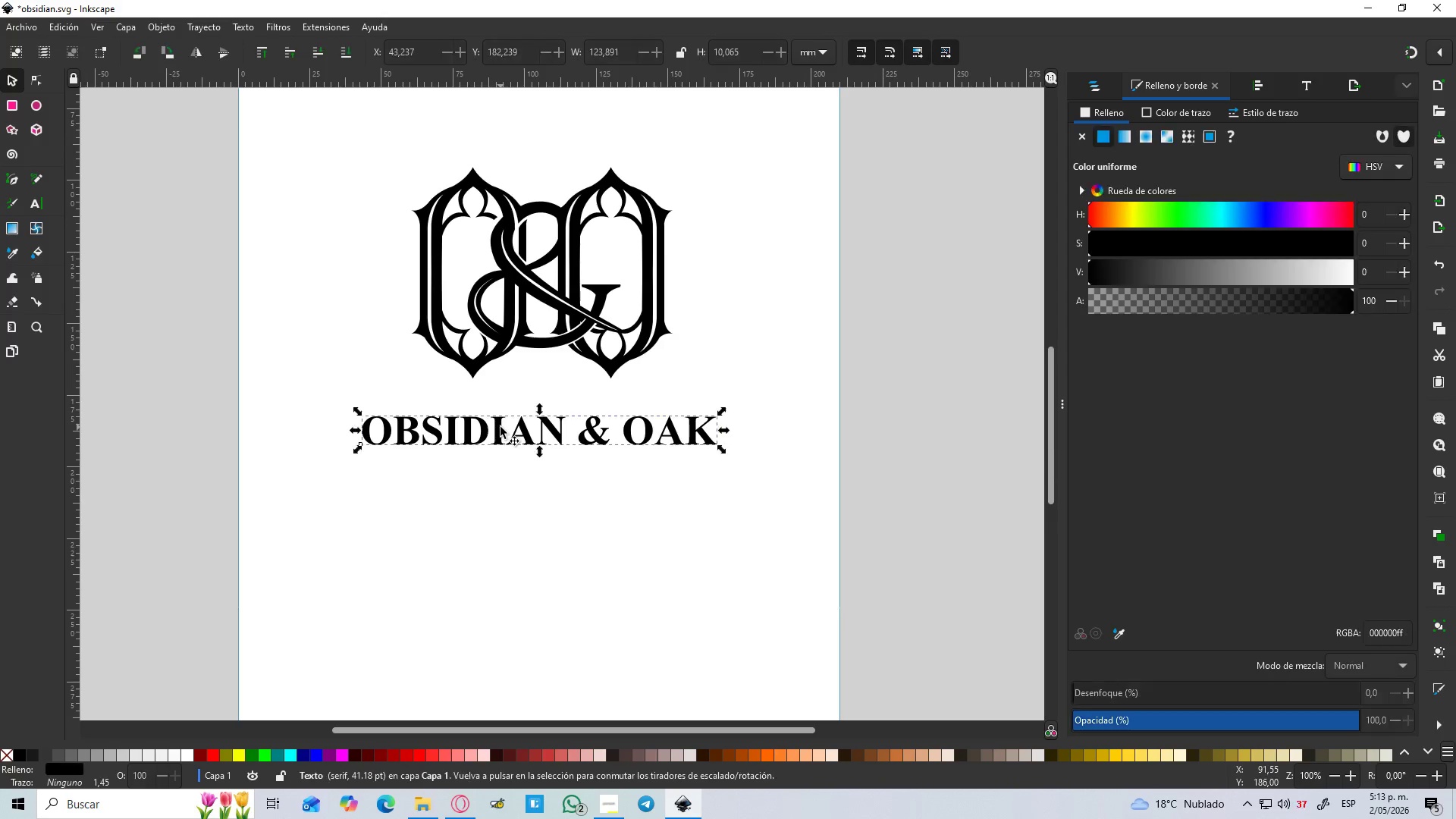 
double_click([500, 427])
 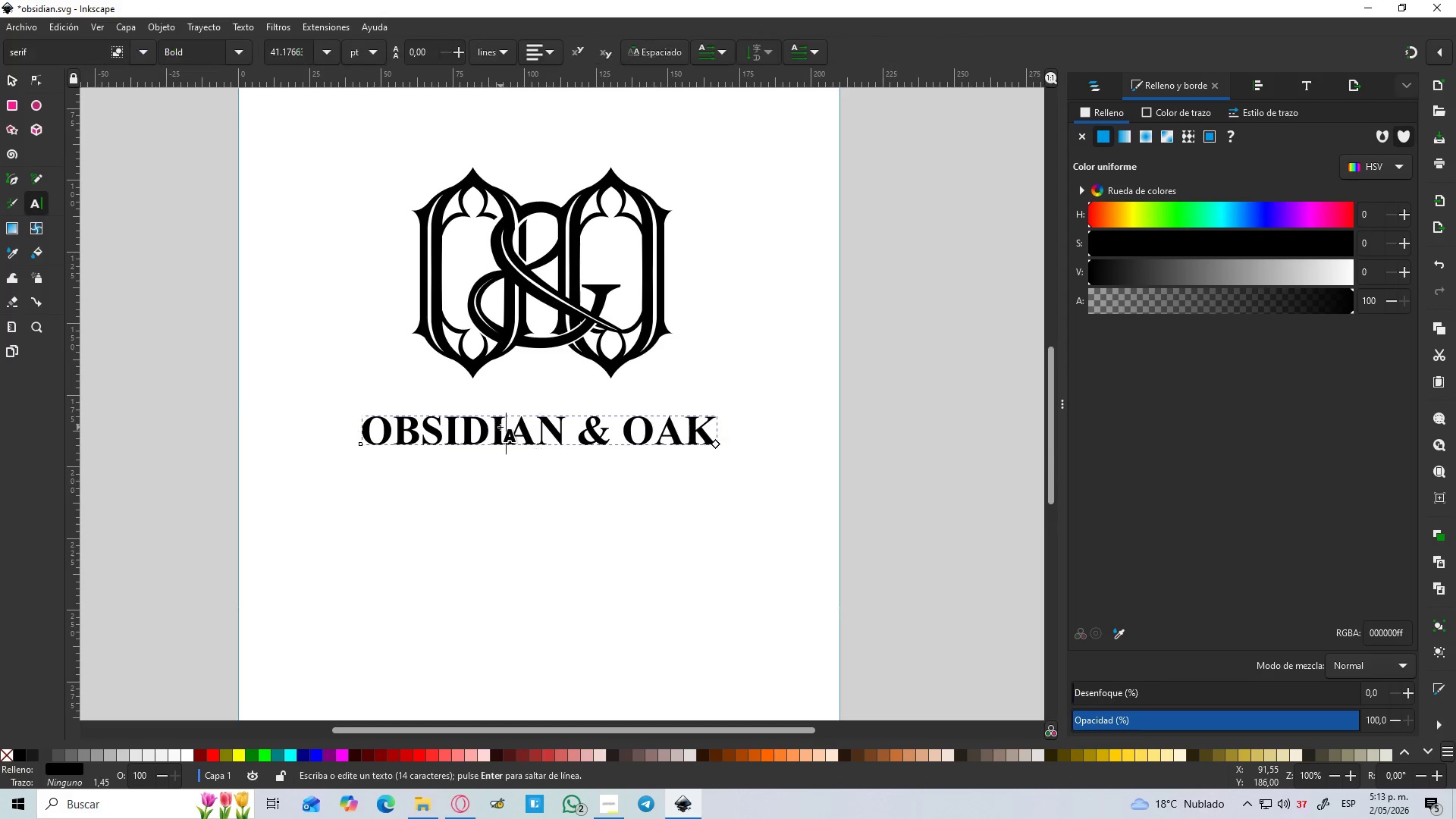 
triple_click([500, 427])
 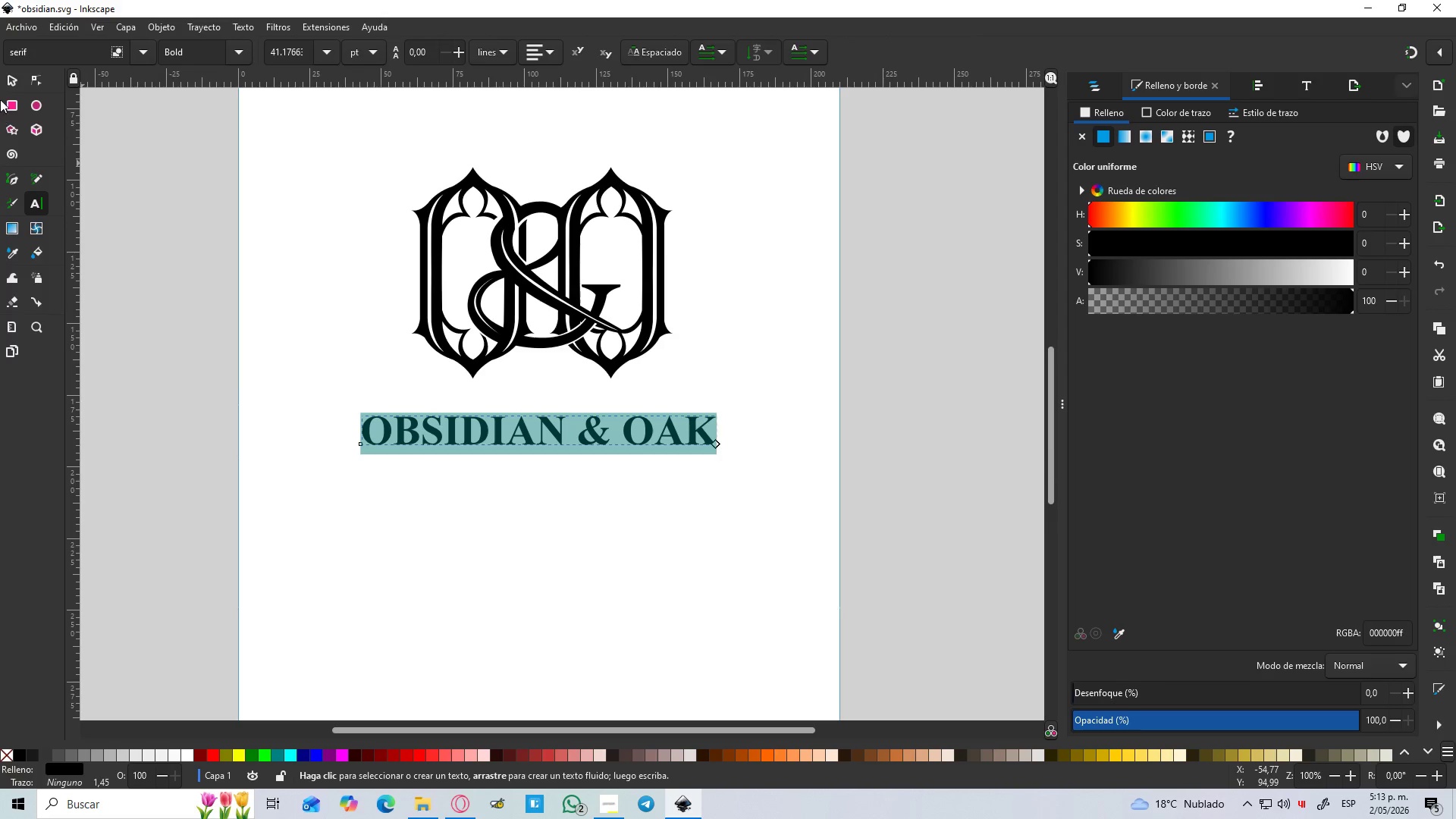 
left_click([8, 79])
 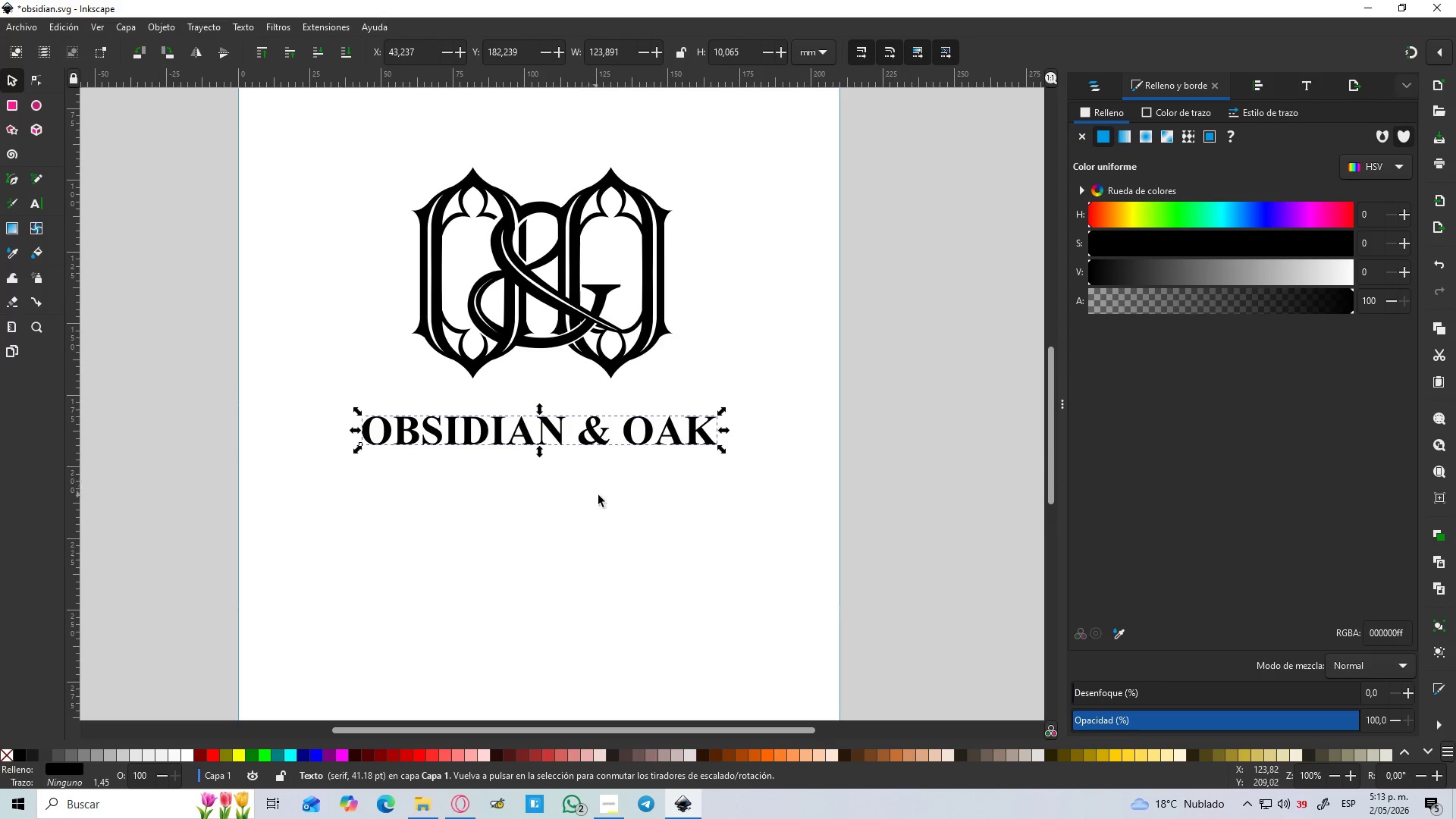 
hold_key(key=ControlLeft, duration=1.5)
left_click_drag(start_coordinate=[722, 450], to_coordinate=[860, 560])
 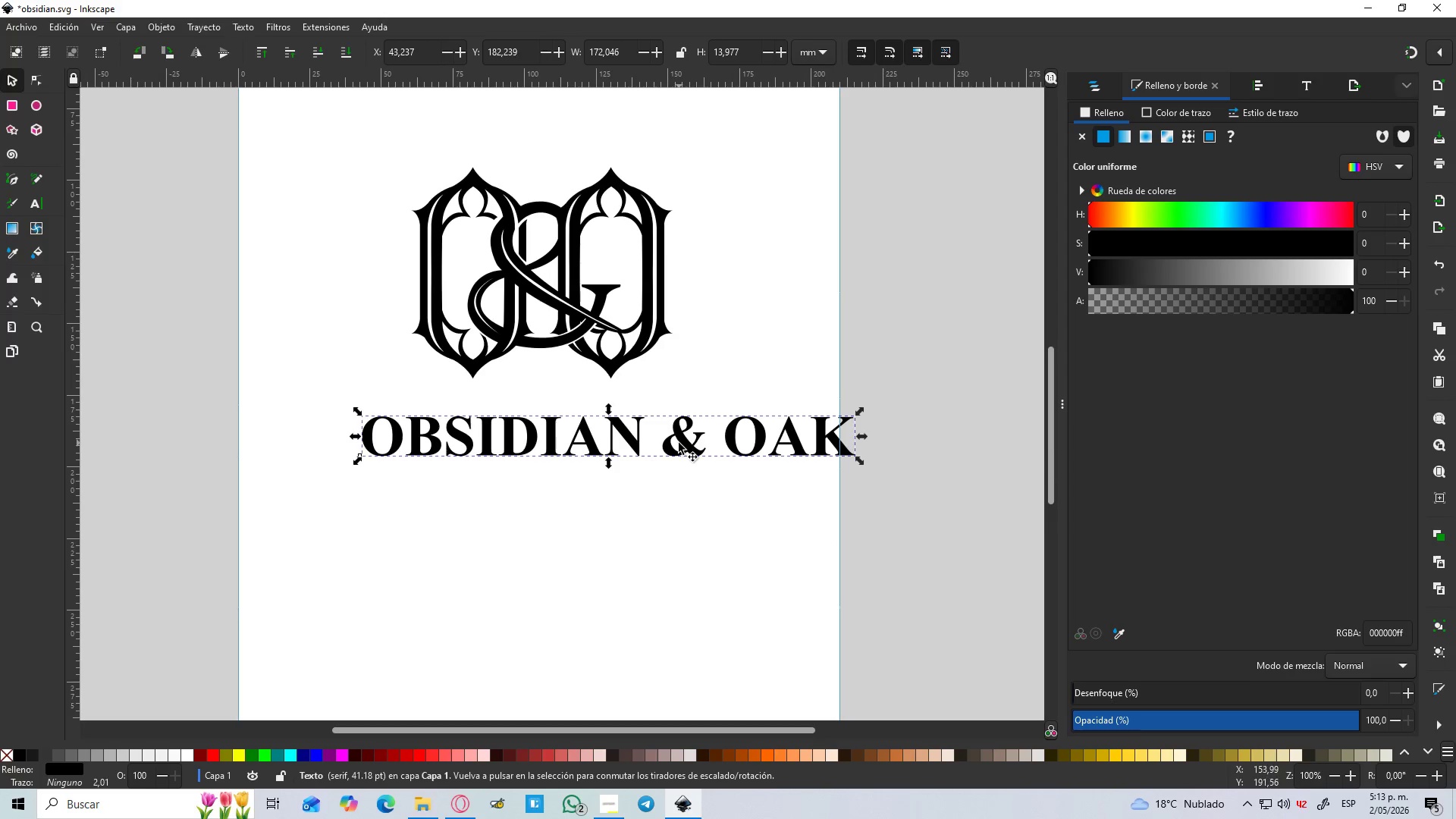 
hold_key(key=ControlLeft, duration=0.34)
 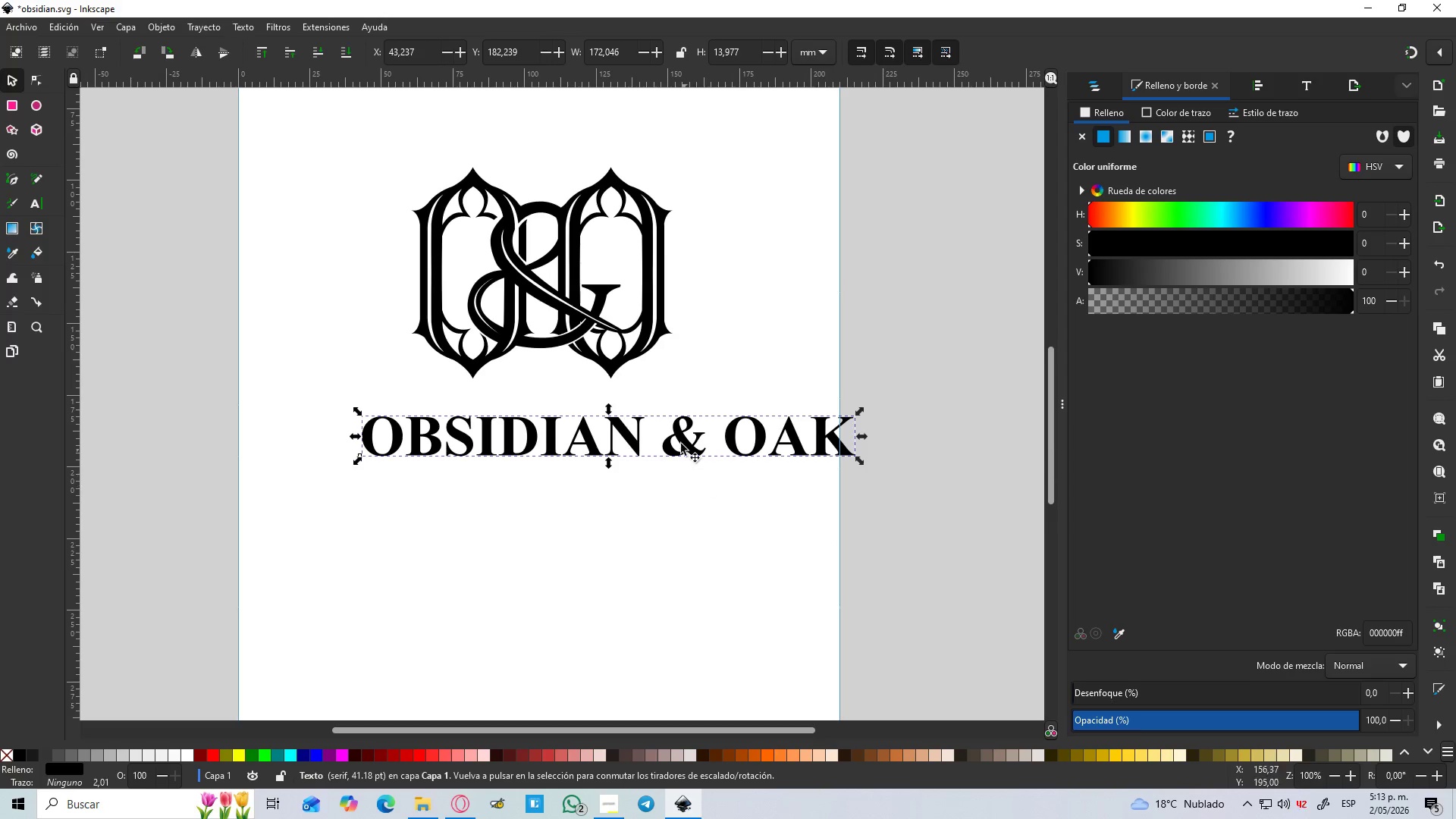 
left_click_drag(start_coordinate=[679, 443], to_coordinate=[613, 441])
 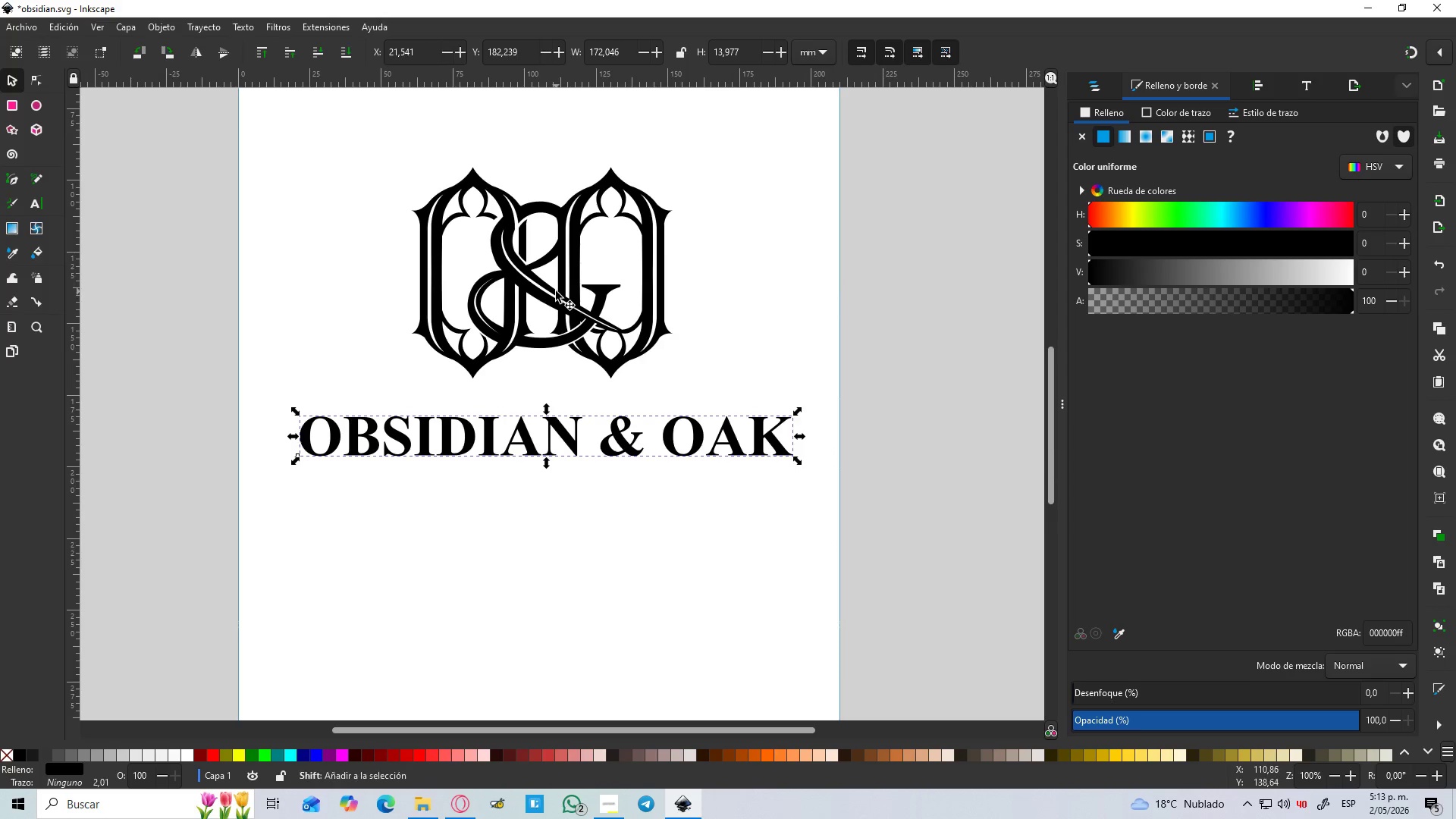 
hold_key(key=ControlLeft, duration=0.84)
 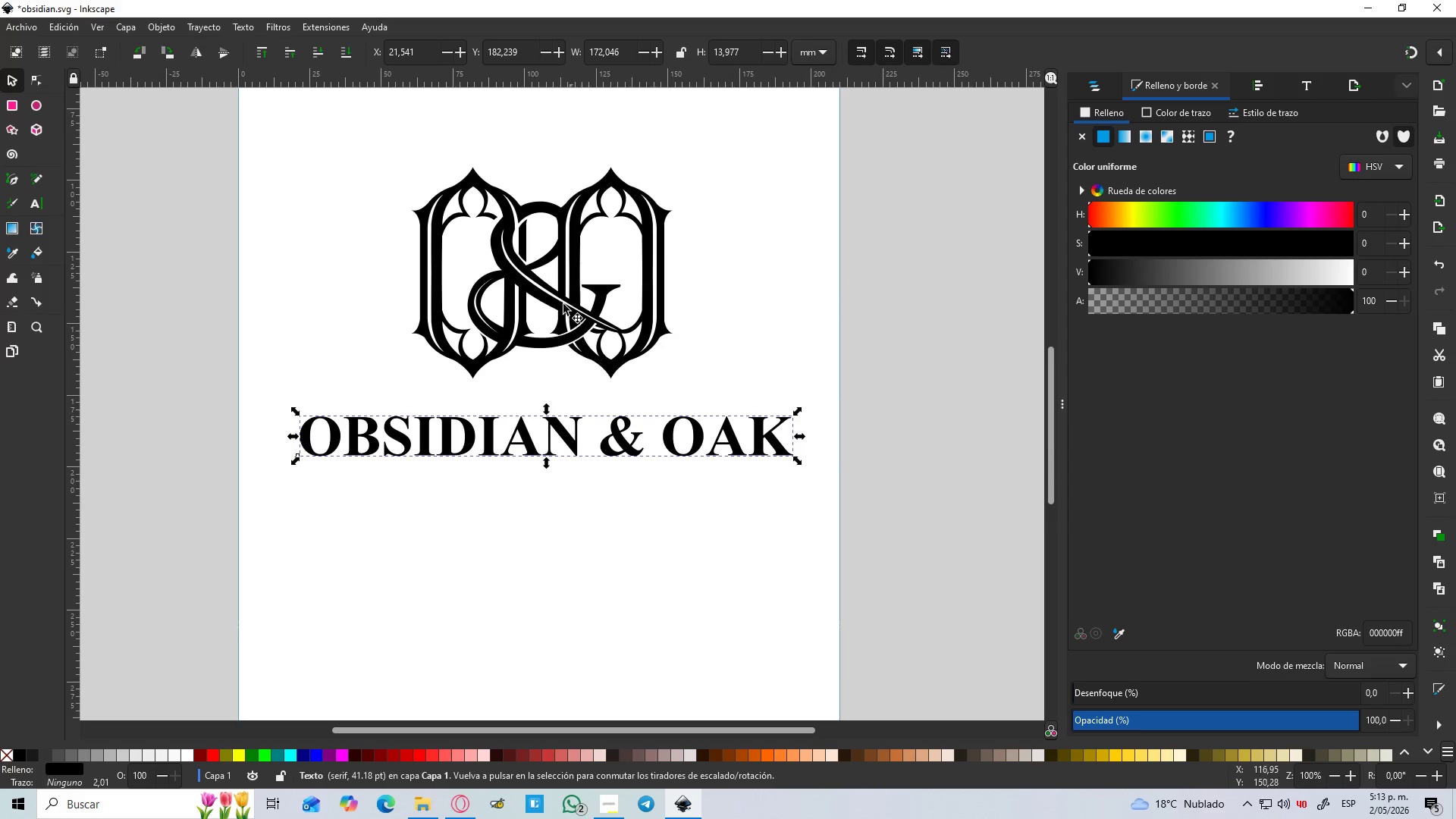 
hold_key(key=ShiftLeft, duration=0.62)
left_click([556, 291])
 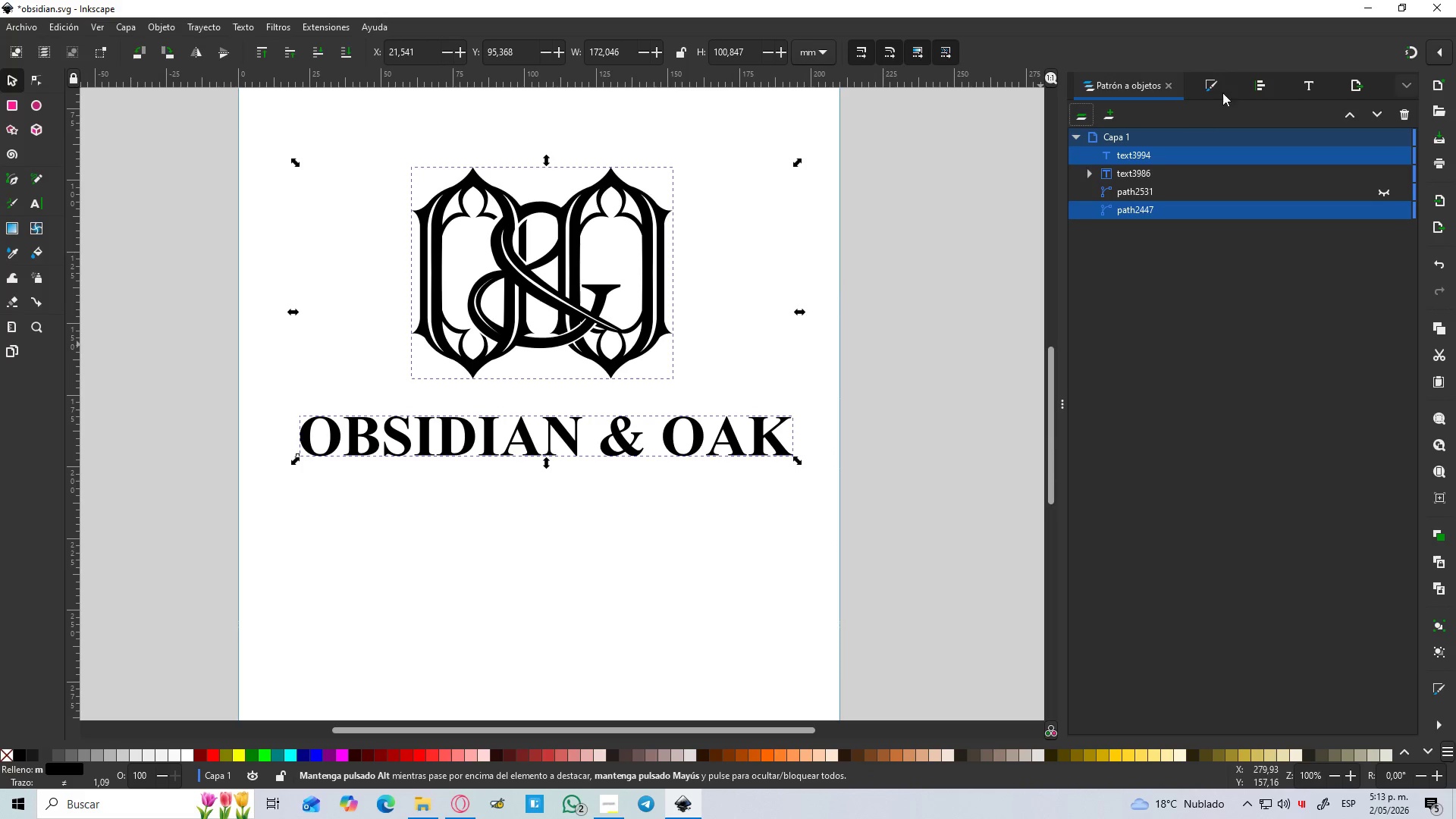 
left_click([1254, 86])
 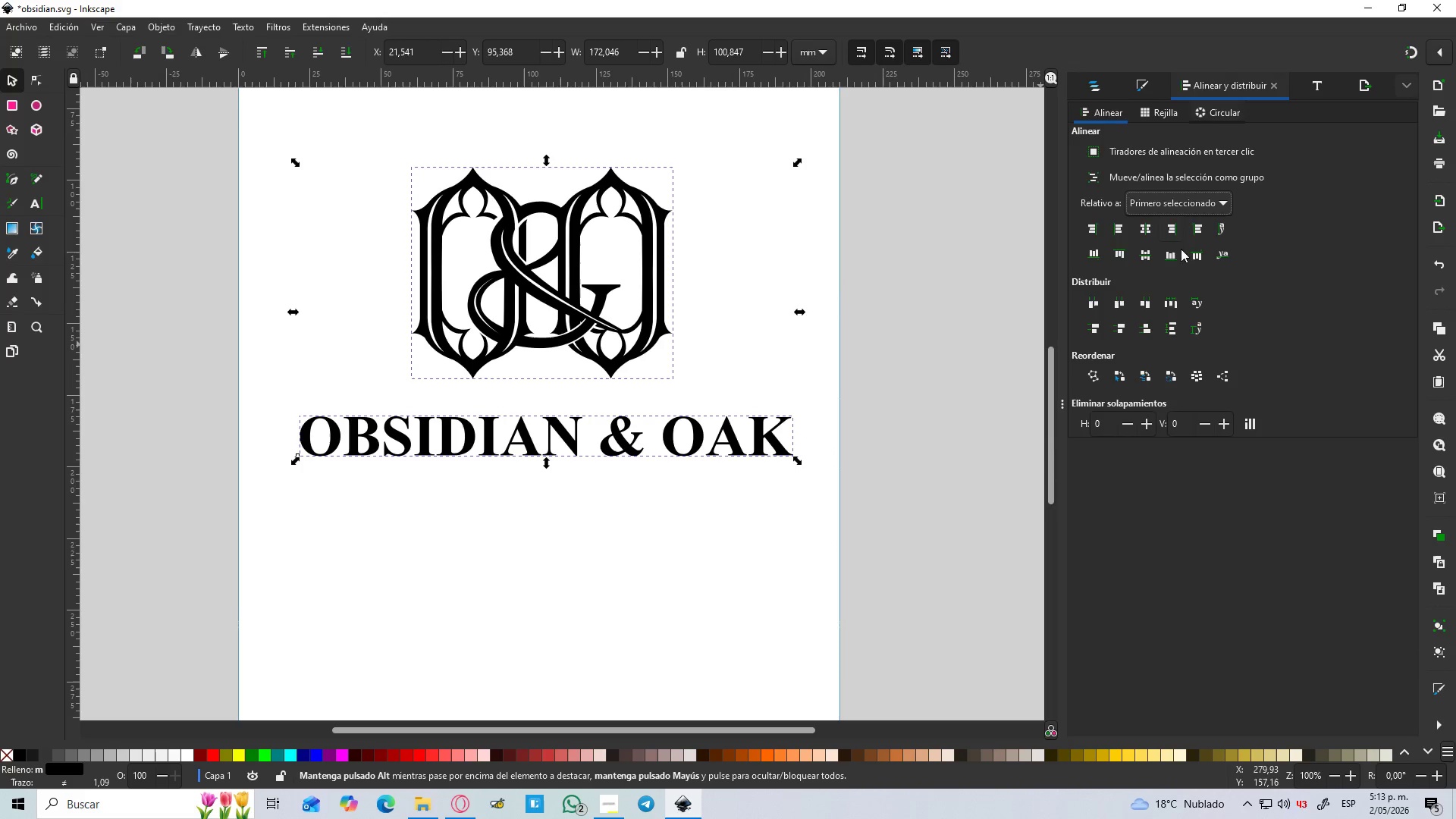 
left_click([1179, 202])
 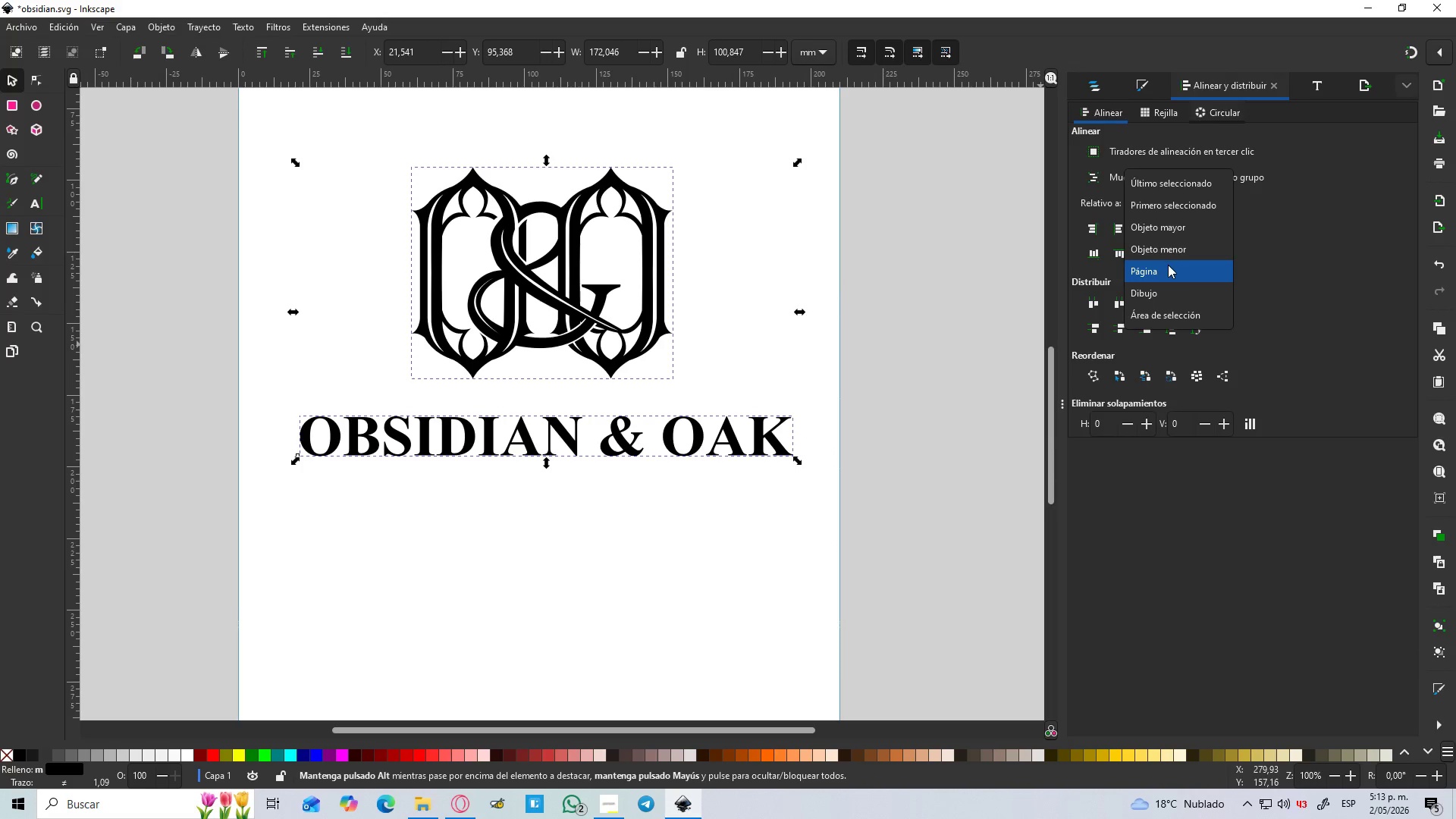 
left_click([1166, 269])
 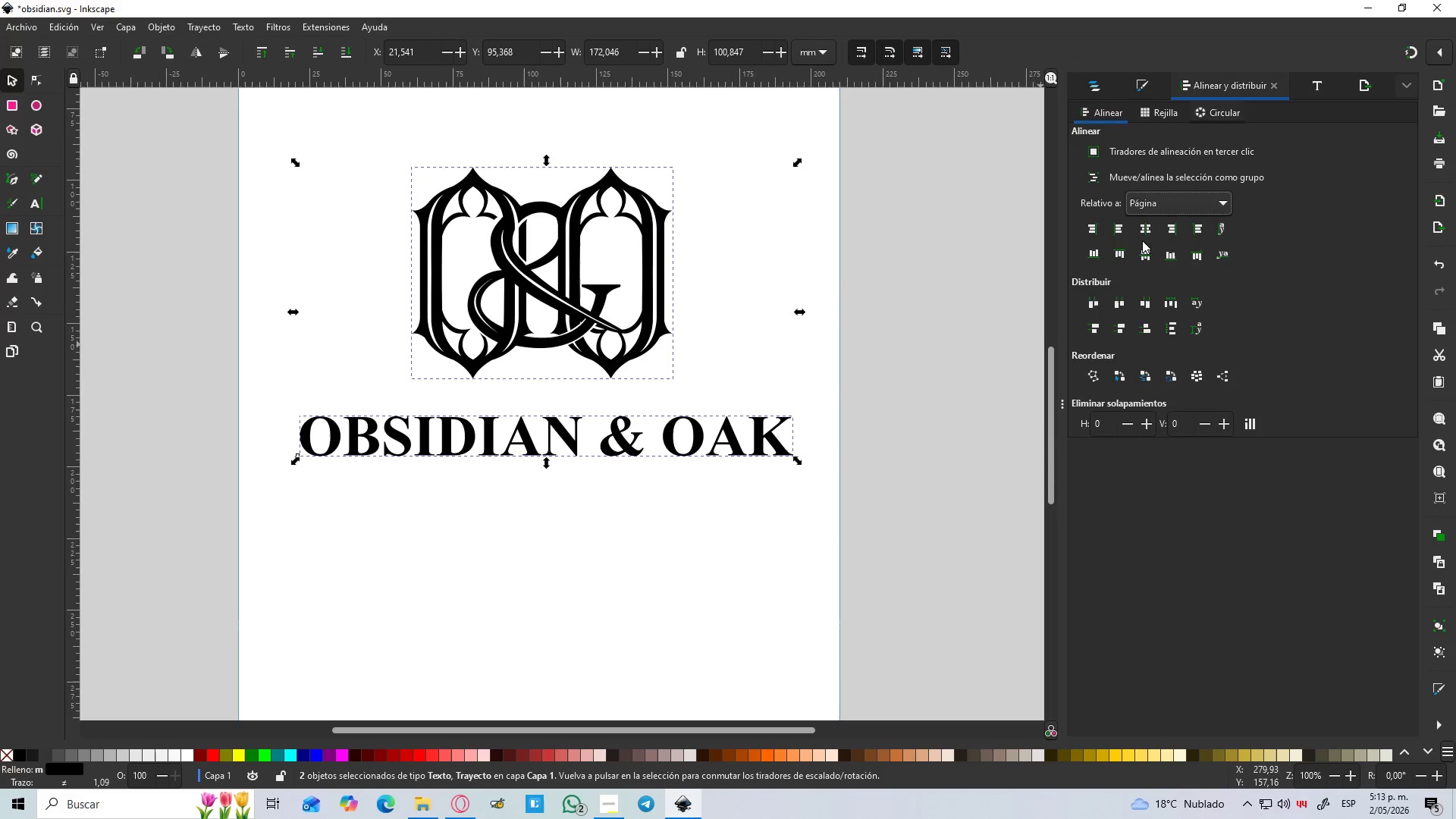 
left_click([1147, 223])
 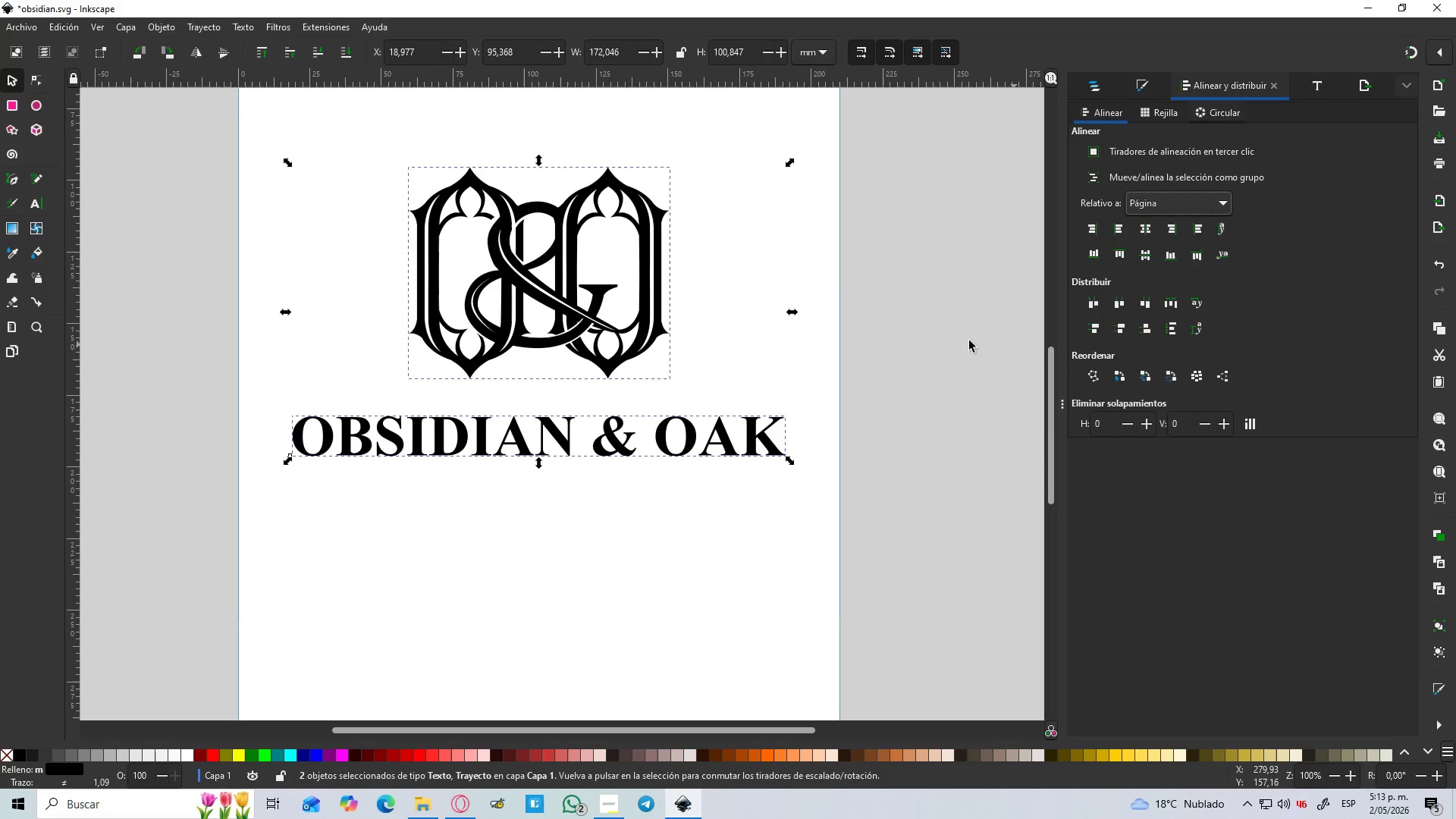 
left_click([850, 412])
 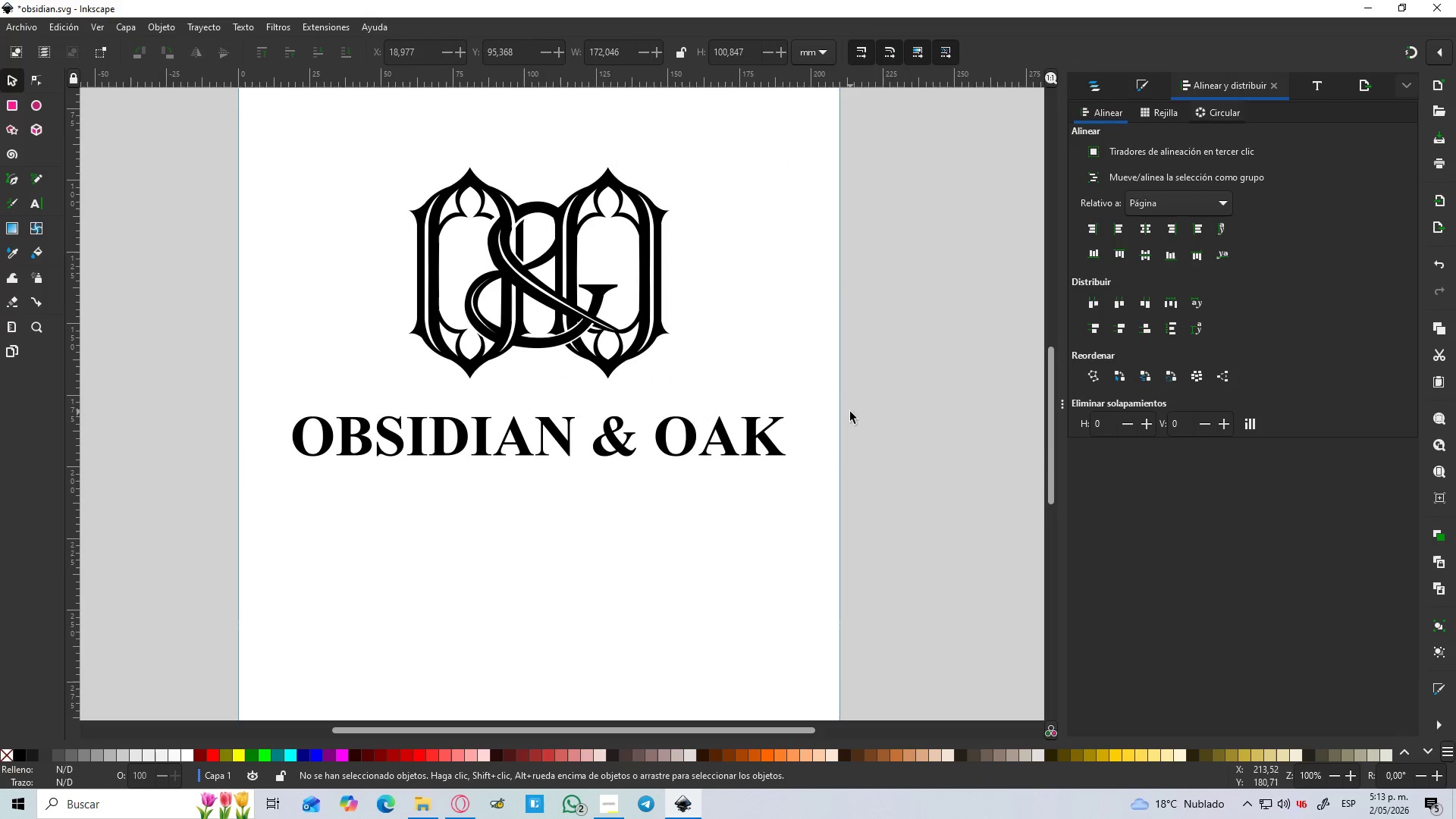 
hold_key(key=ControlLeft, duration=1.41)
scroll: coordinate [850, 412], scroll_direction: down, amount: 3.0
 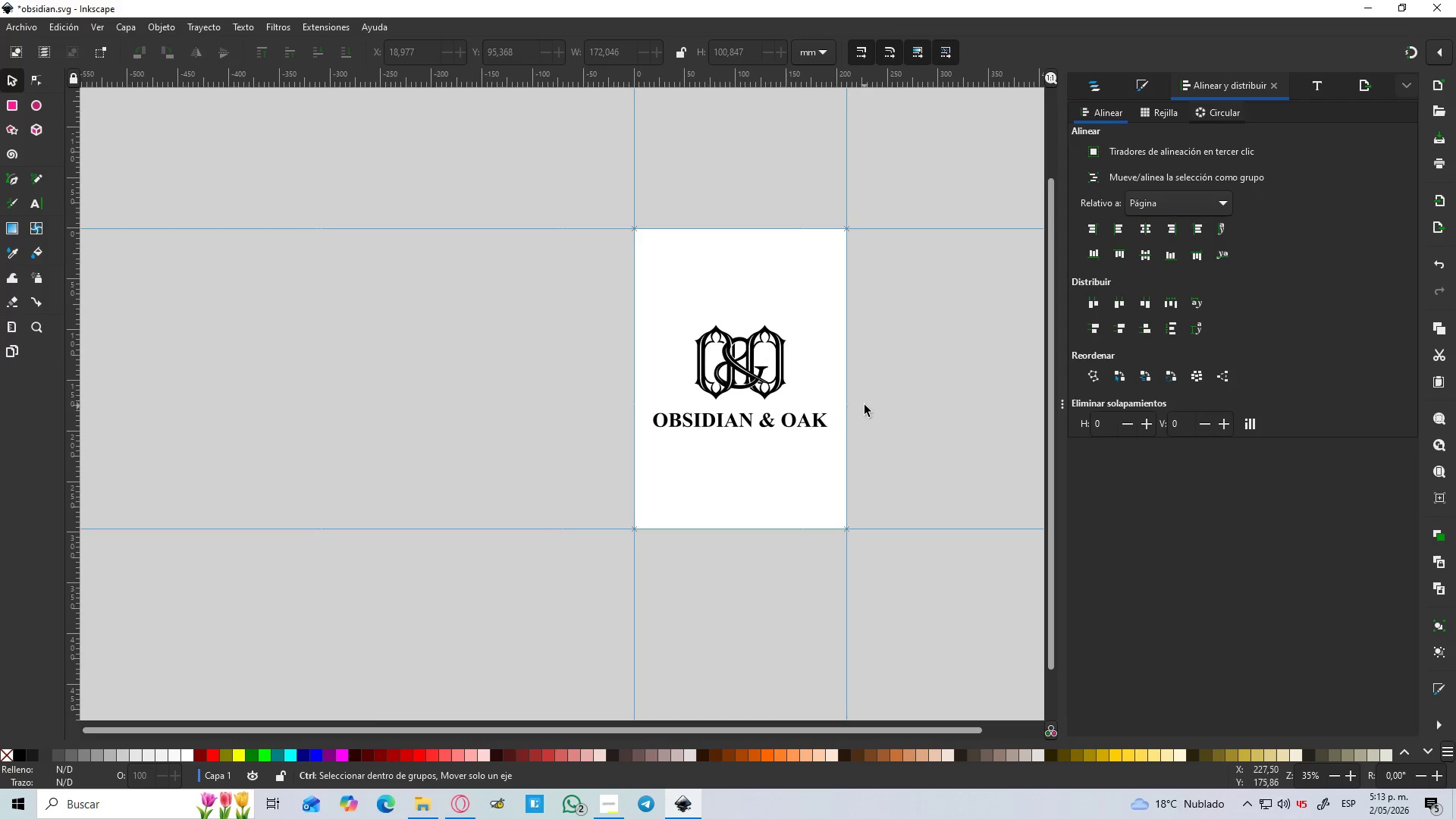 
hold_key(key=ControlLeft, duration=2.47)
 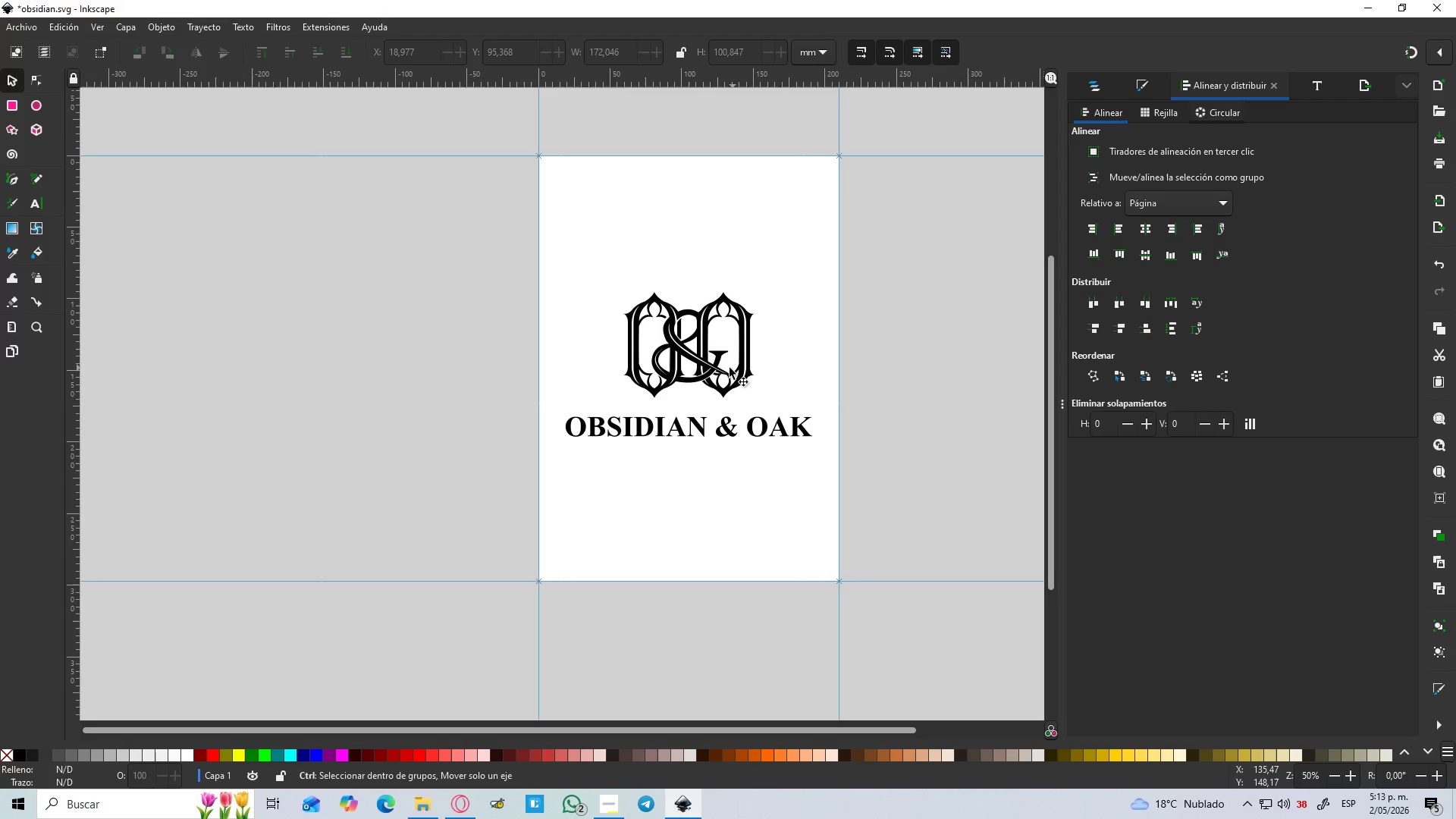 
scroll: coordinate [864, 405], scroll_direction: up, amount: 1.0
 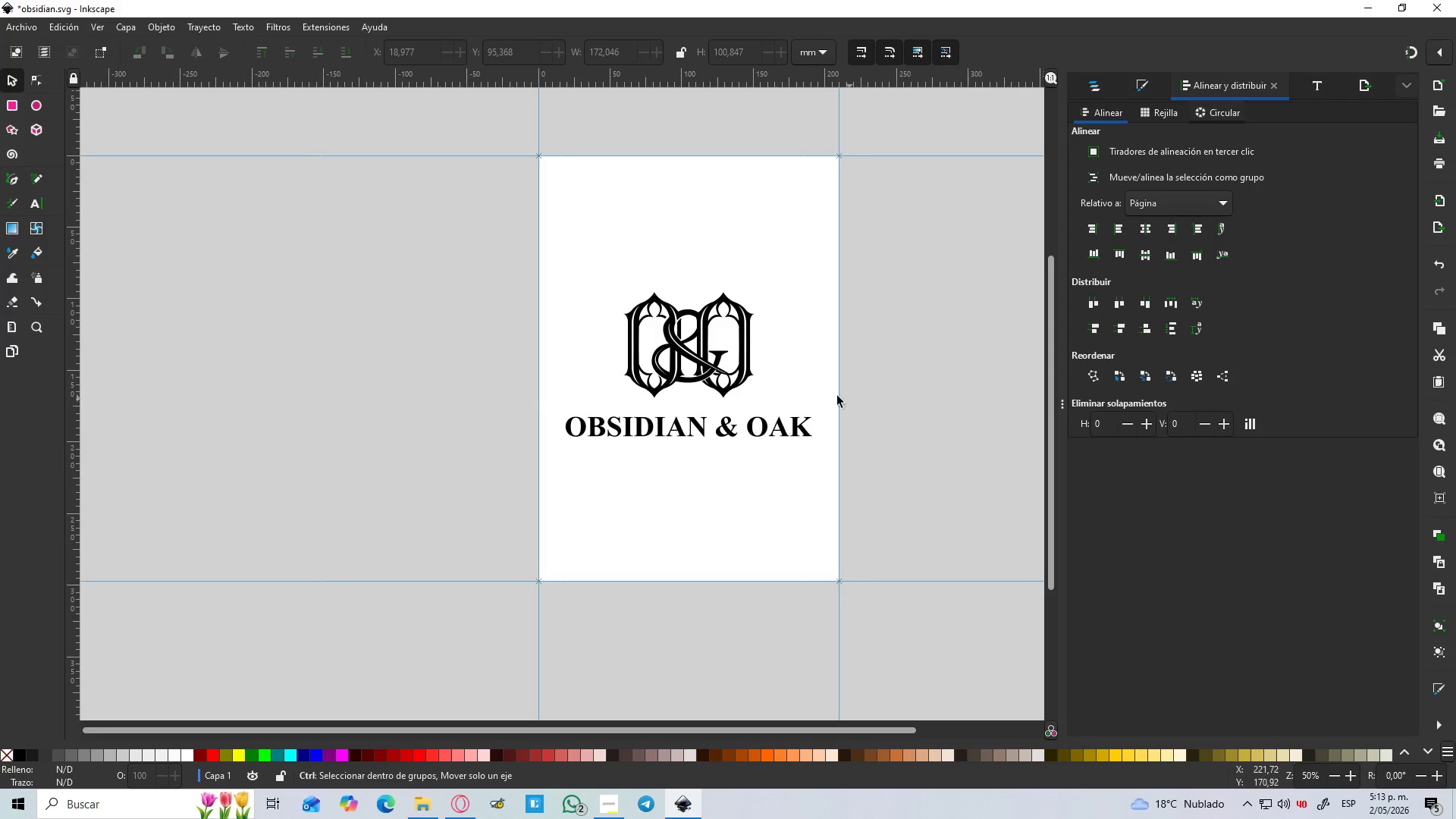 
hold_key(key=ControlLeft, duration=0.86)
left_click([733, 368])
 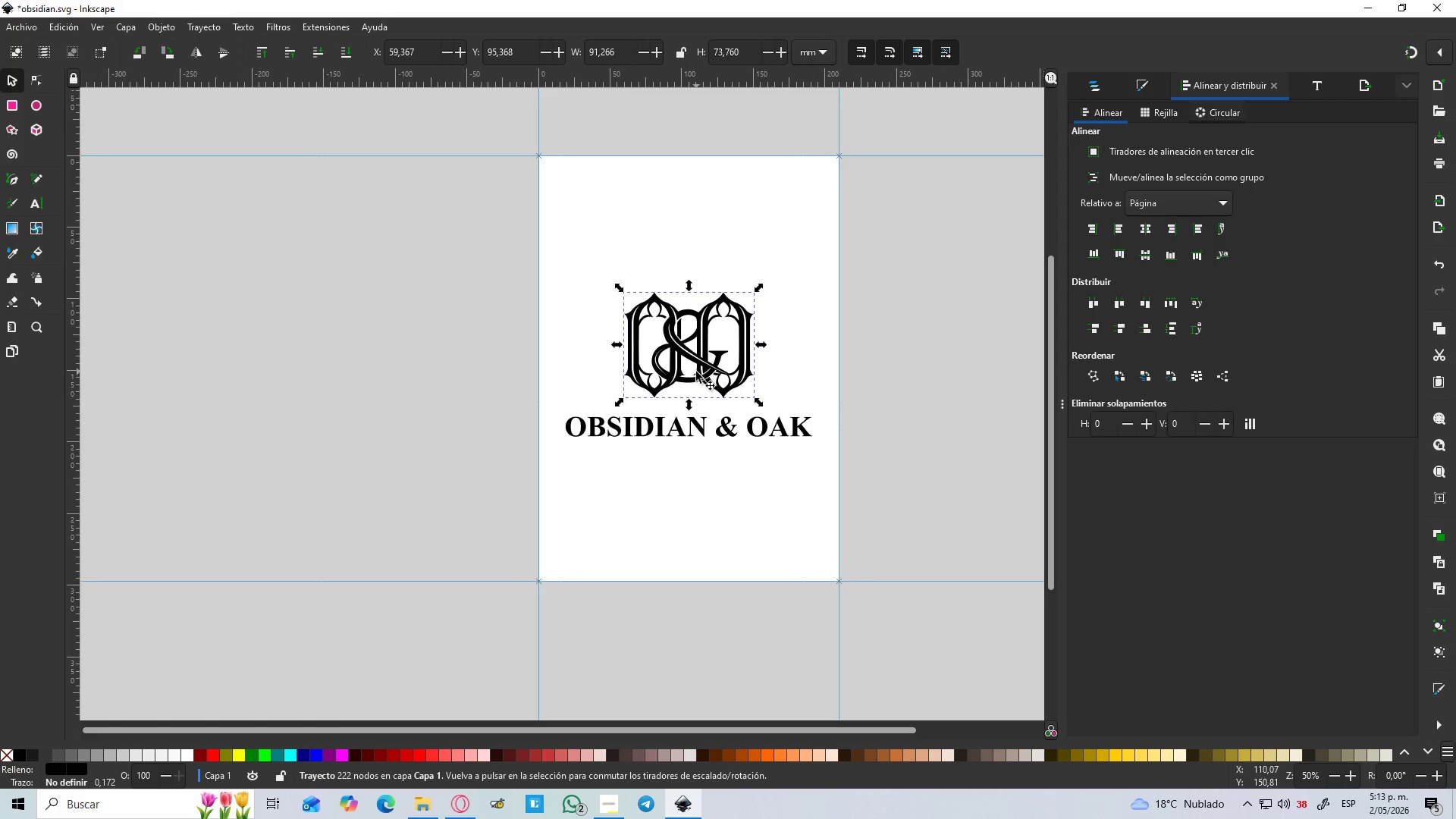 
hold_key(key=ControlLeft, duration=1.5)
left_click_drag(start_coordinate=[696, 372], to_coordinate=[694, 331])
 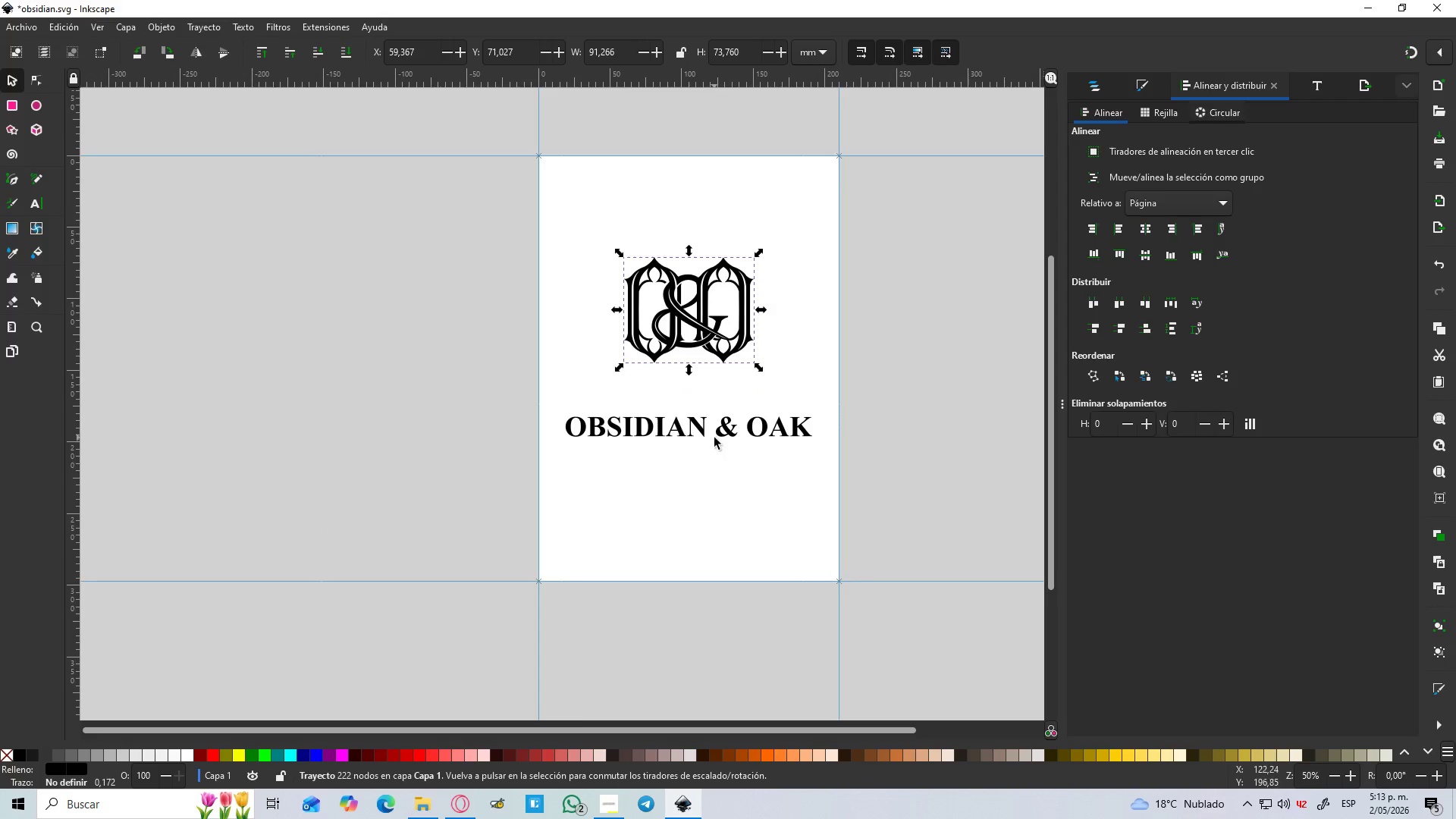 
hold_key(key=ControlLeft, duration=0.52)
 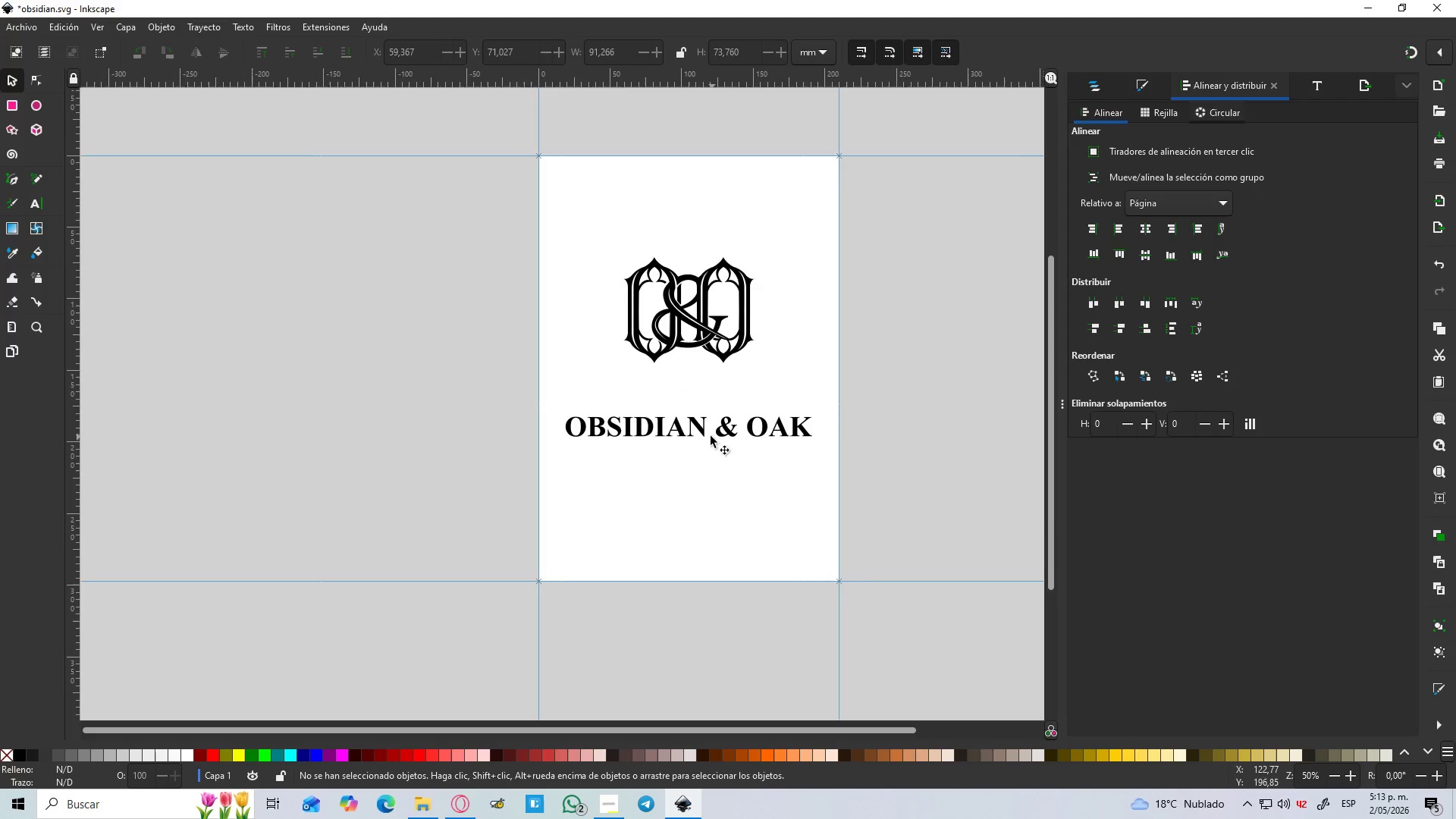 
double_click([699, 426])
 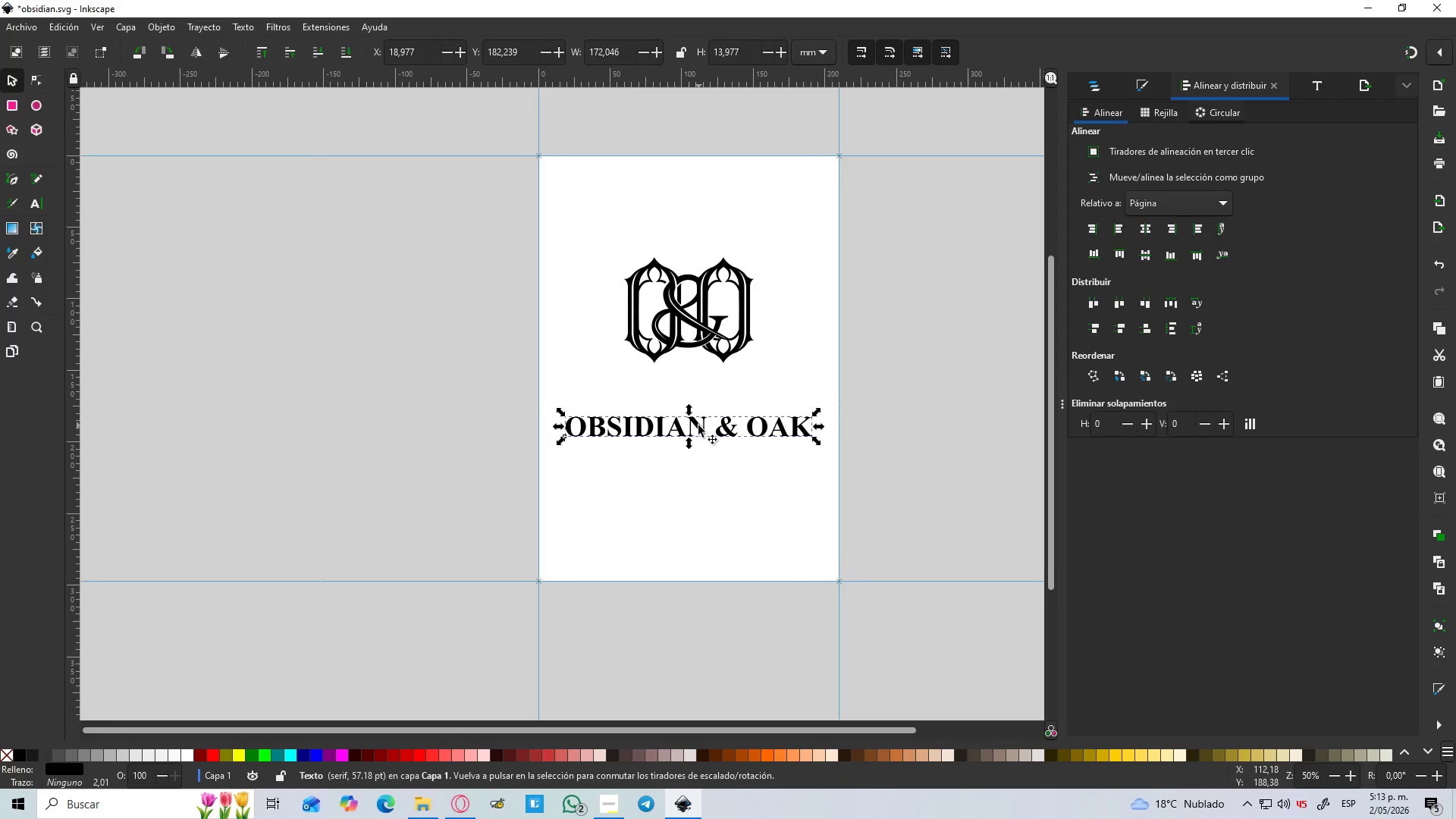 
hold_key(key=ControlLeft, duration=1.5)
left_click_drag(start_coordinate=[697, 427], to_coordinate=[695, 385])
 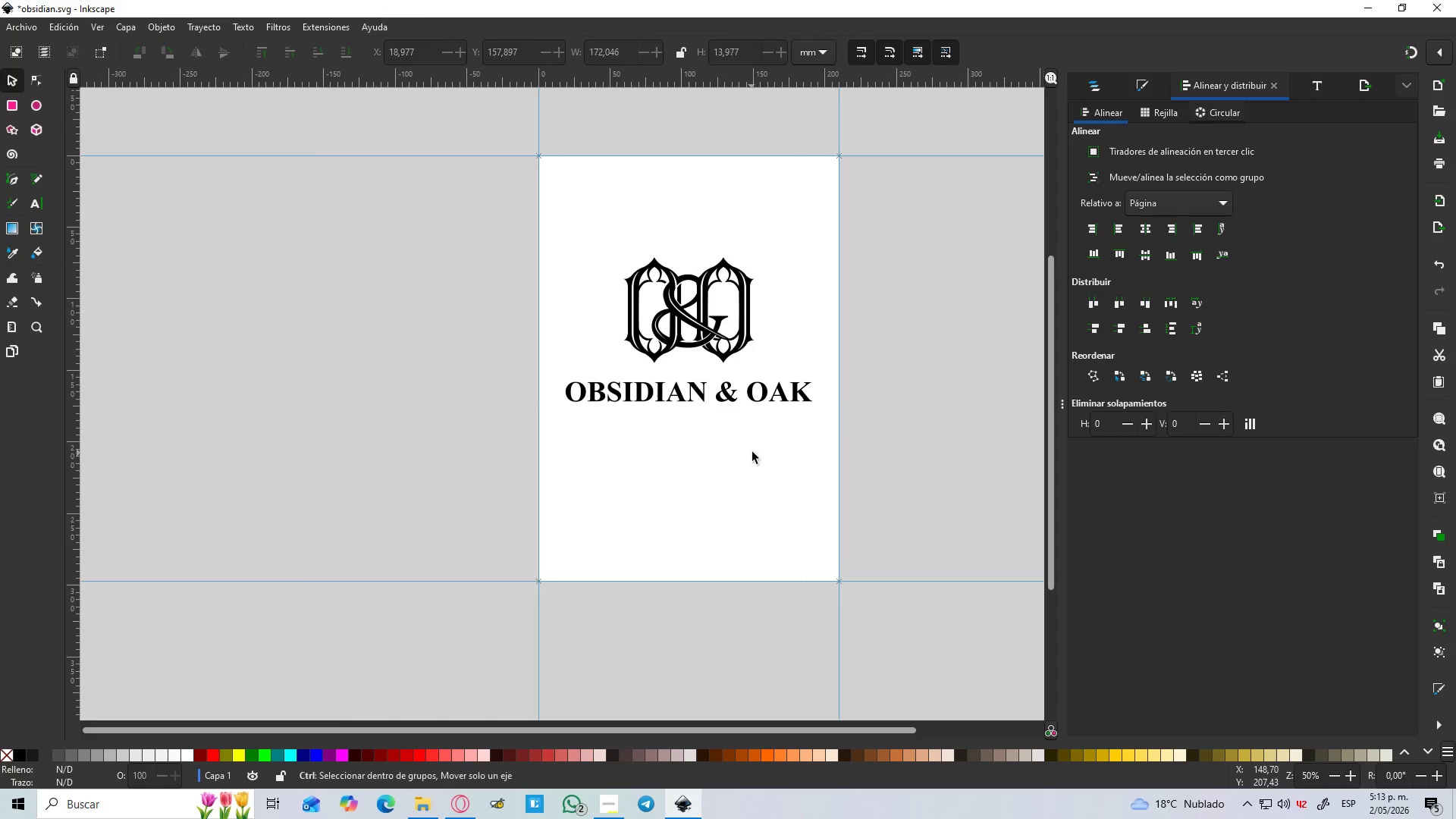 
hold_key(key=ControlLeft, duration=0.38)
 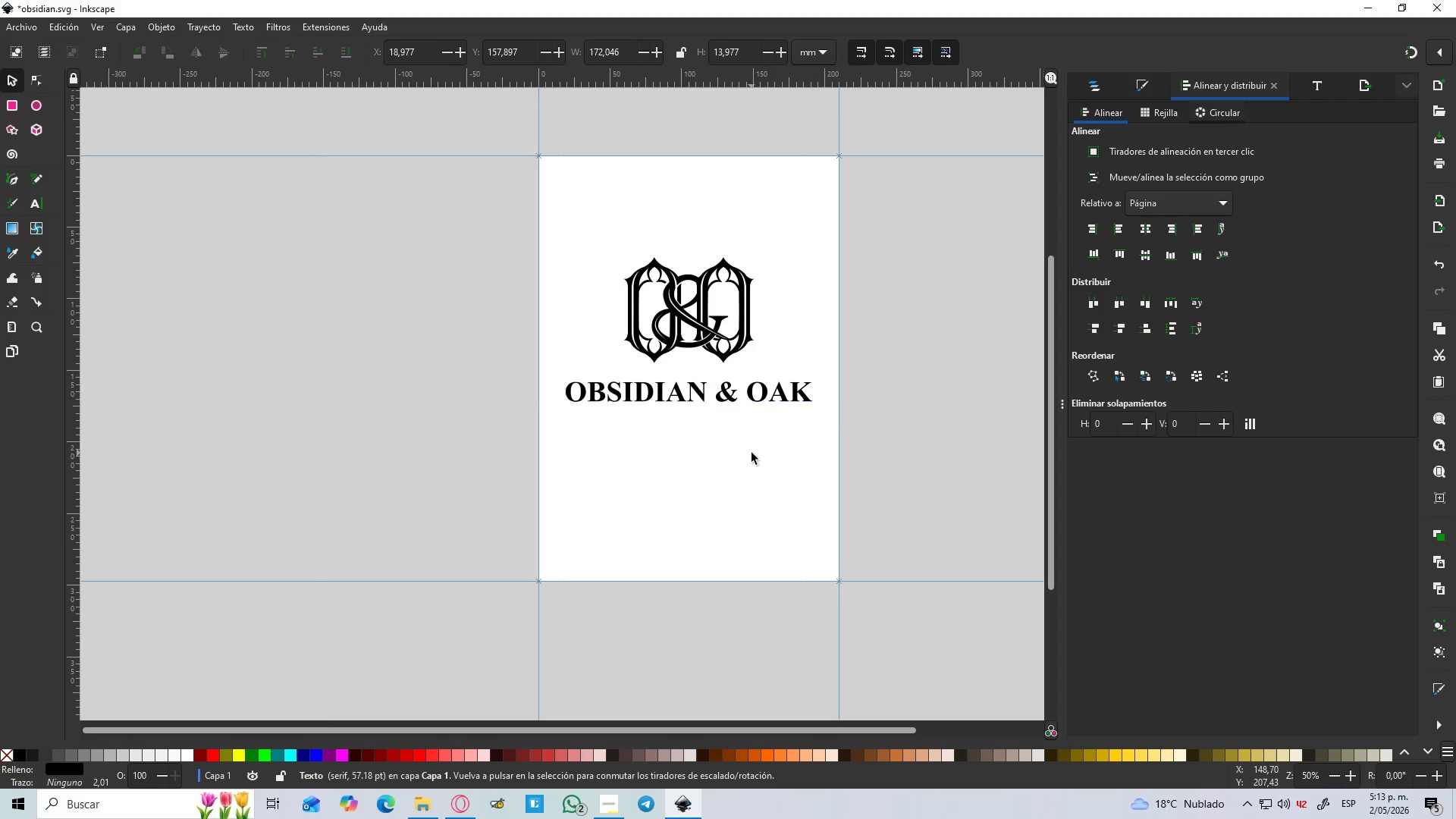 
hold_key(key=ControlLeft, duration=1.16)
scroll: coordinate [779, 425], scroll_direction: up, amount: 2.0
 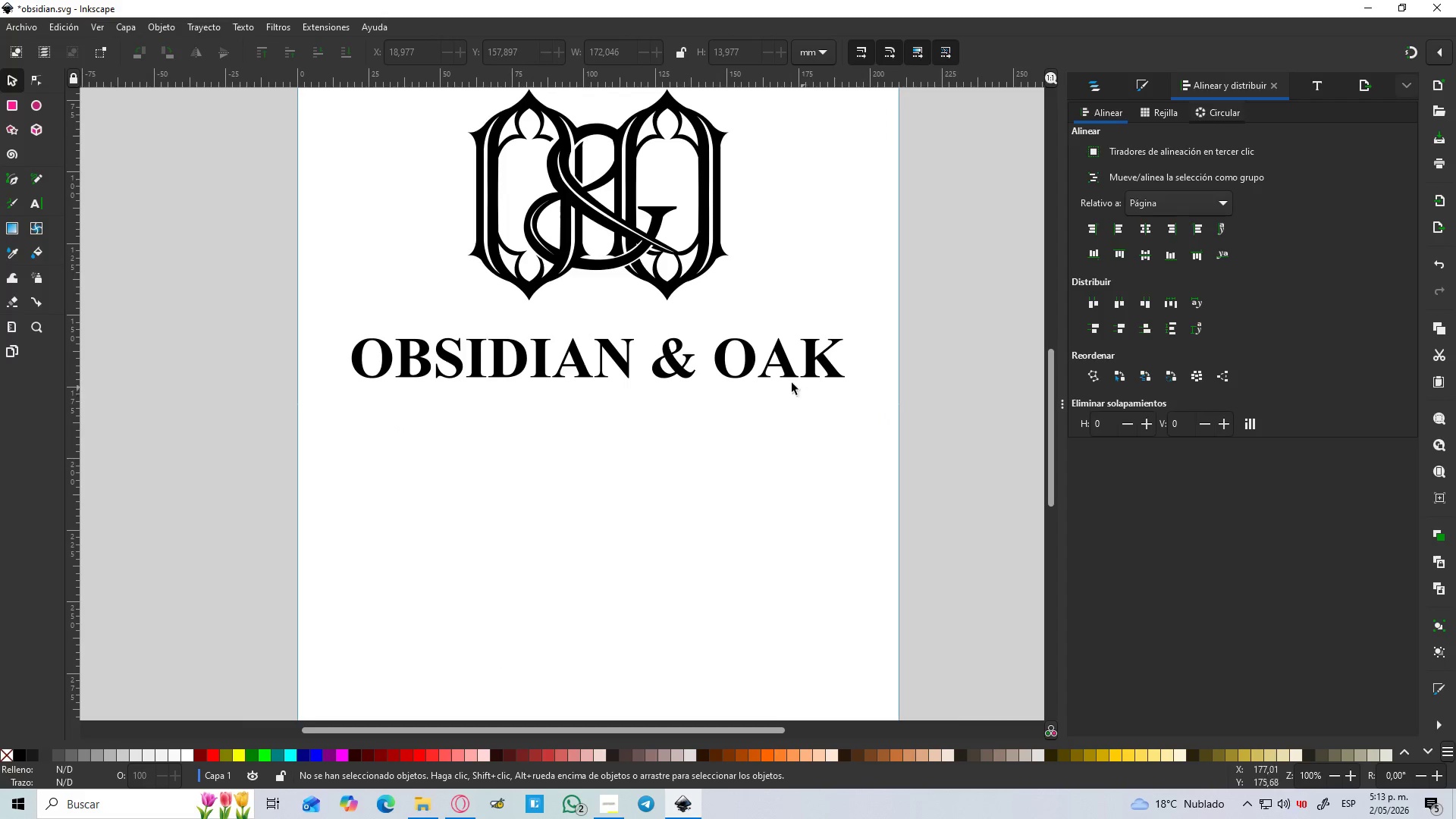 
left_click([643, 350])
 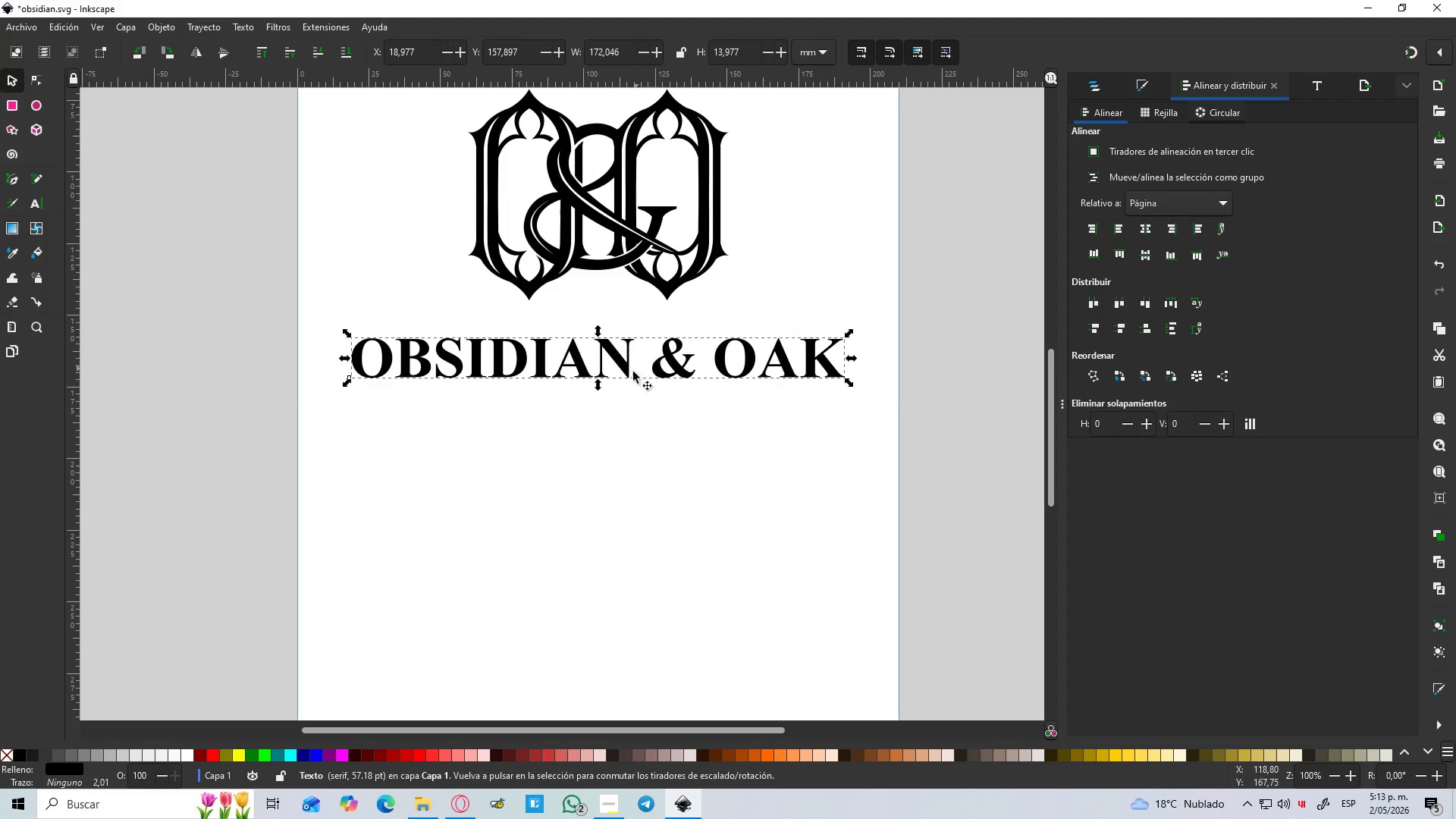 
key(Control+D)
 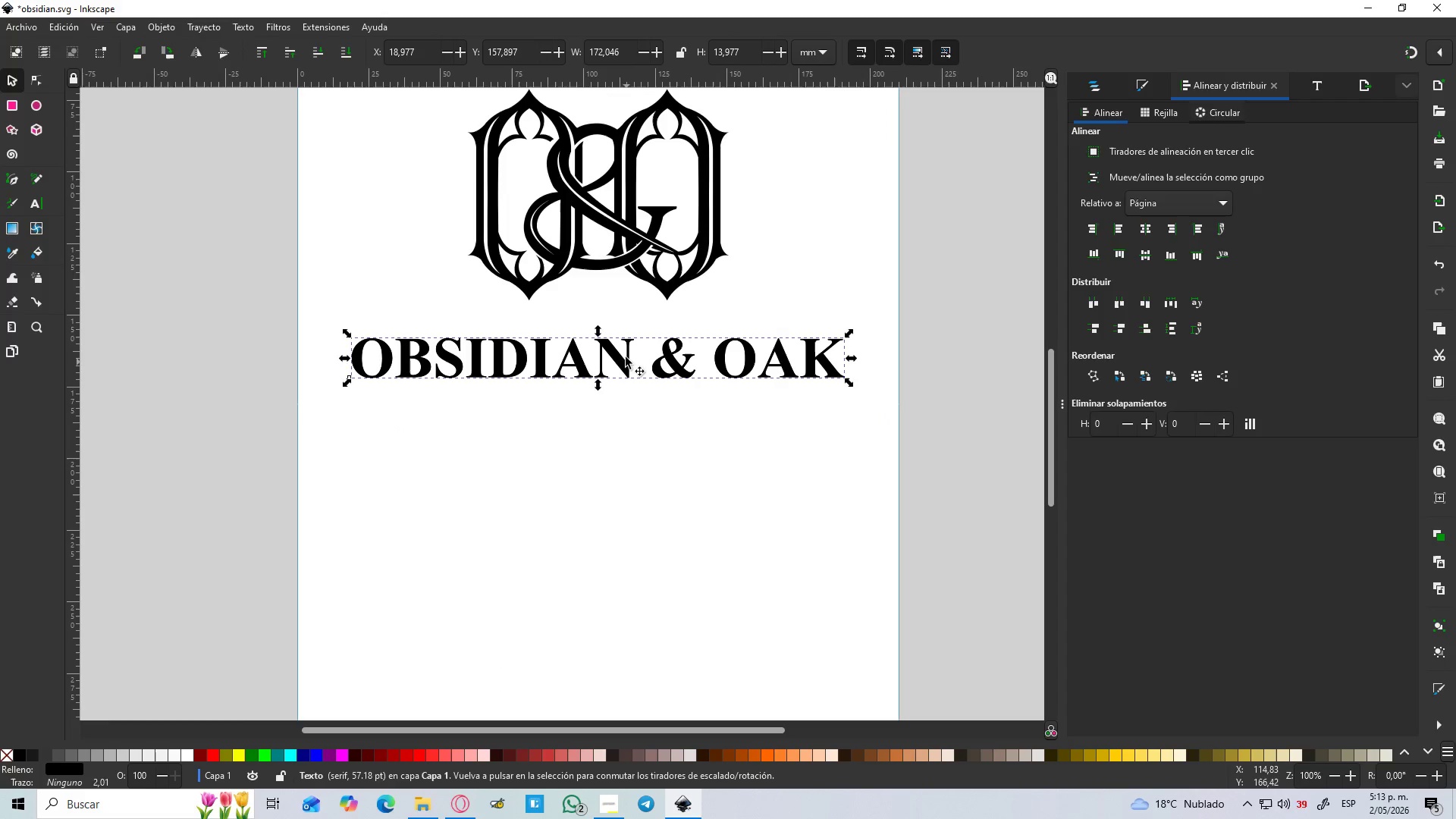 
left_click_drag(start_coordinate=[626, 356], to_coordinate=[640, 421])
 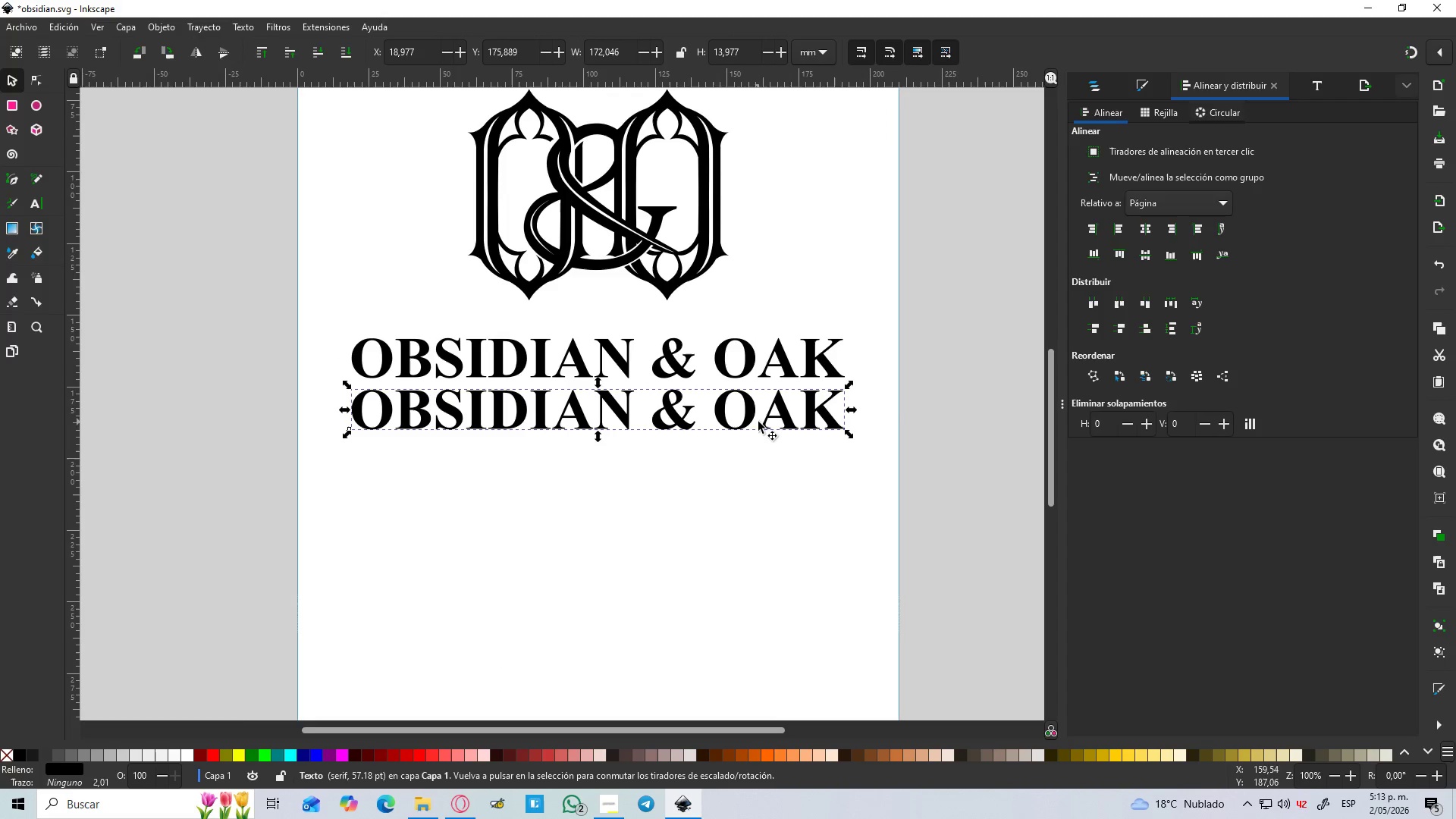 
hold_key(key=ControlLeft, duration=1.34)
 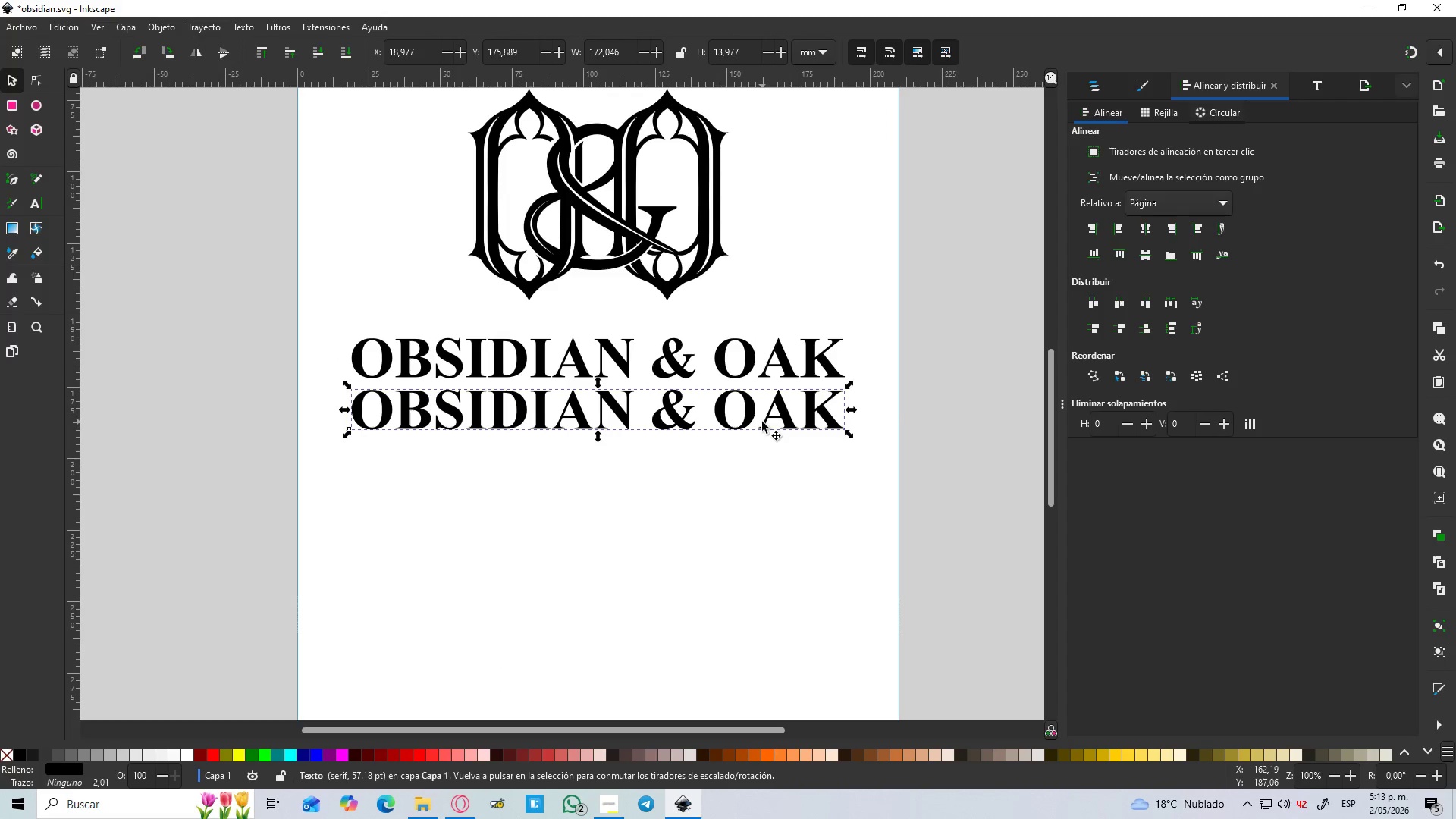 
double_click([762, 422])
 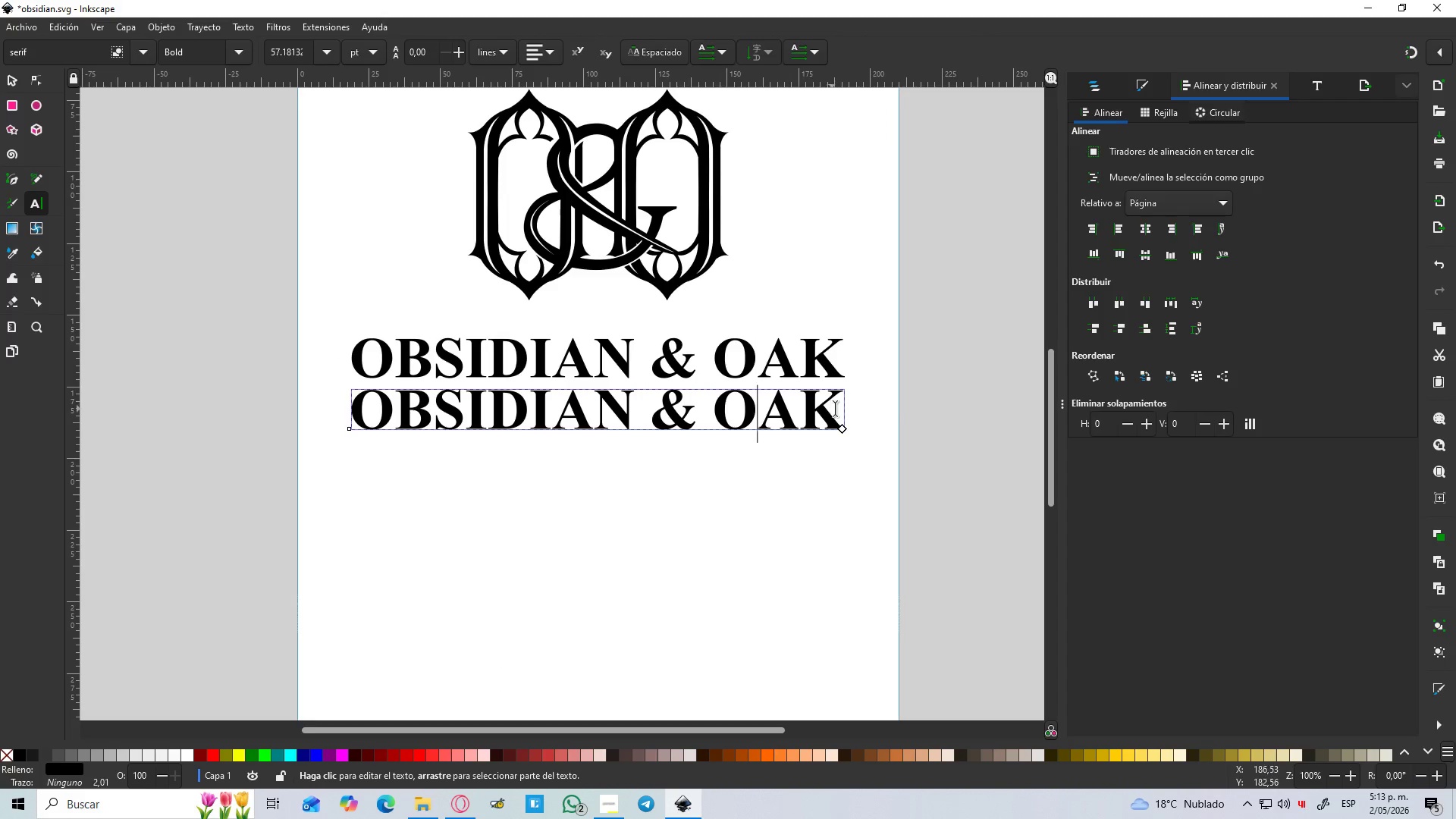 
left_click_drag(start_coordinate=[836, 409], to_coordinate=[359, 377])
 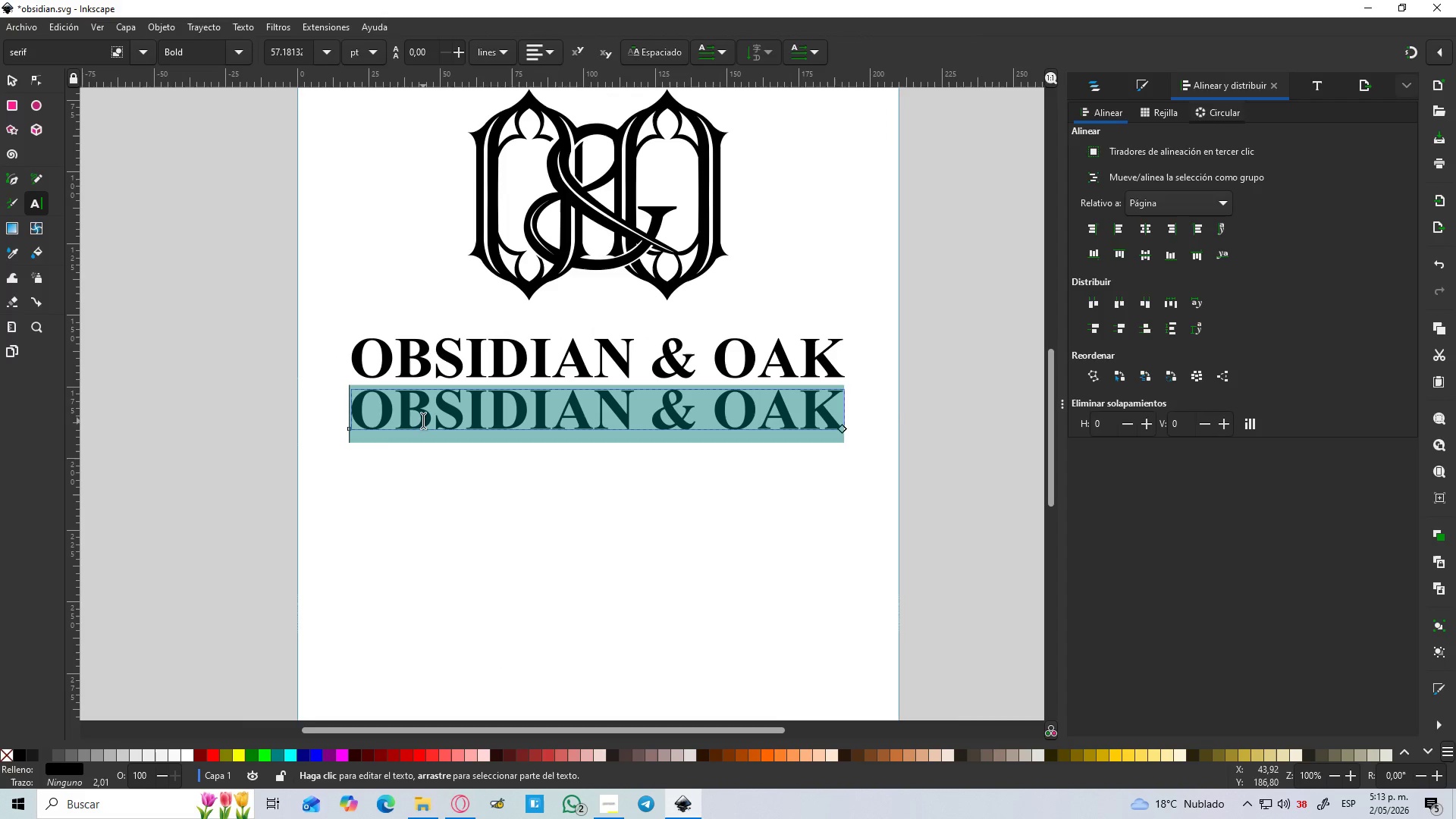 
type(BOUTIQUE EVENT PLANING)
 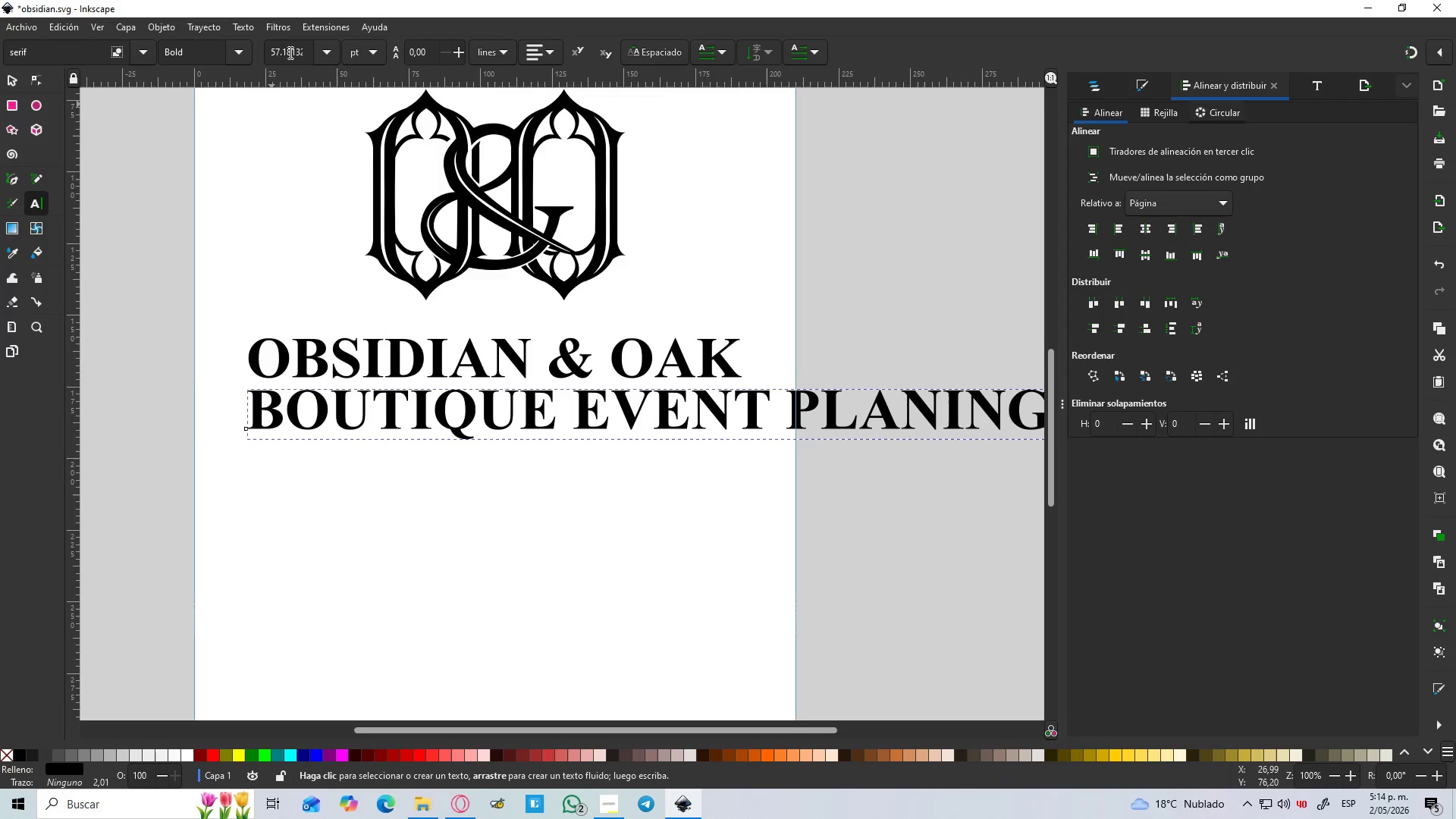 
left_click([317, 46])
 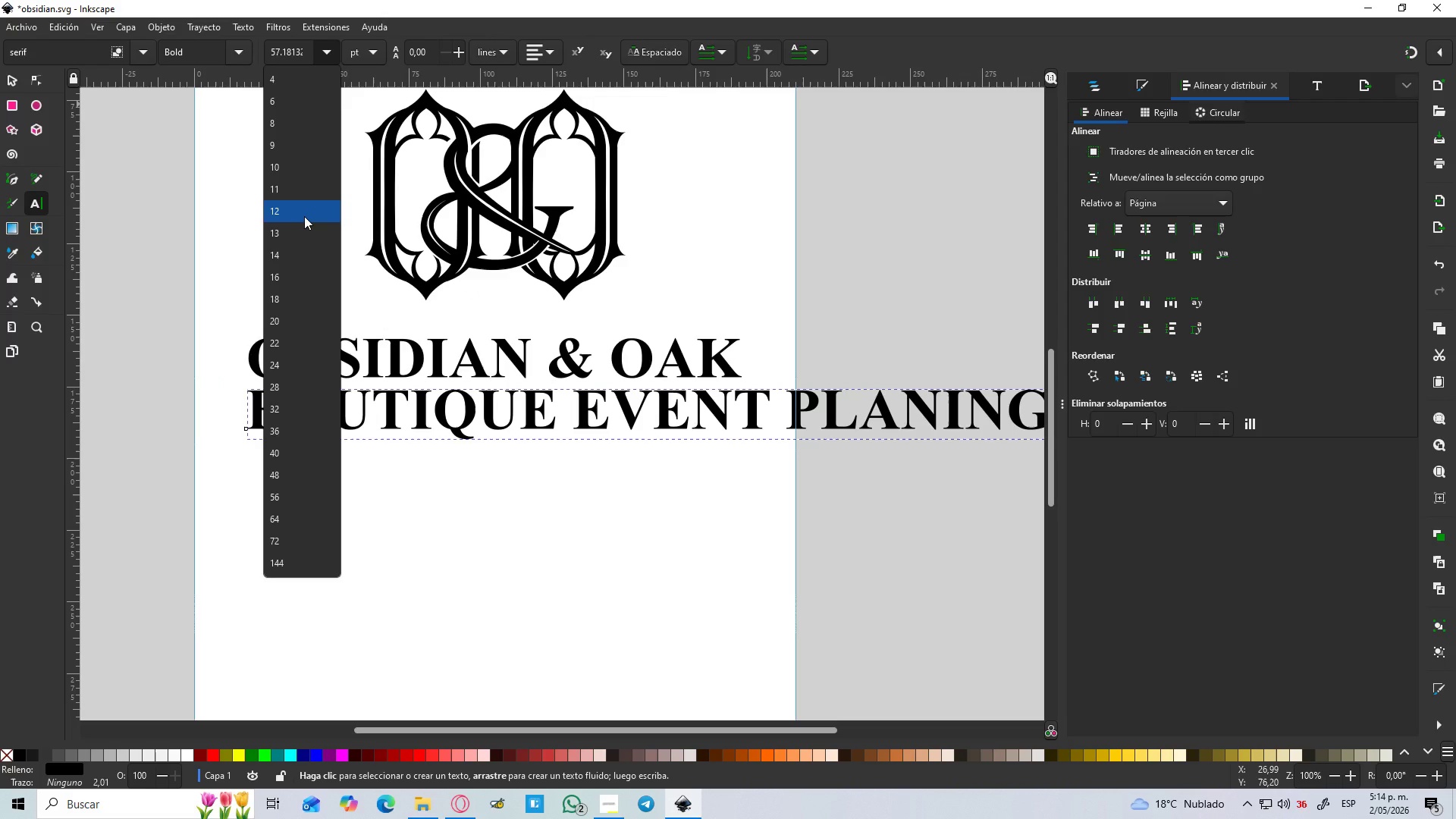 
left_click([304, 216])
 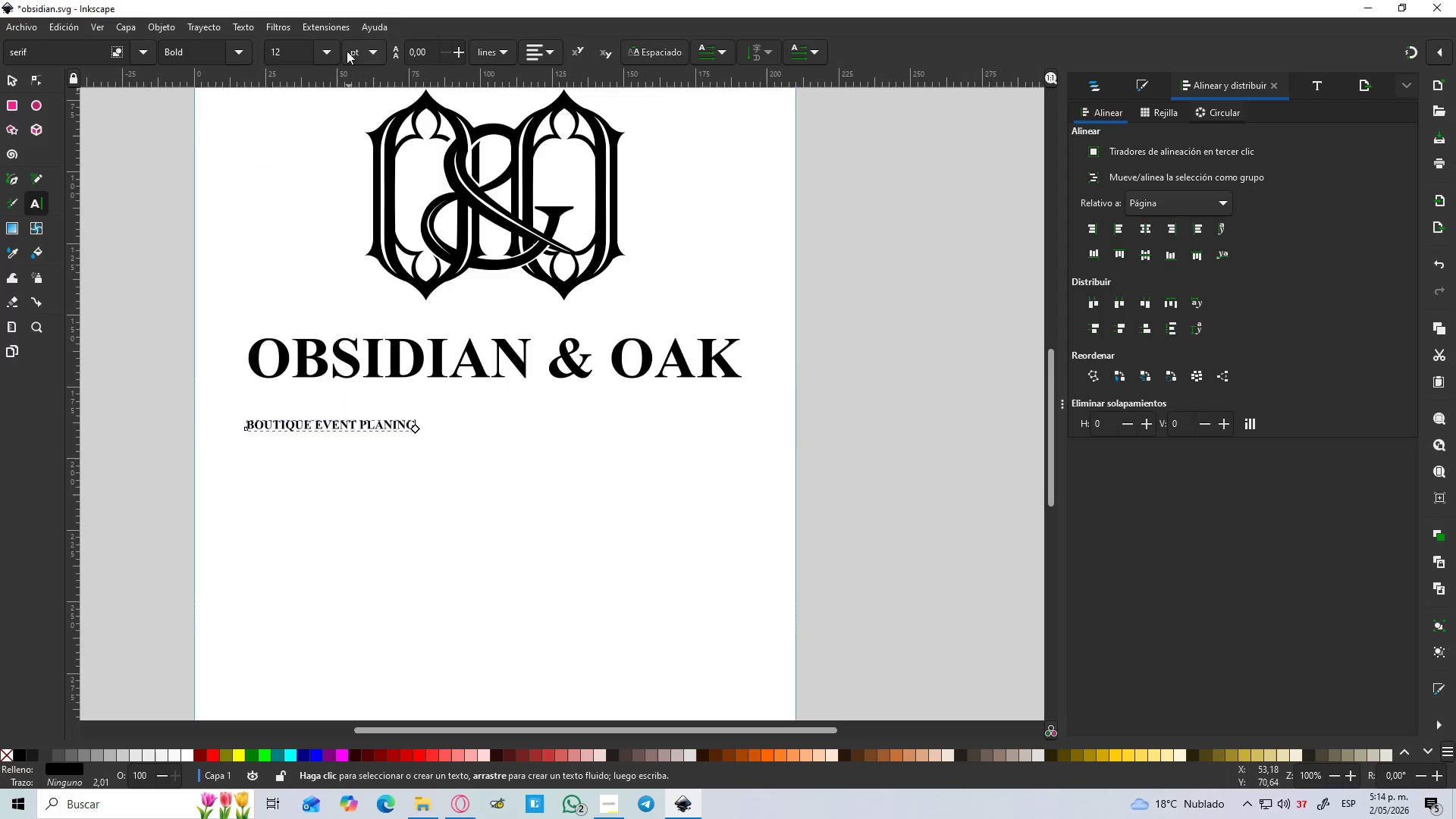 
left_click([320, 56])
 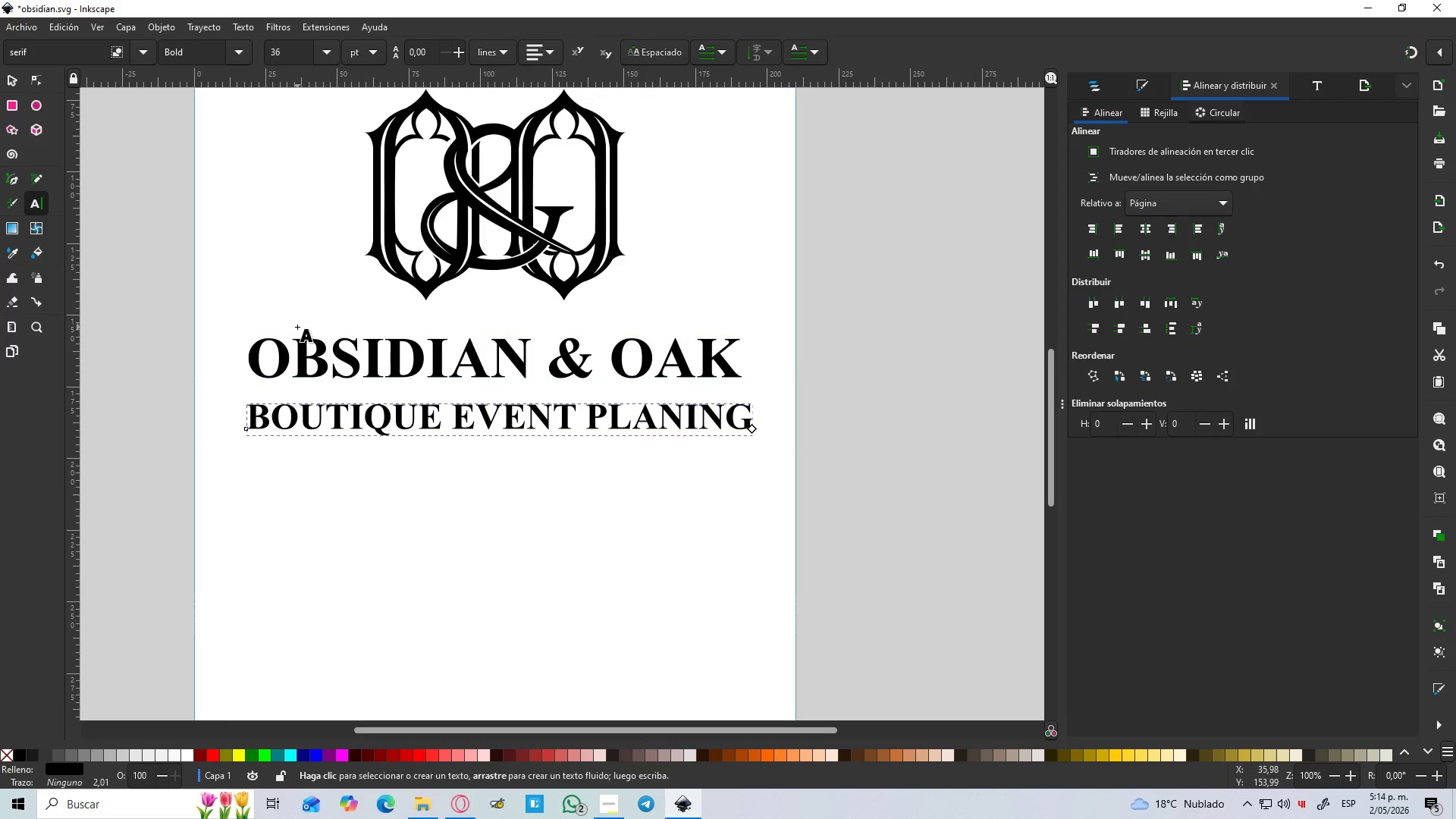 
wait(5.91)
 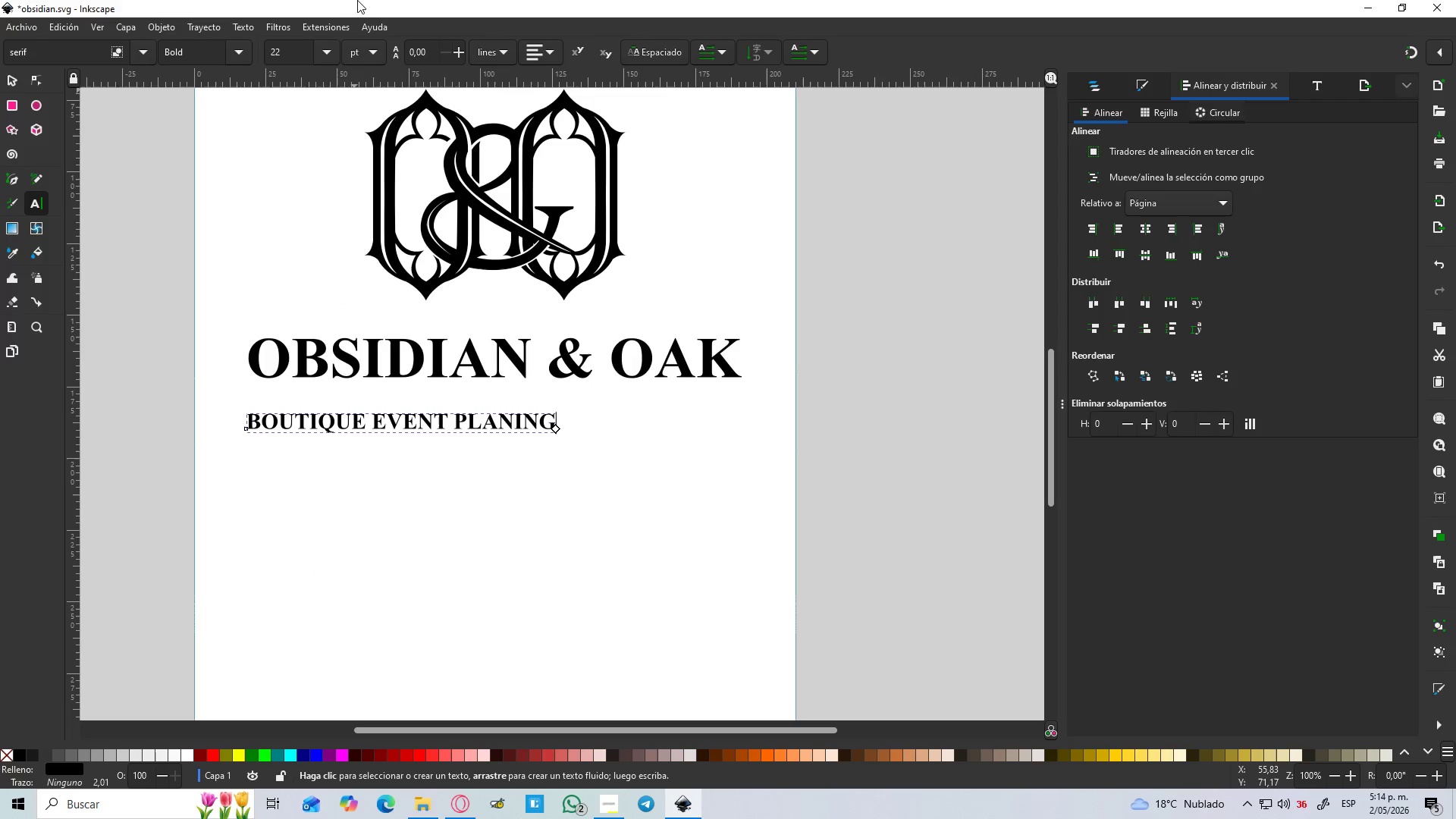 
left_click_drag(start_coordinate=[90, 55], to_coordinate=[0, 66])
 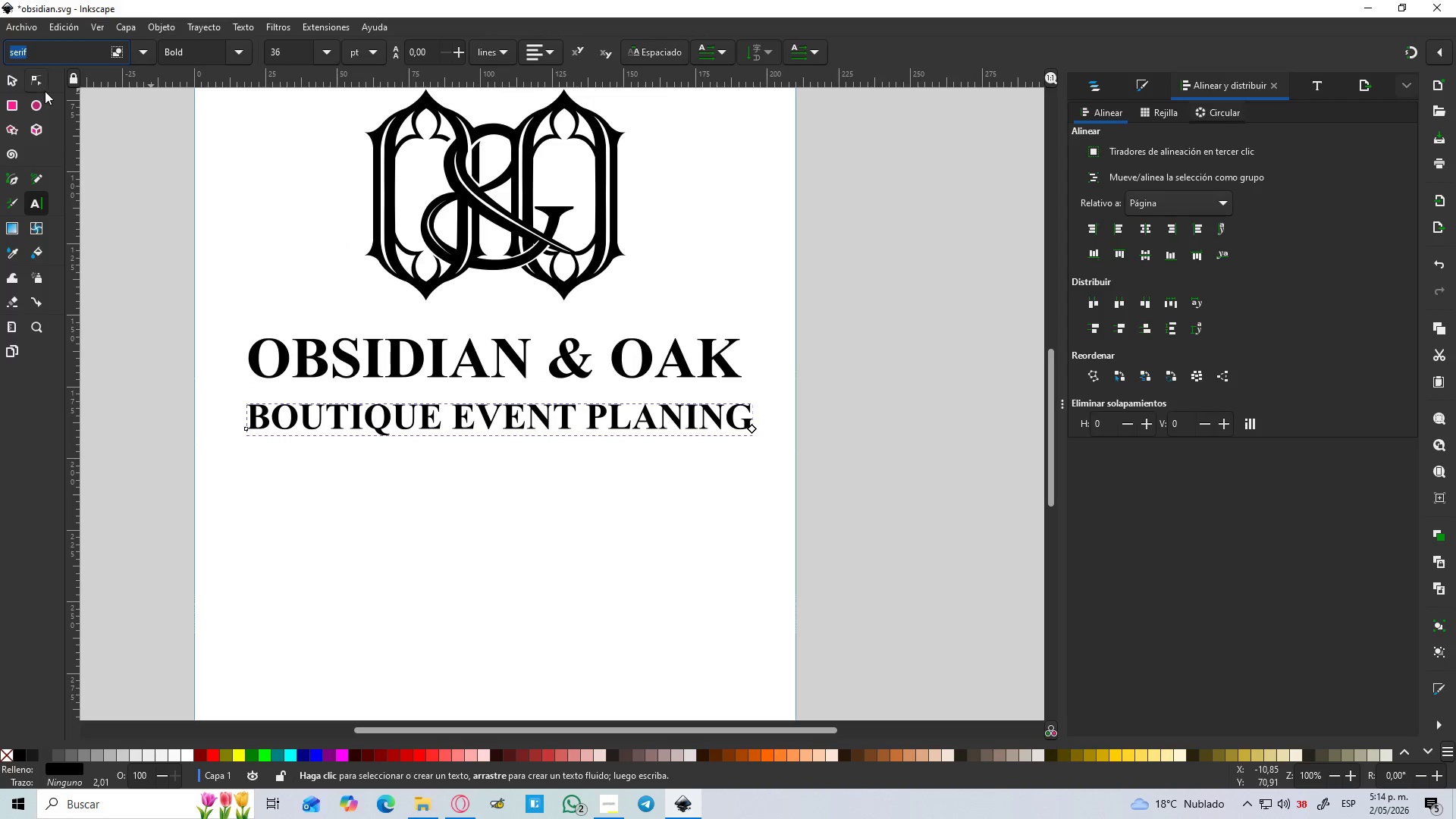 
type(SA)
 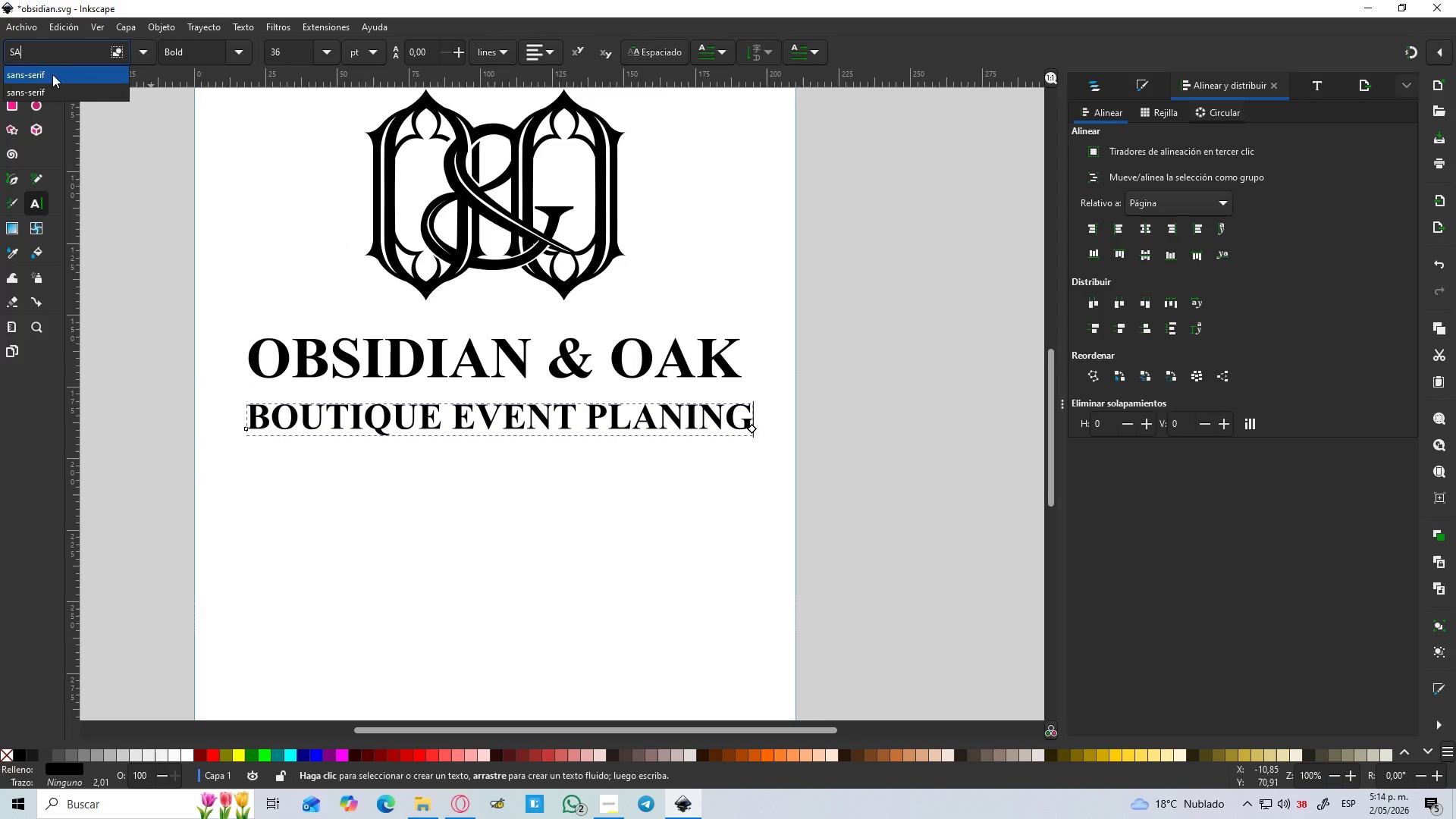 
left_click([52, 74])
 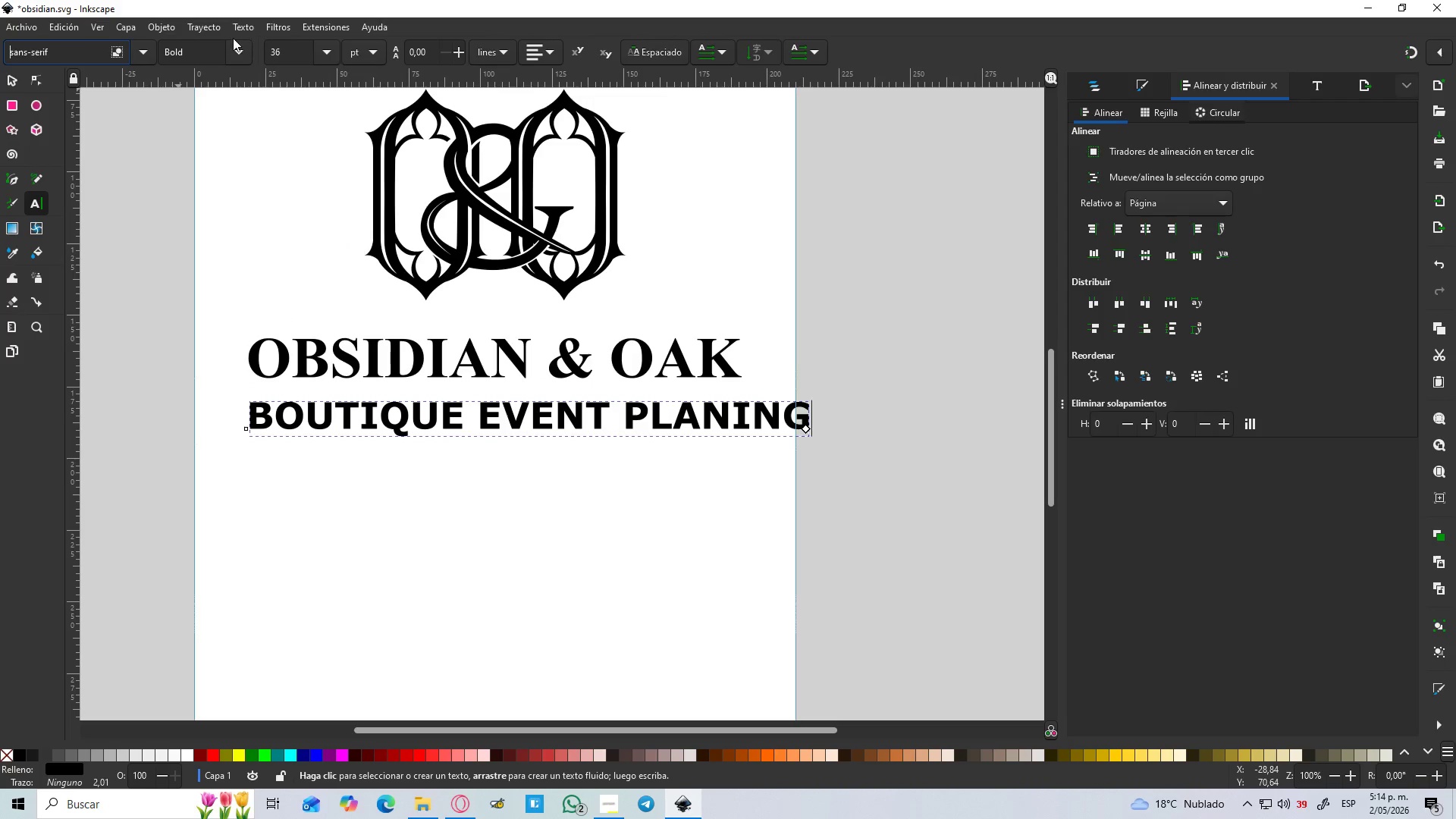 
left_click([233, 50])
 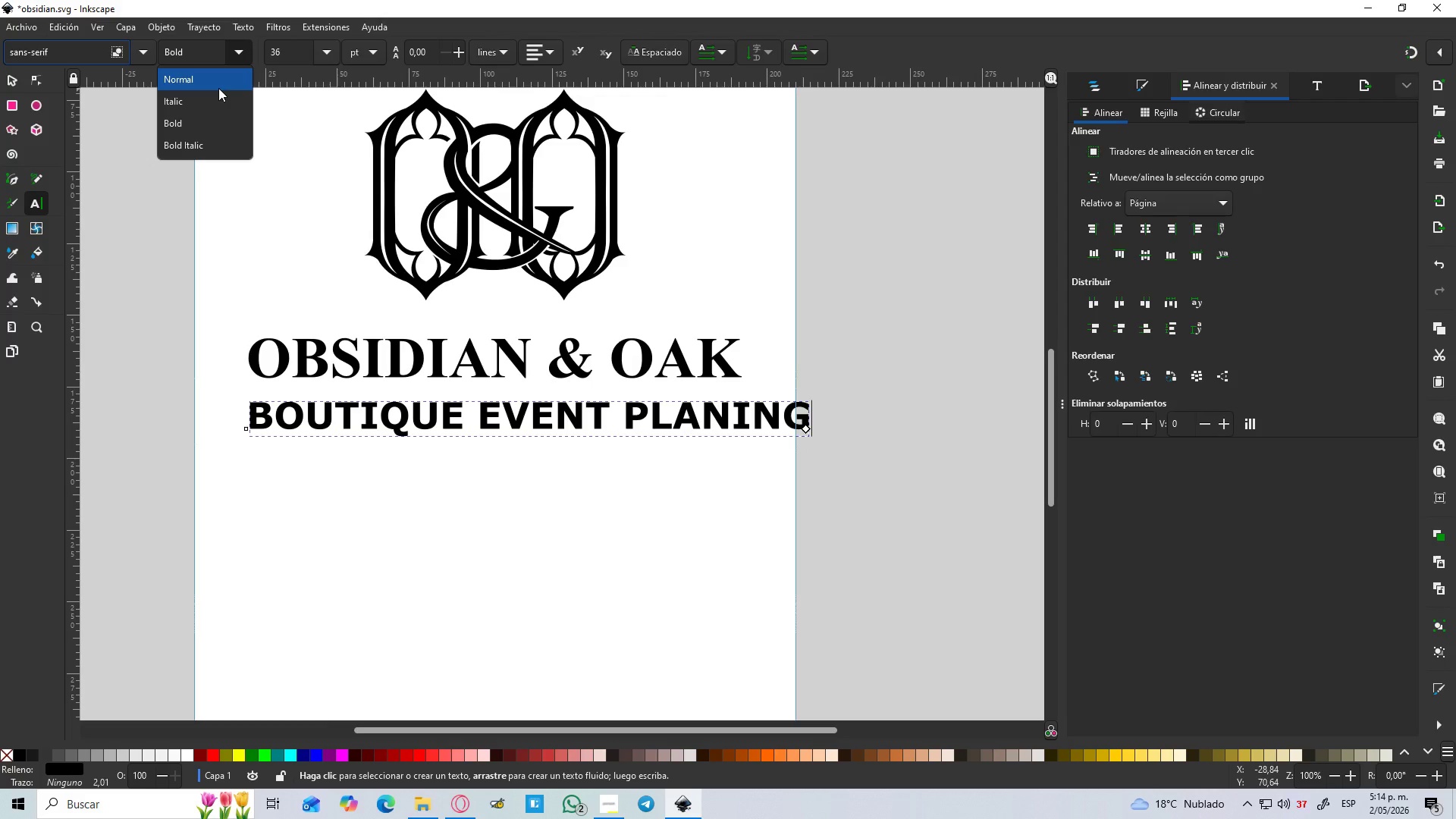 
left_click([218, 85])
 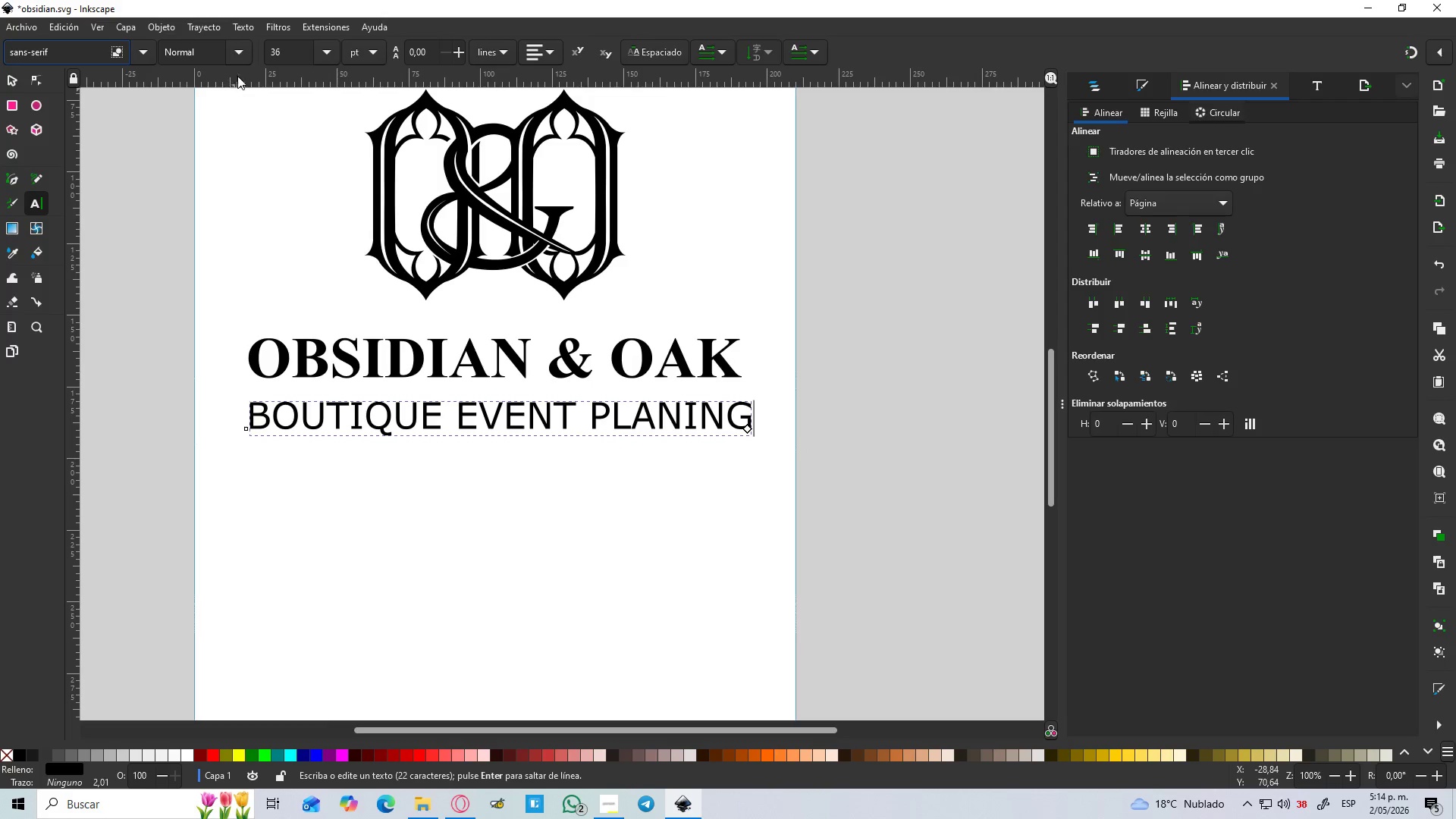 
left_click([245, 49])
 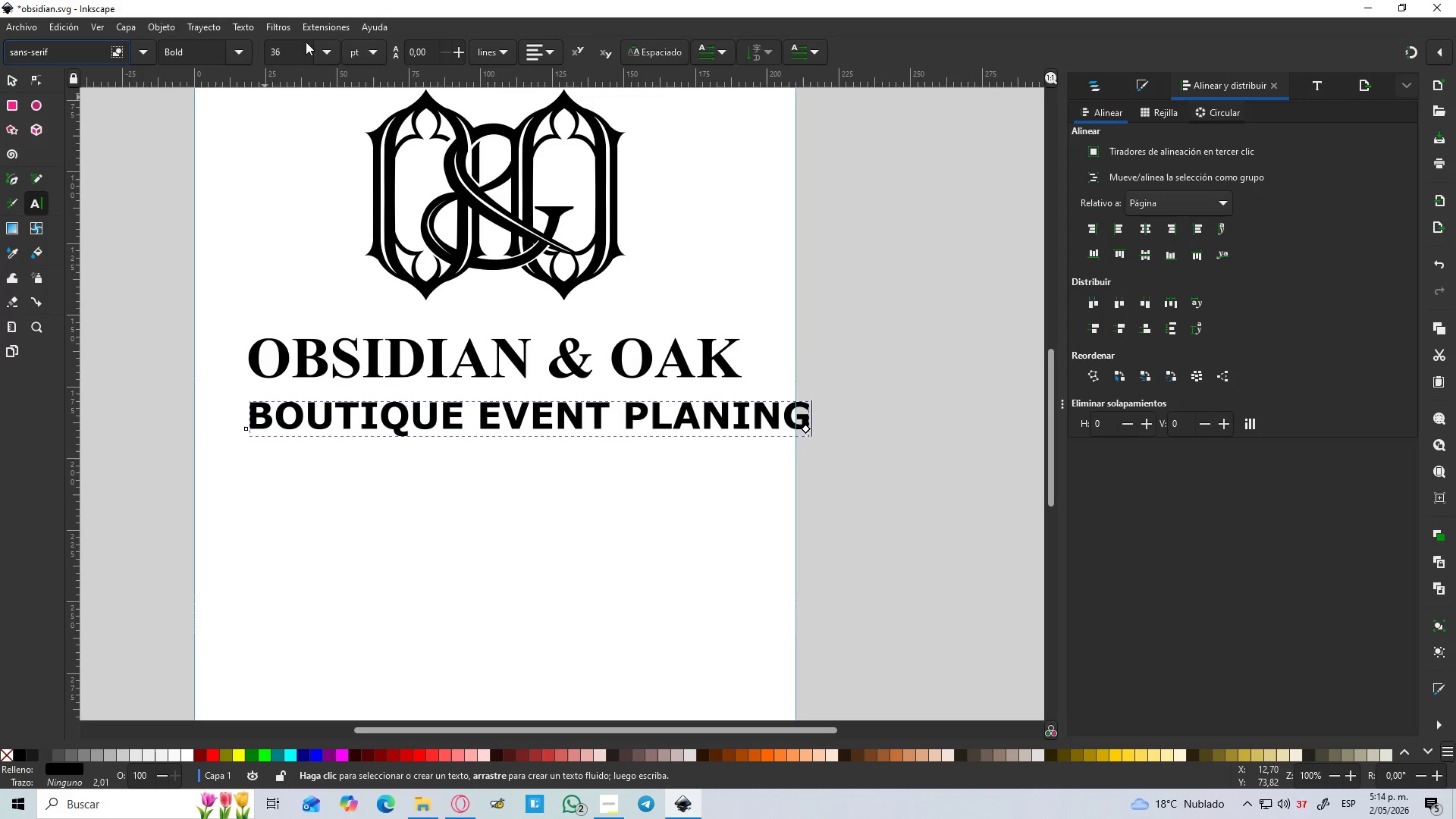 
left_click([324, 55])
 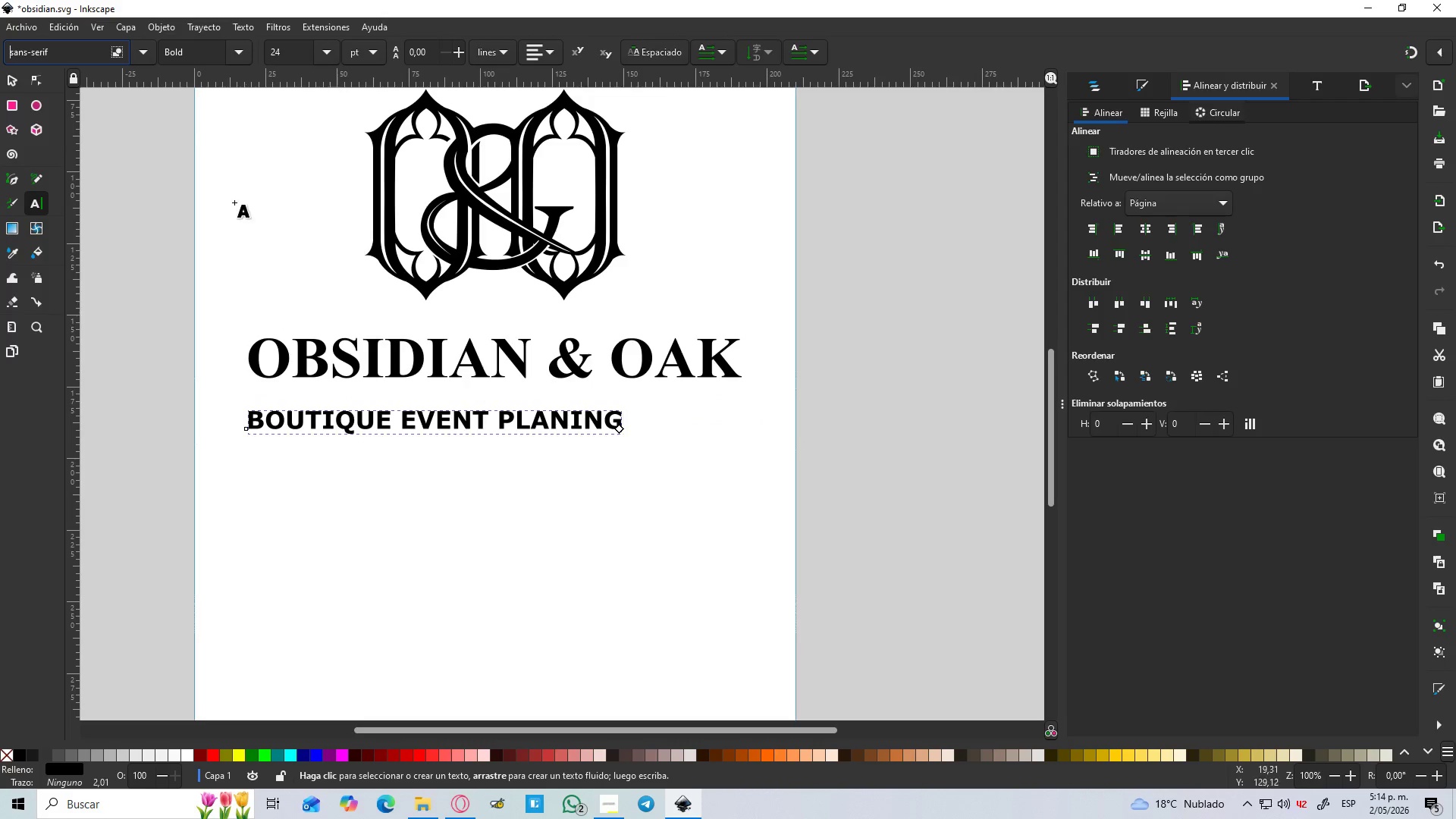 
left_click([2, 80])
 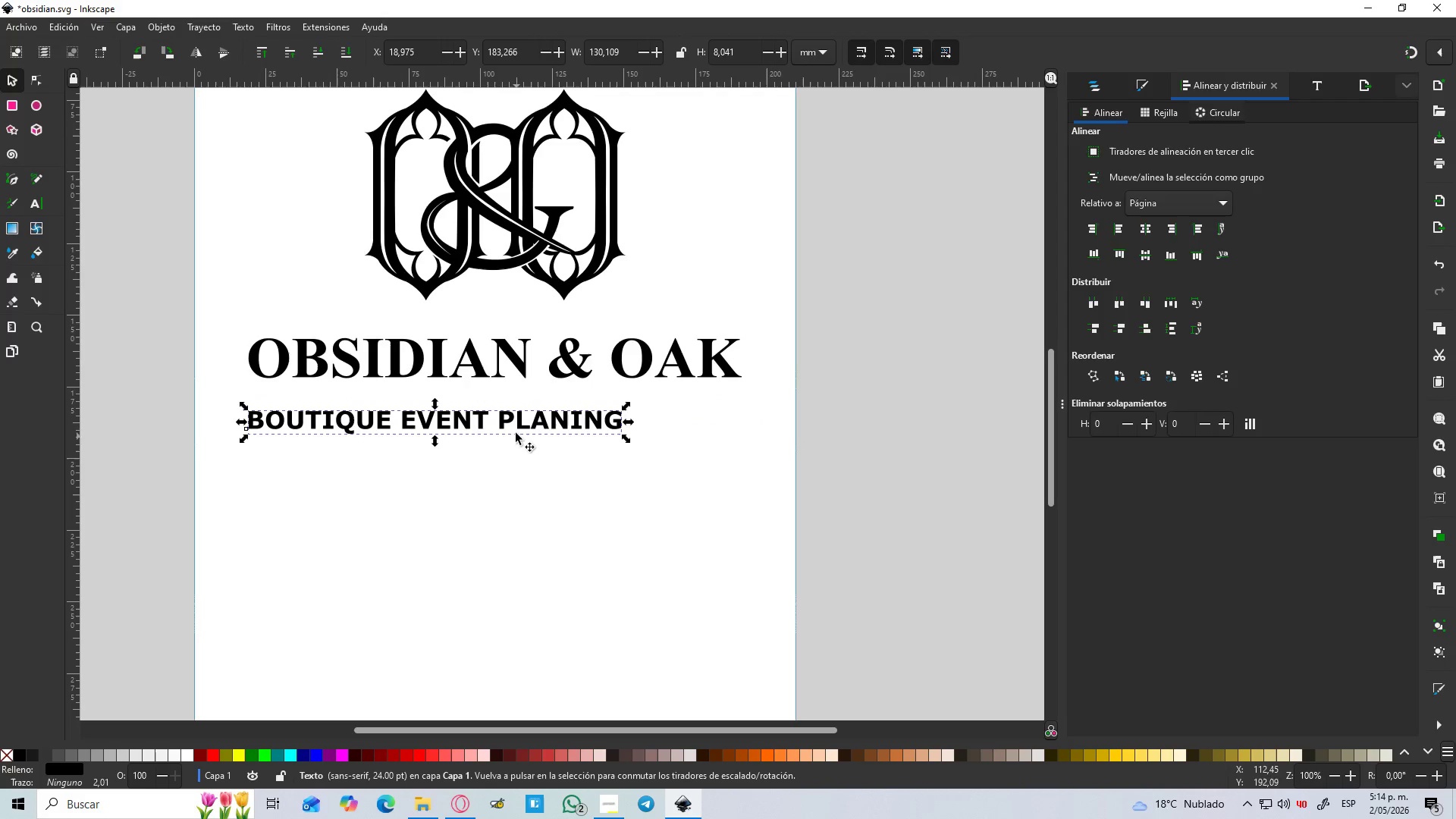 
left_click_drag(start_coordinate=[512, 424], to_coordinate=[518, 406])
 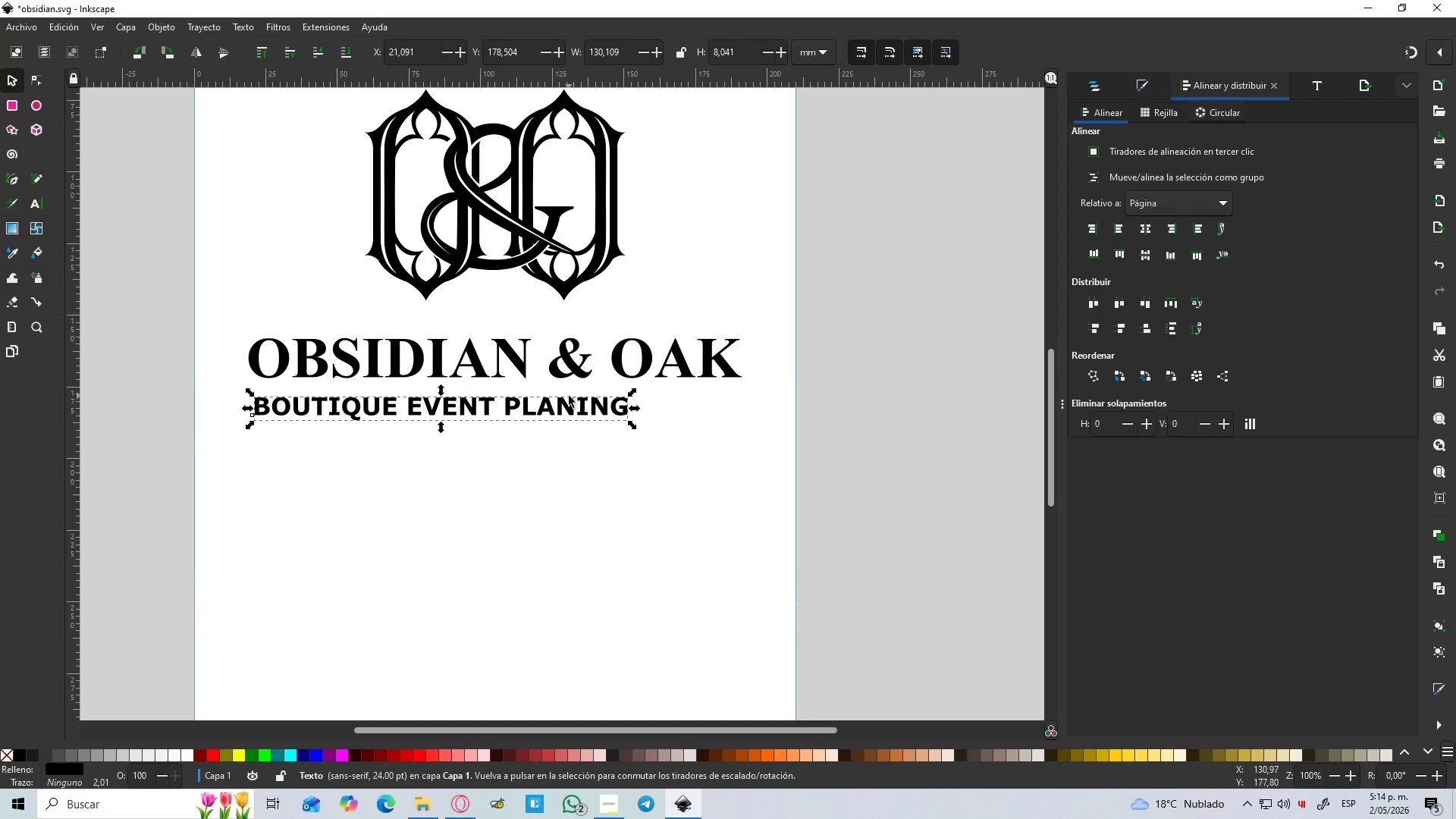 
hold_key(key=ShiftLeft, duration=0.64)
left_click([568, 363])
 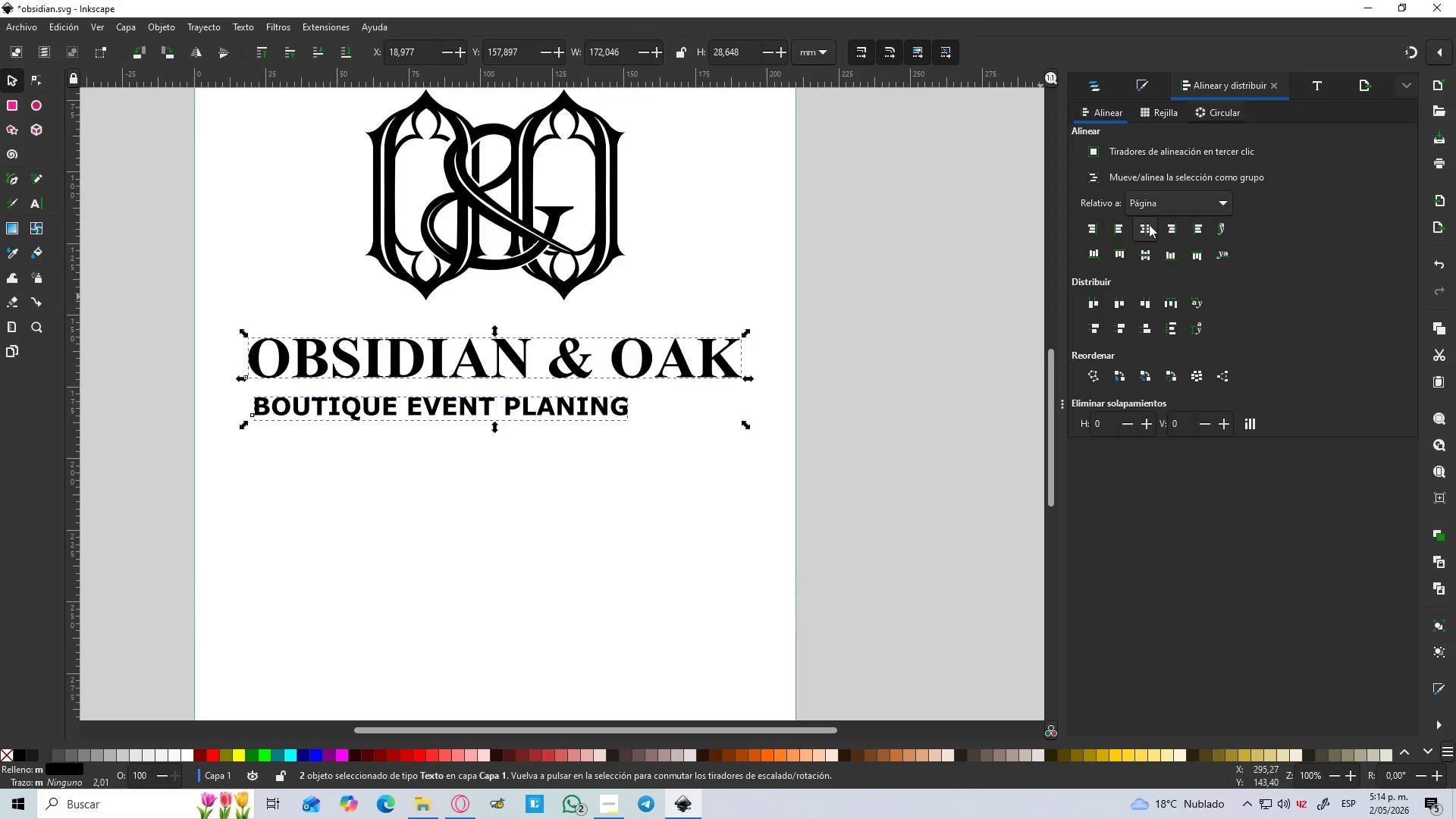 
left_click([1149, 224])
 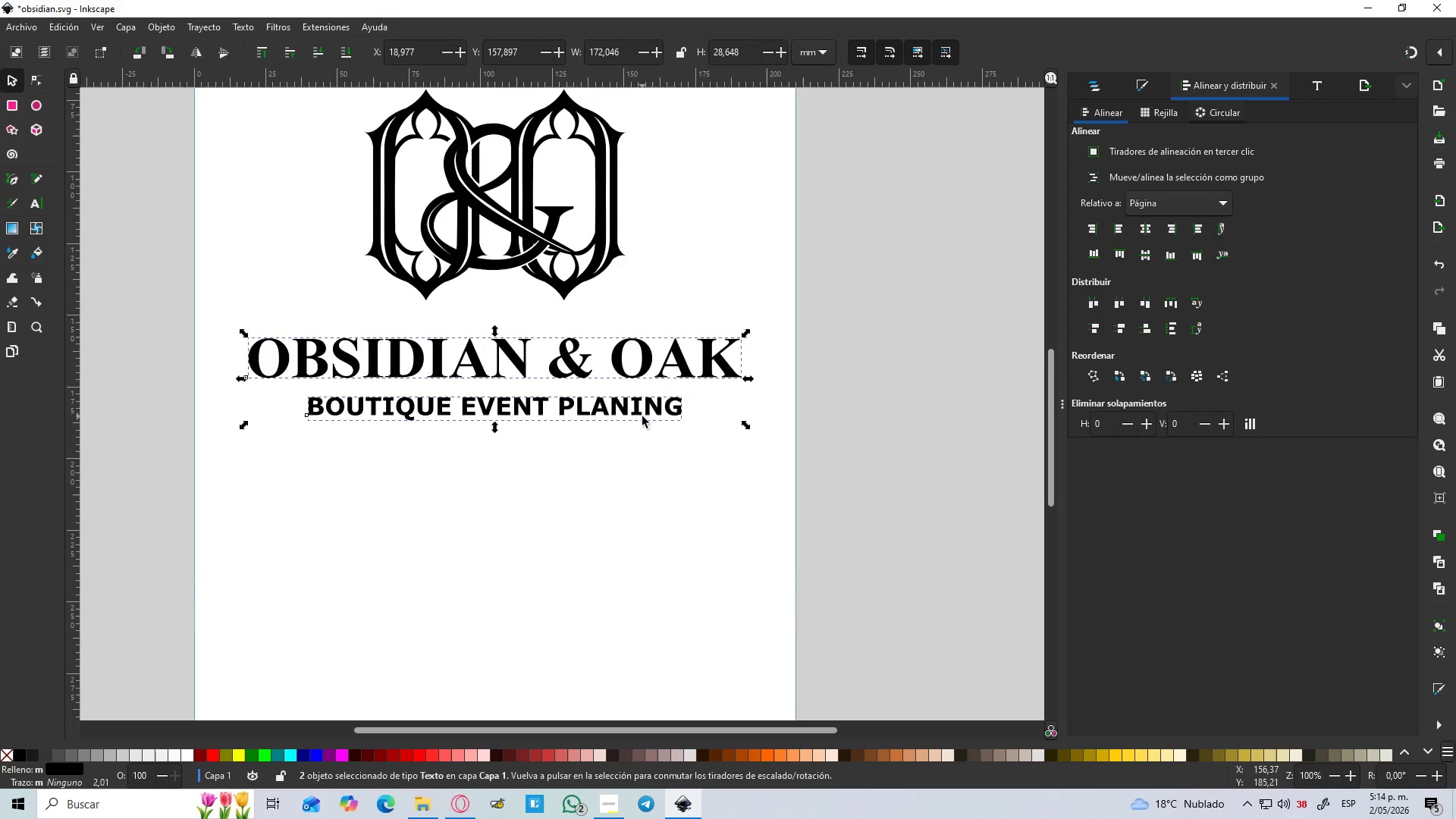 
double_click([686, 484])
 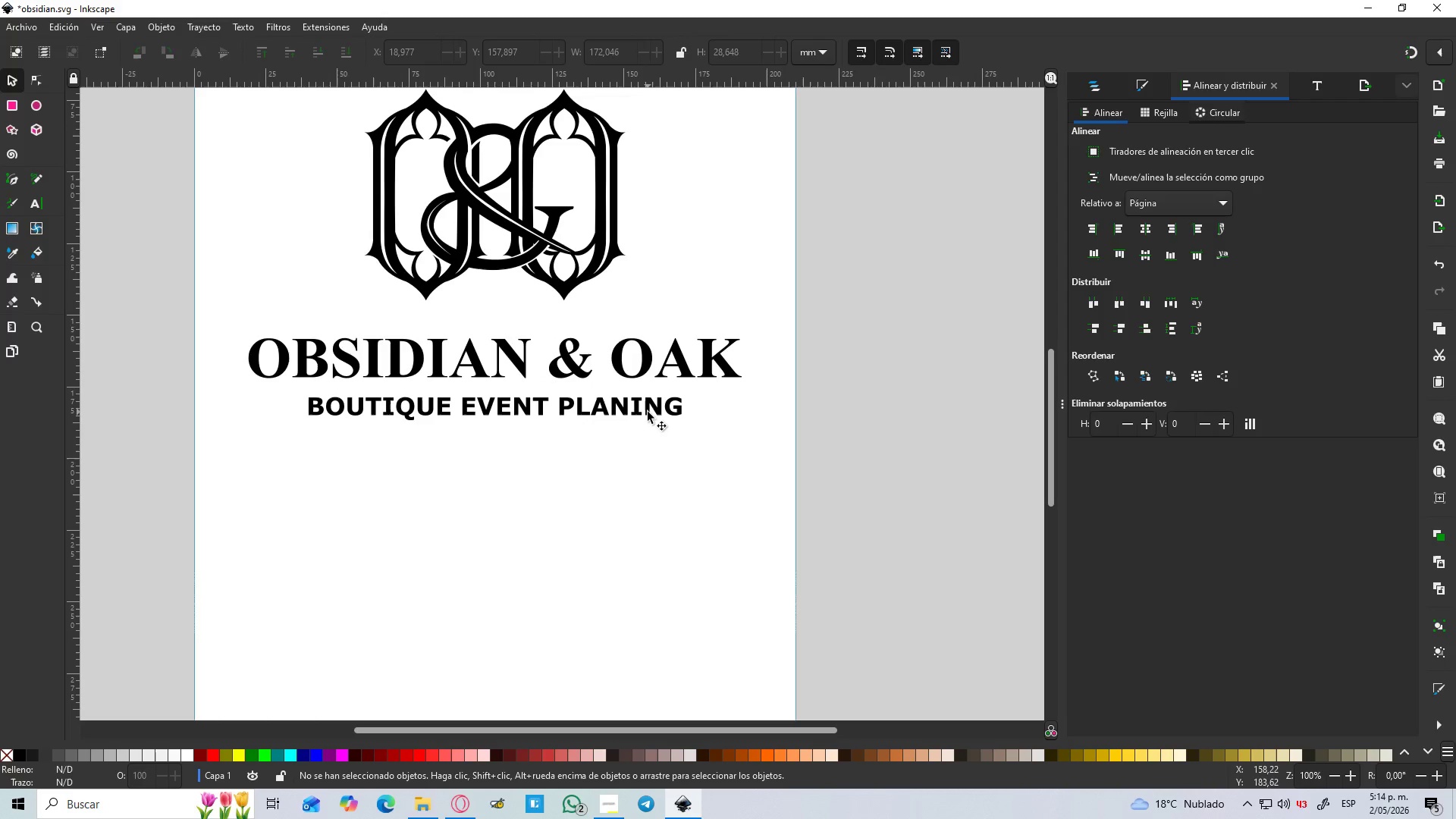 
triple_click([648, 412])
 